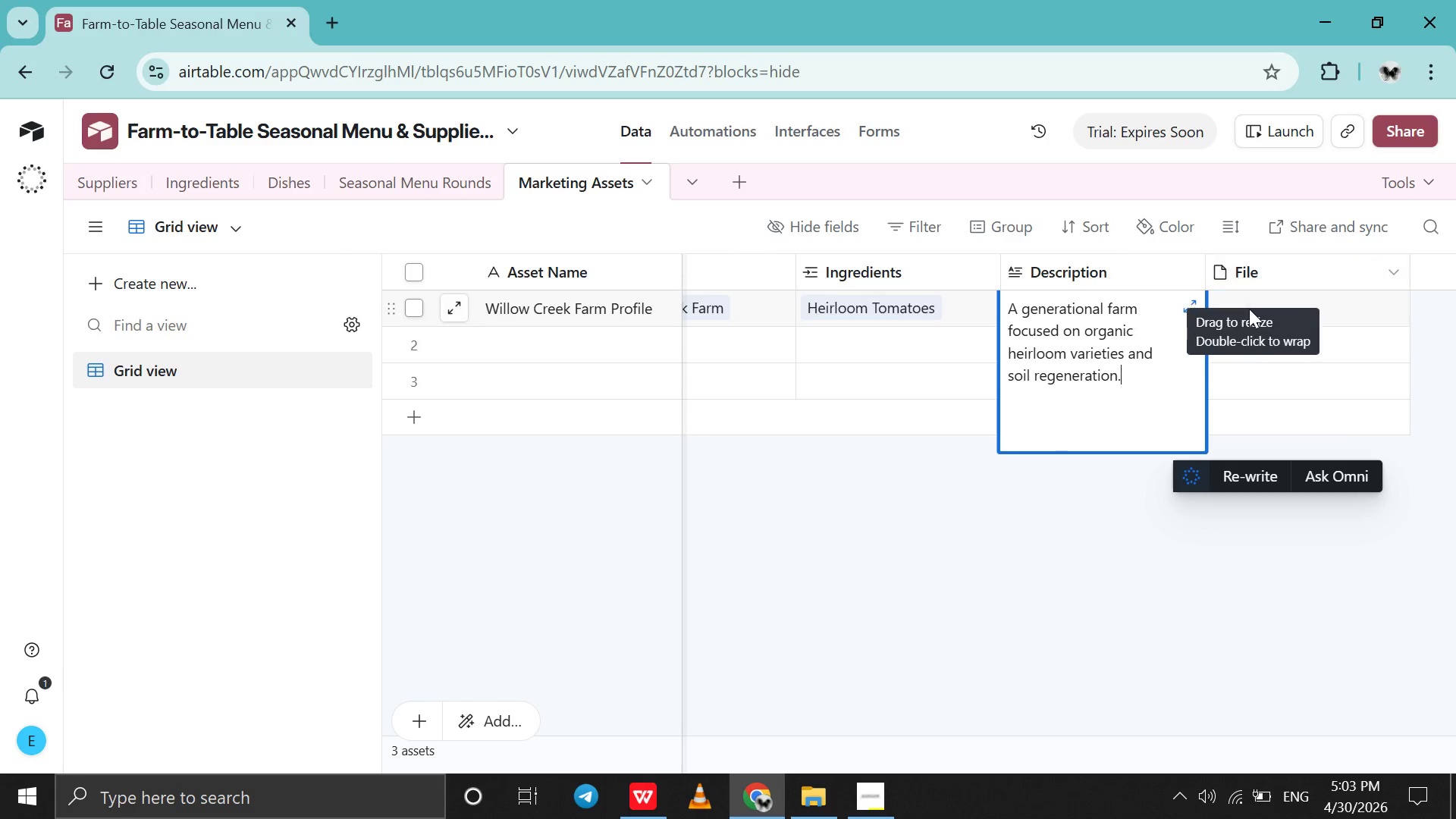 
scroll: coordinate [1263, 356], scroll_direction: up, amount: 5.0
 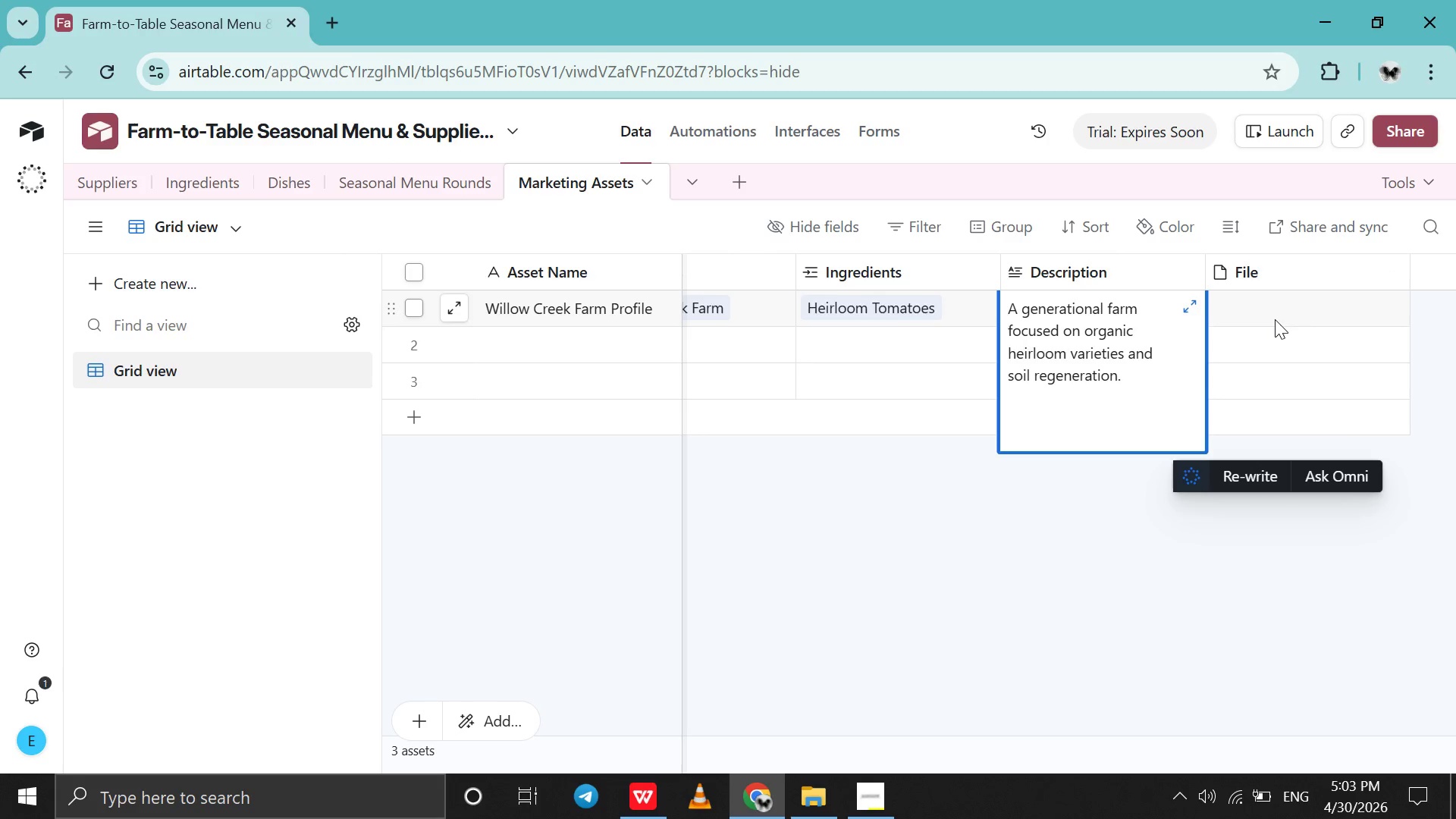 
left_click([1275, 319])
 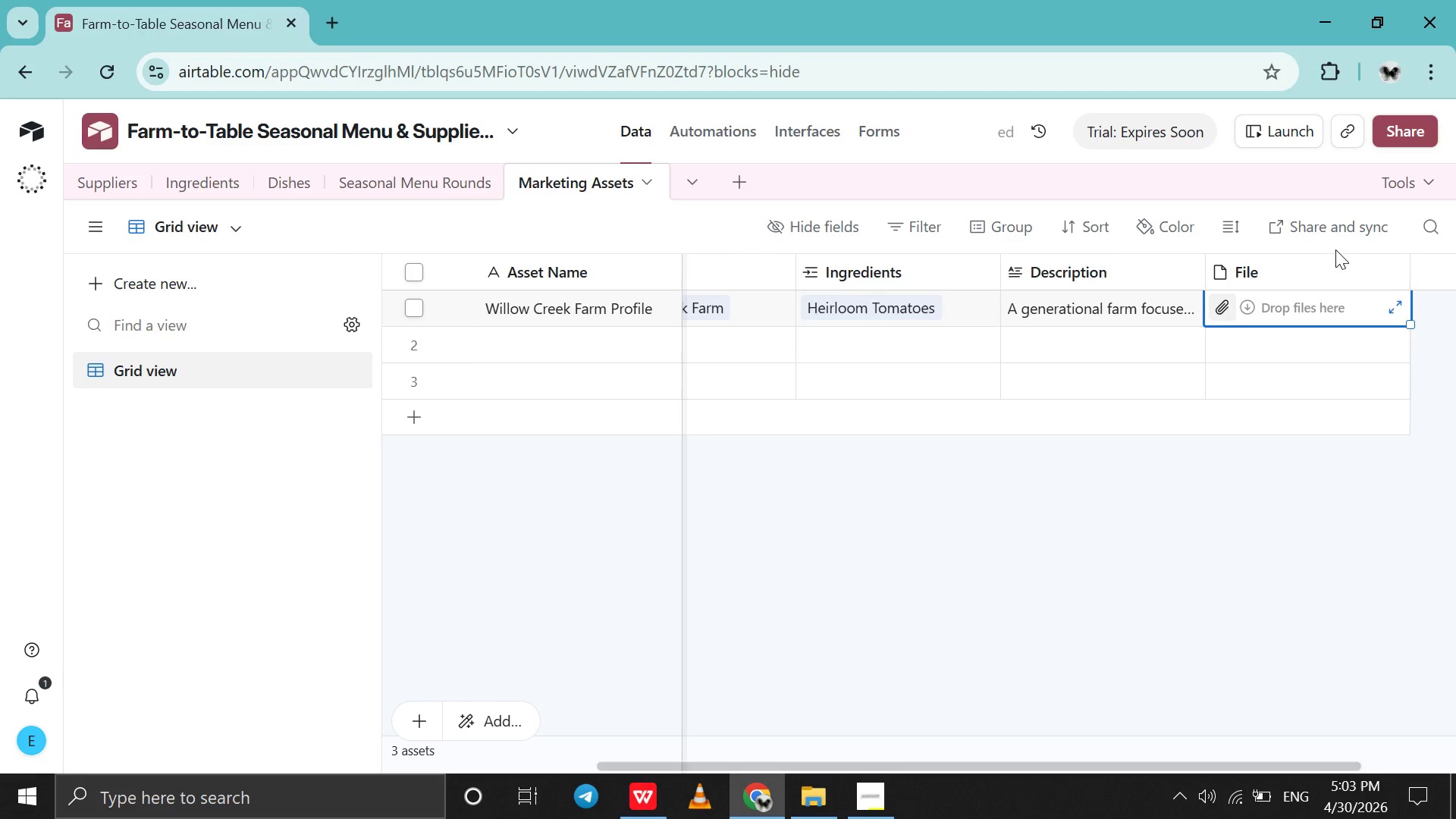 
left_click([1389, 268])
 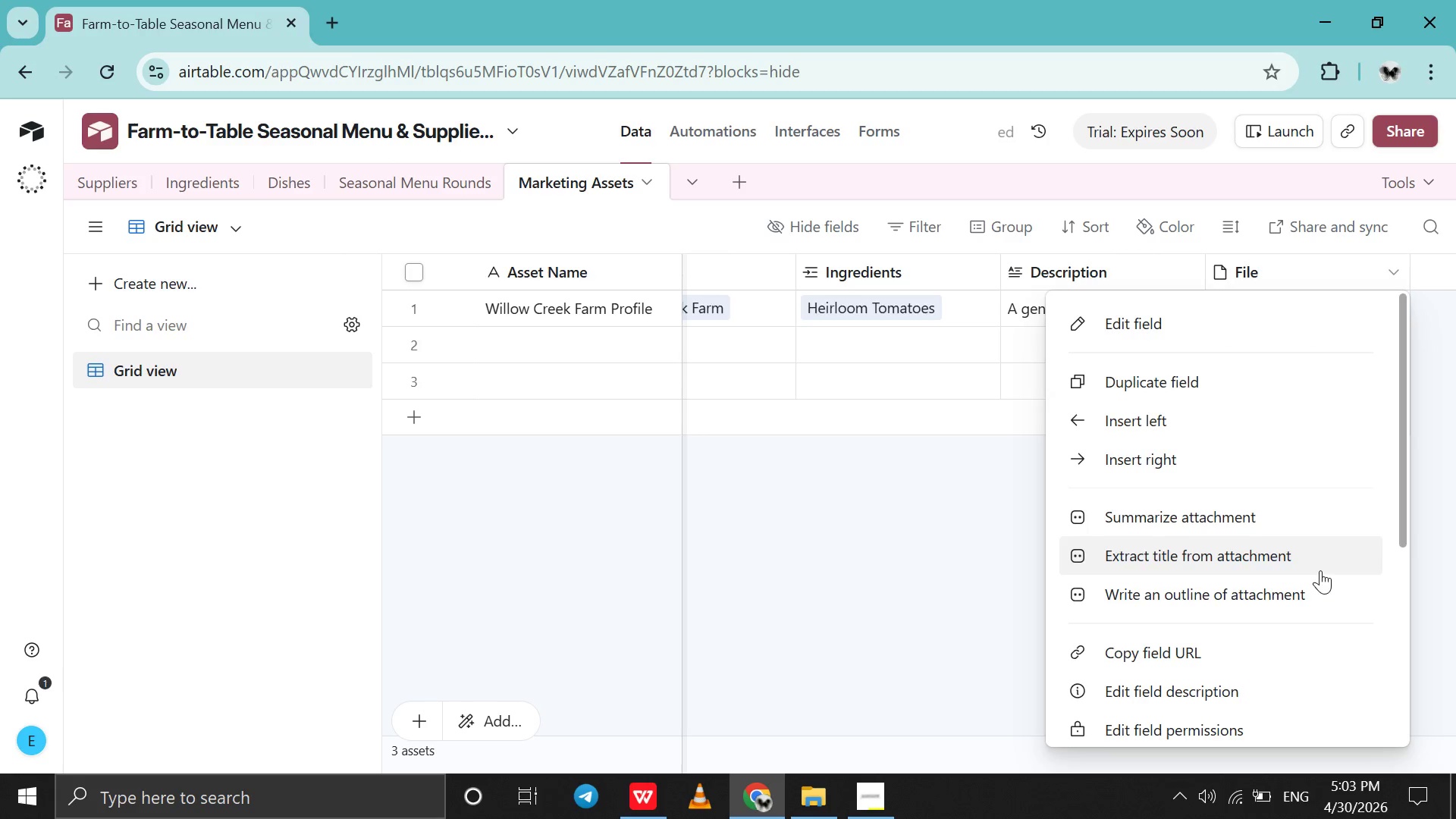 
scroll: coordinate [1320, 570], scroll_direction: down, amount: 35.0
 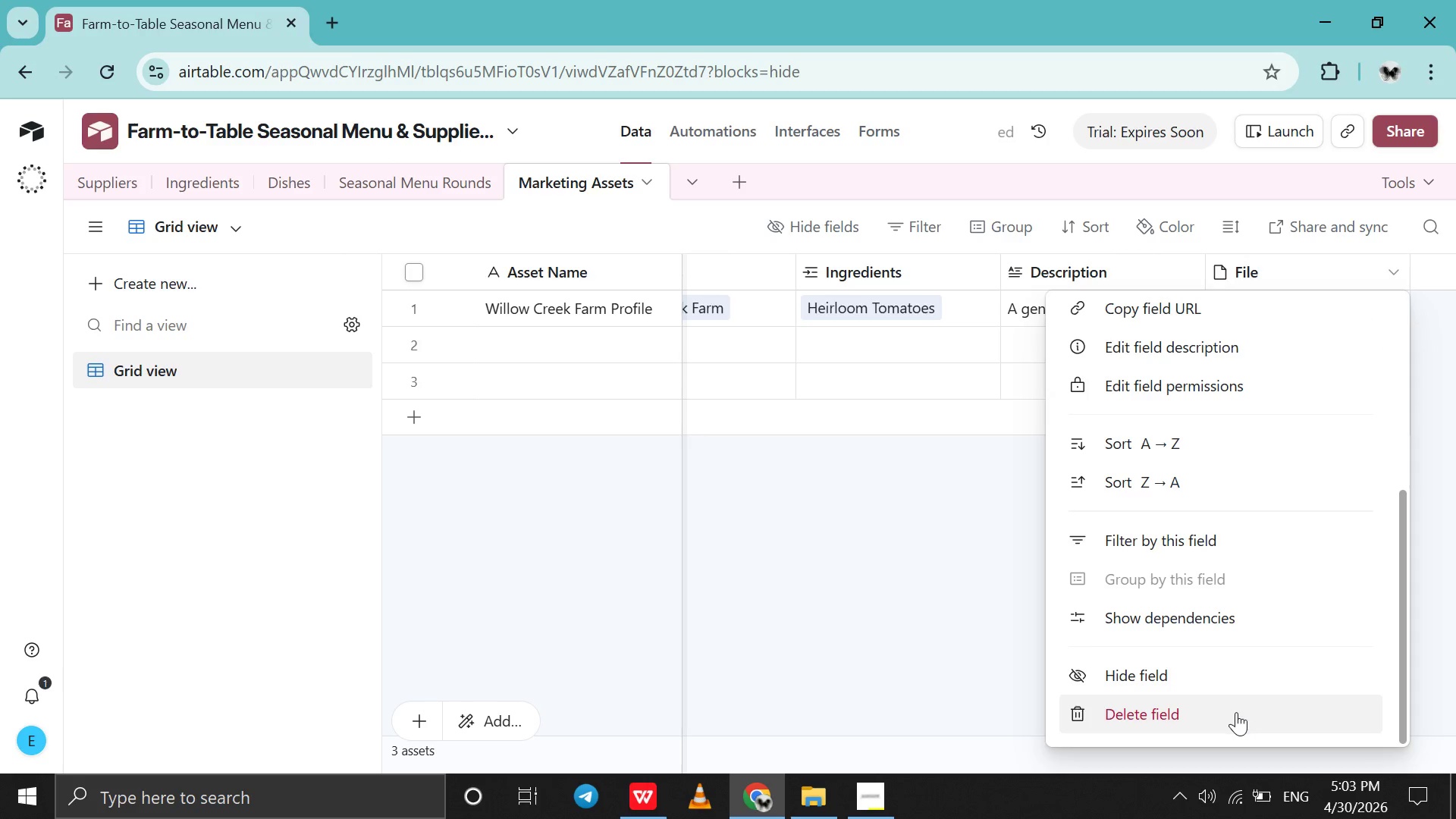 
left_click([1236, 712])
 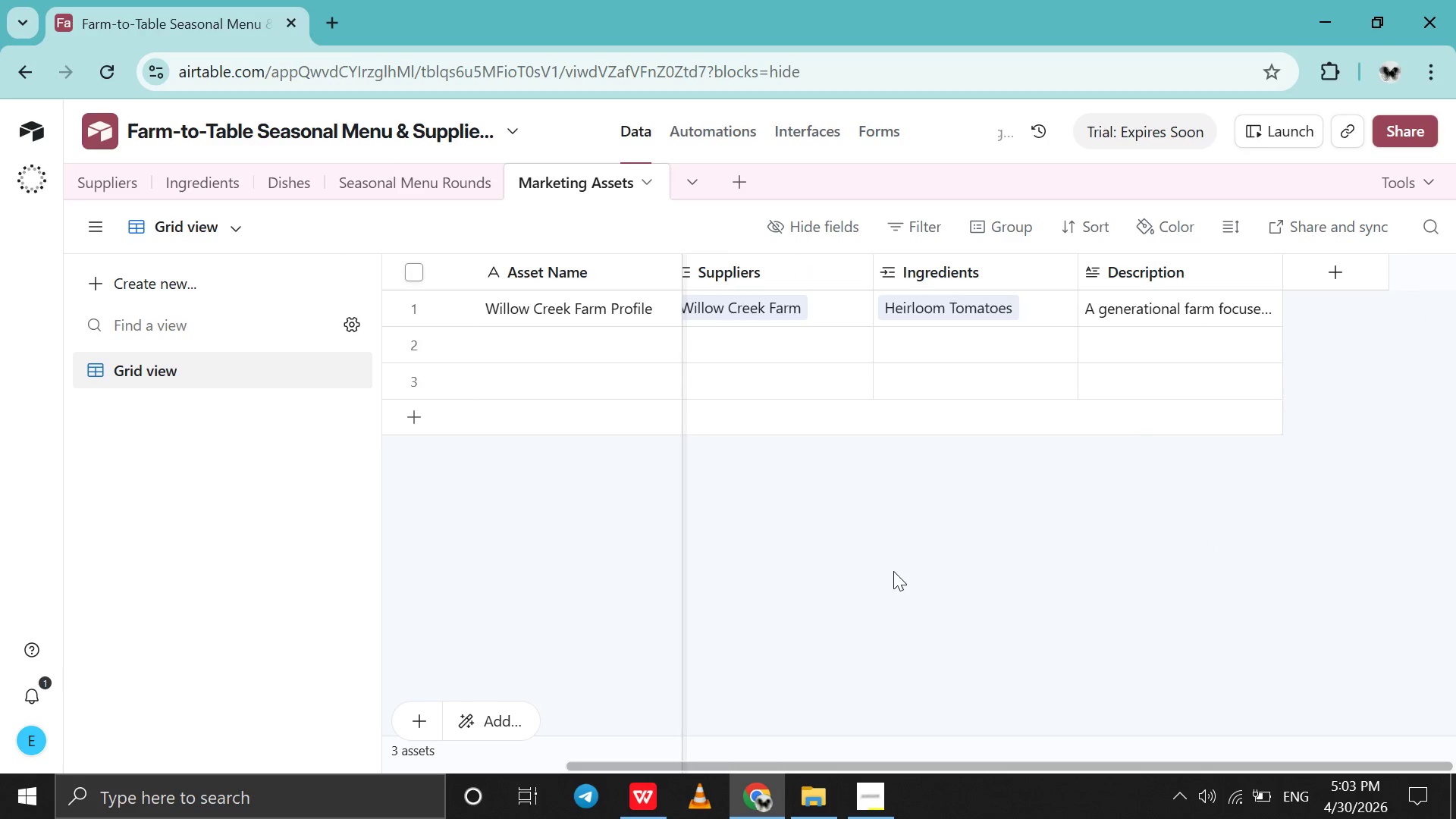 
scroll: coordinate [893, 571], scroll_direction: up, amount: 8.0
 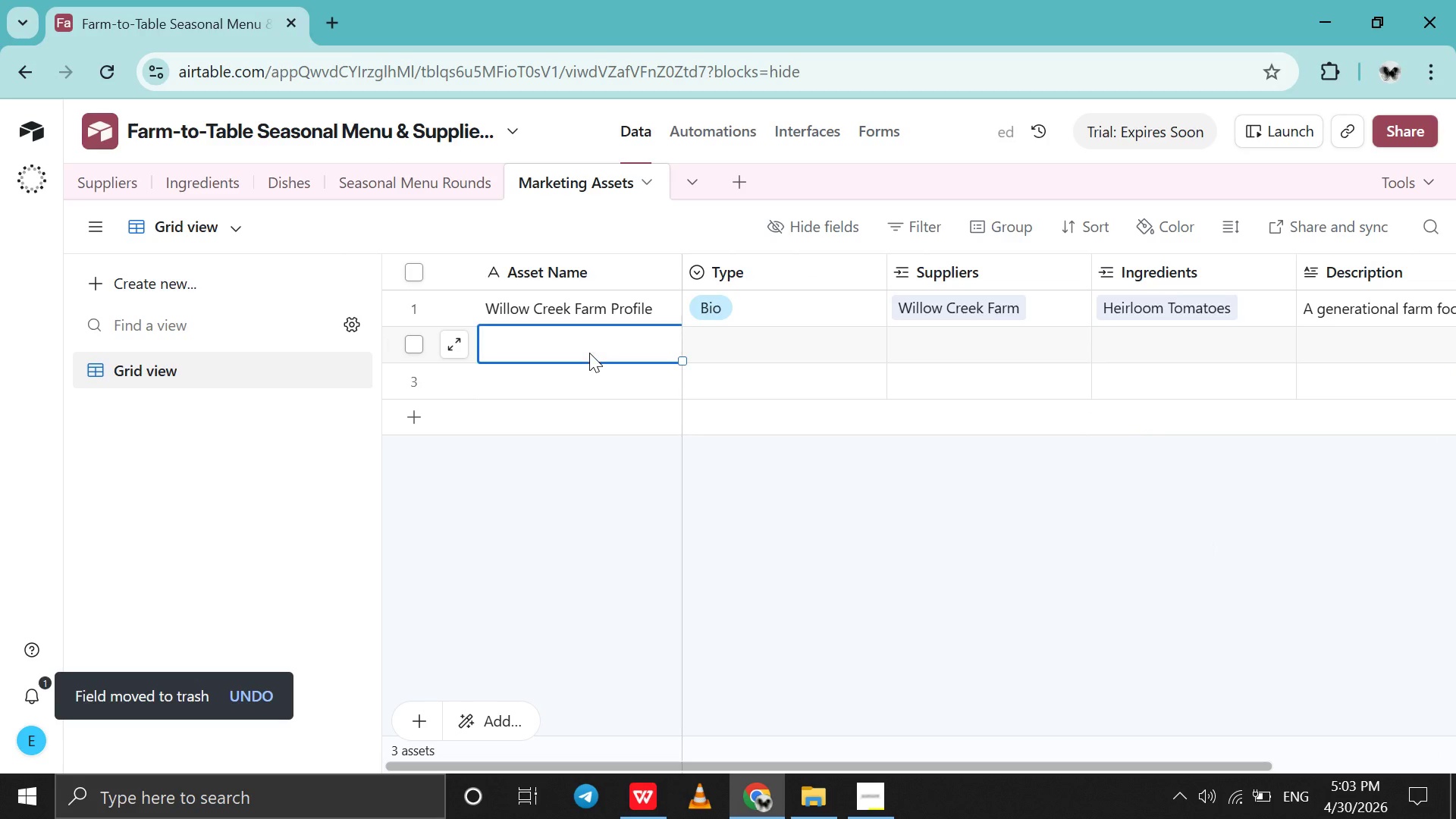 
double_click([589, 353])
 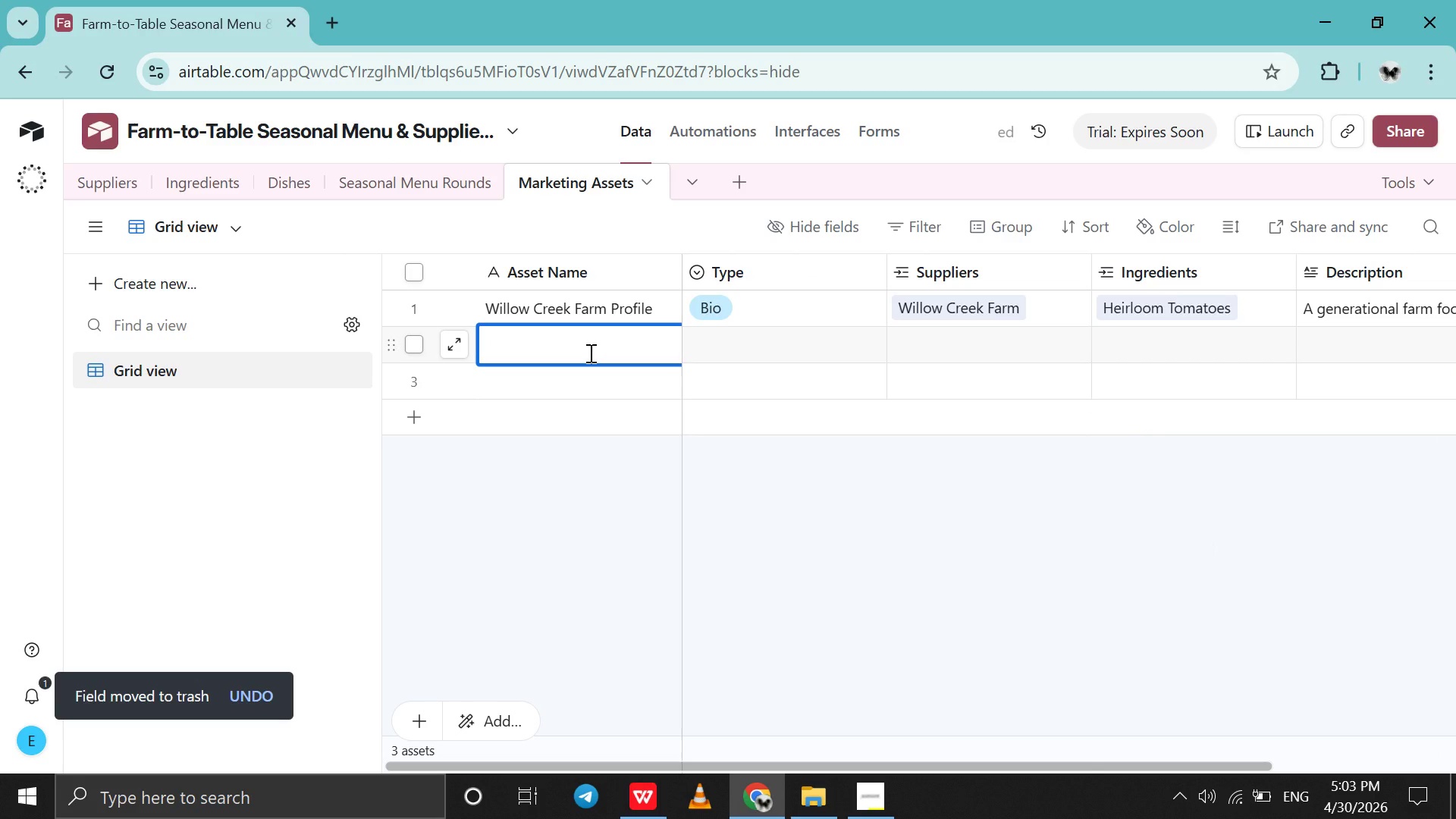 
type(Golden Hour Tomato Harvest )
 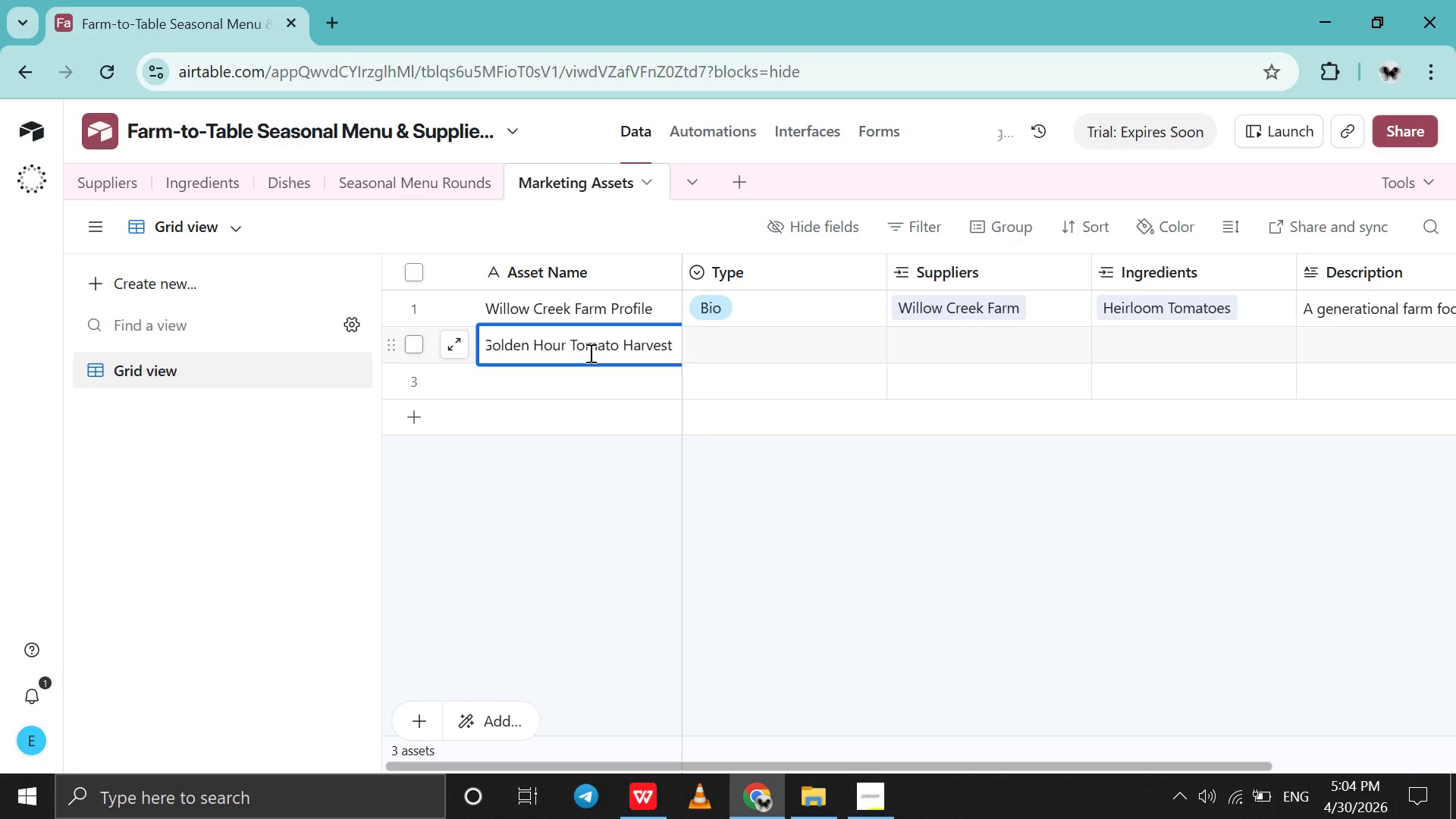 
double_click([724, 350])
 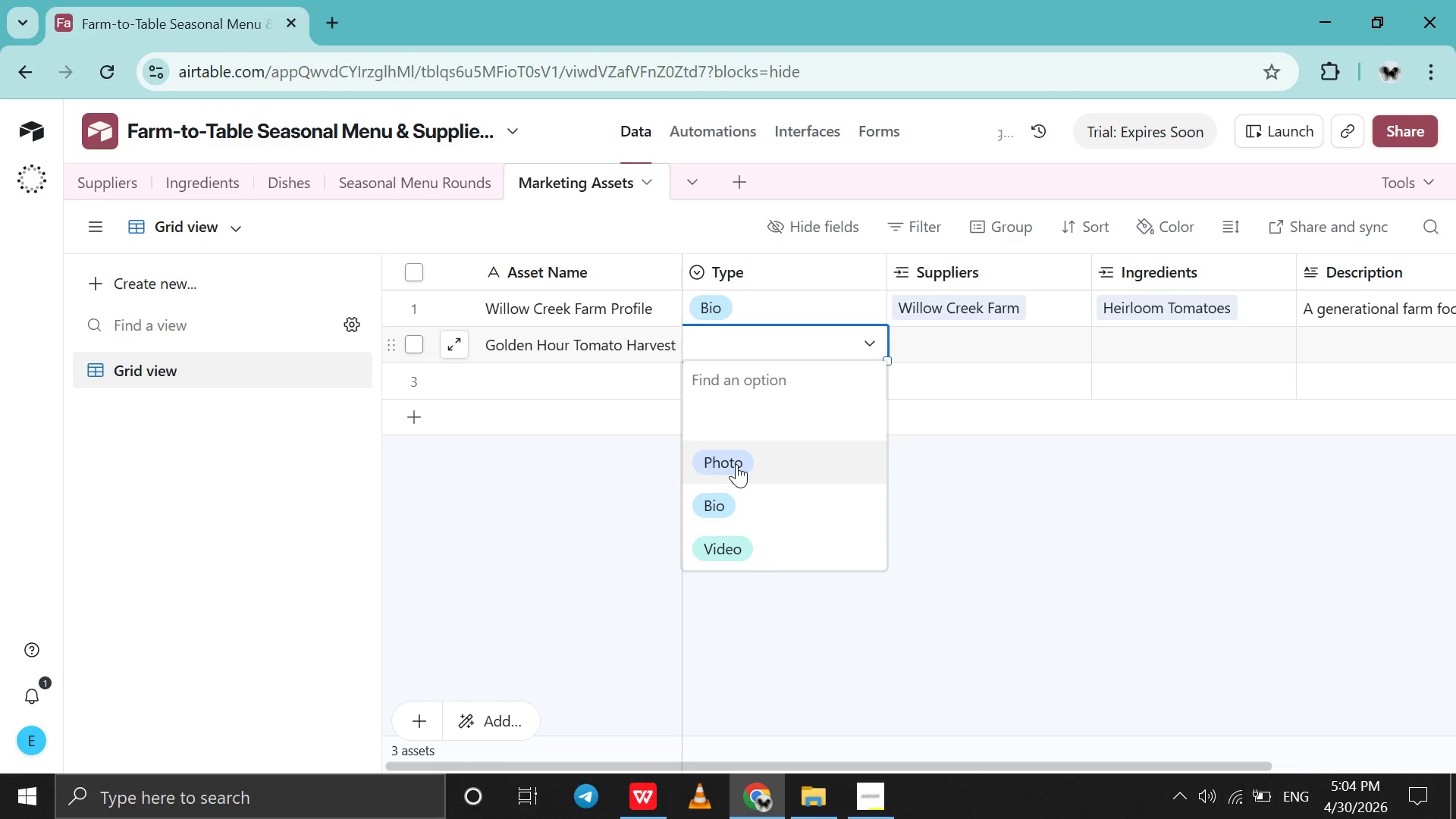 
left_click([736, 464])
 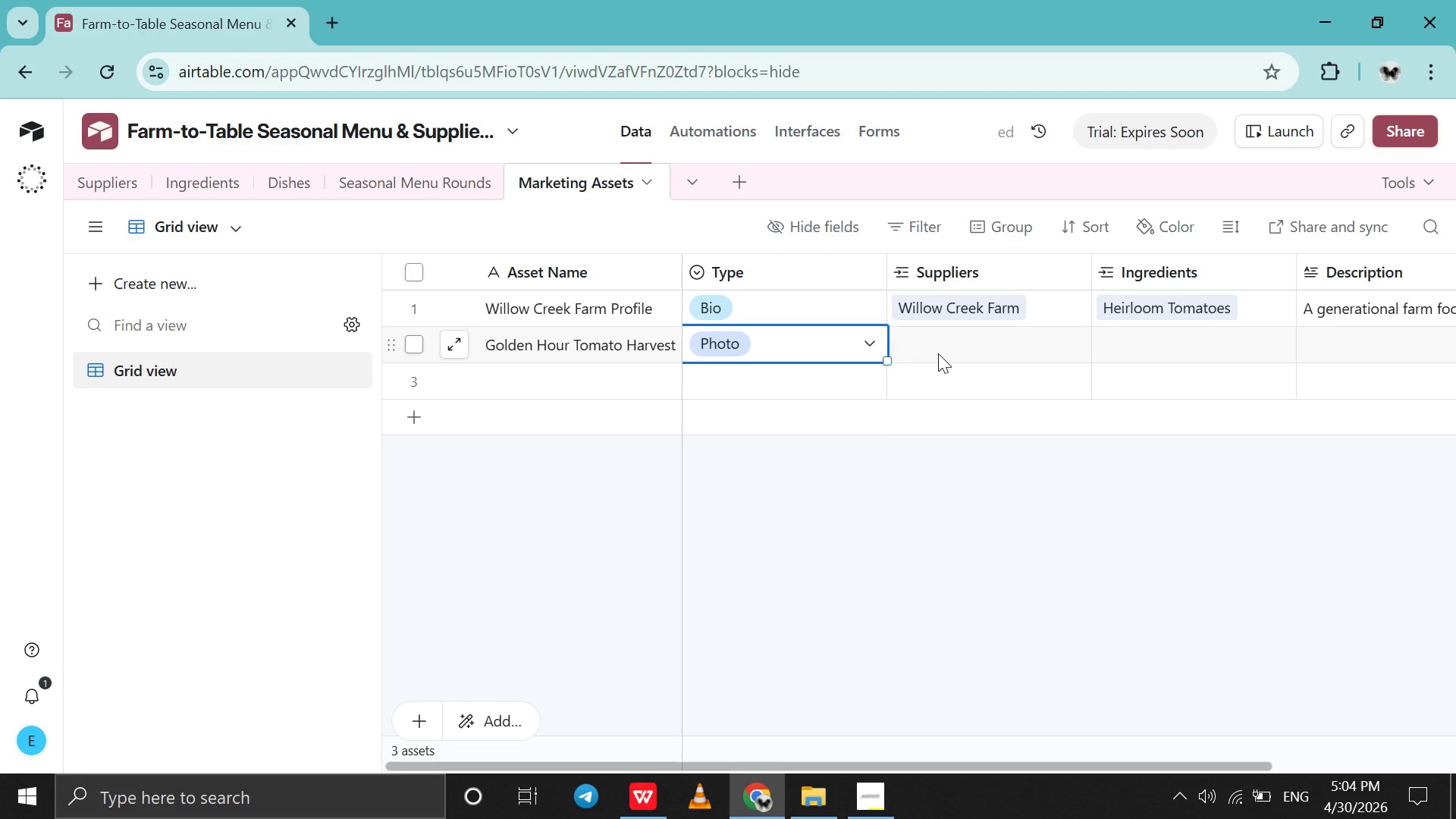 
double_click([943, 344])
 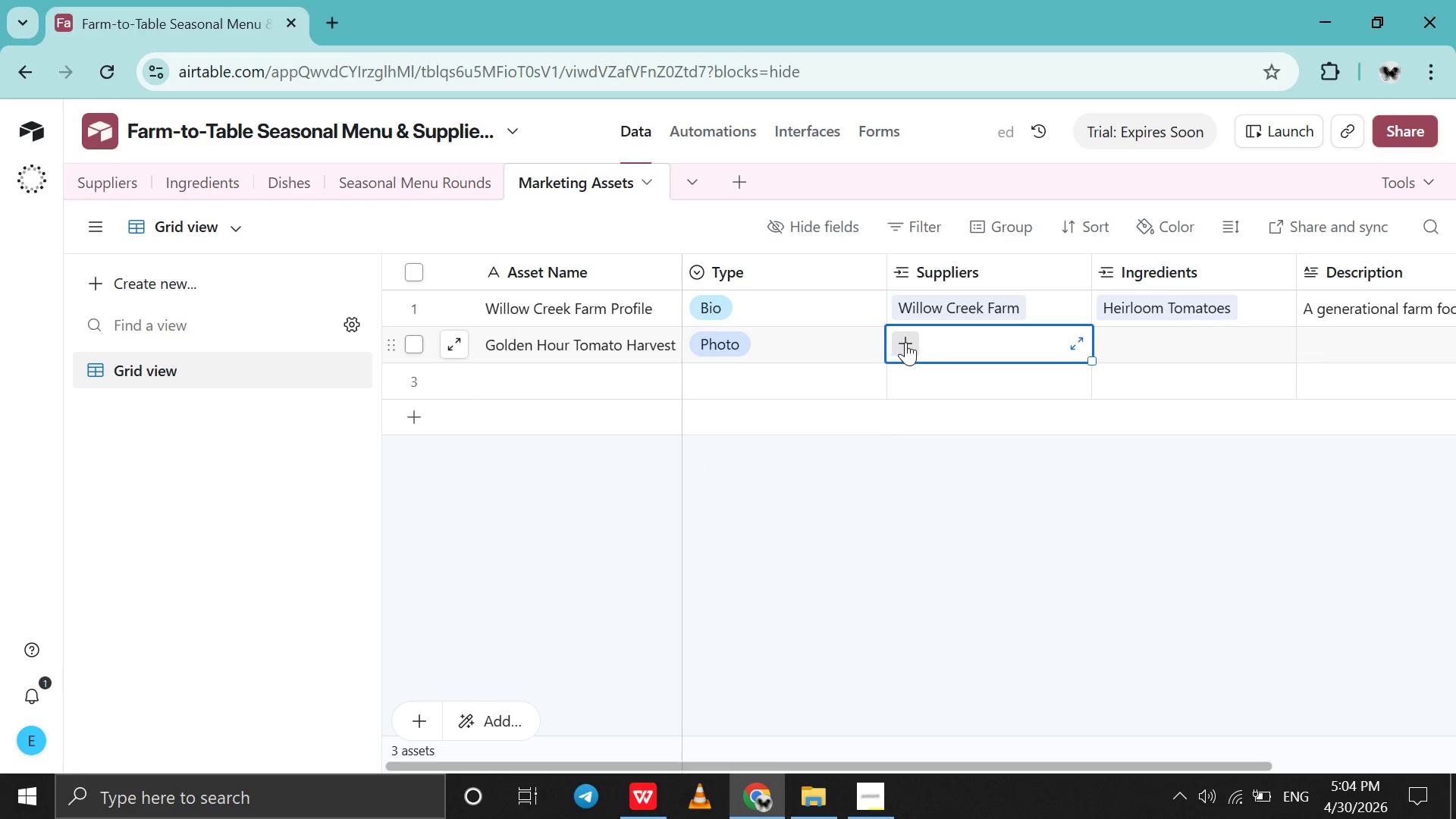 
left_click([905, 342])
 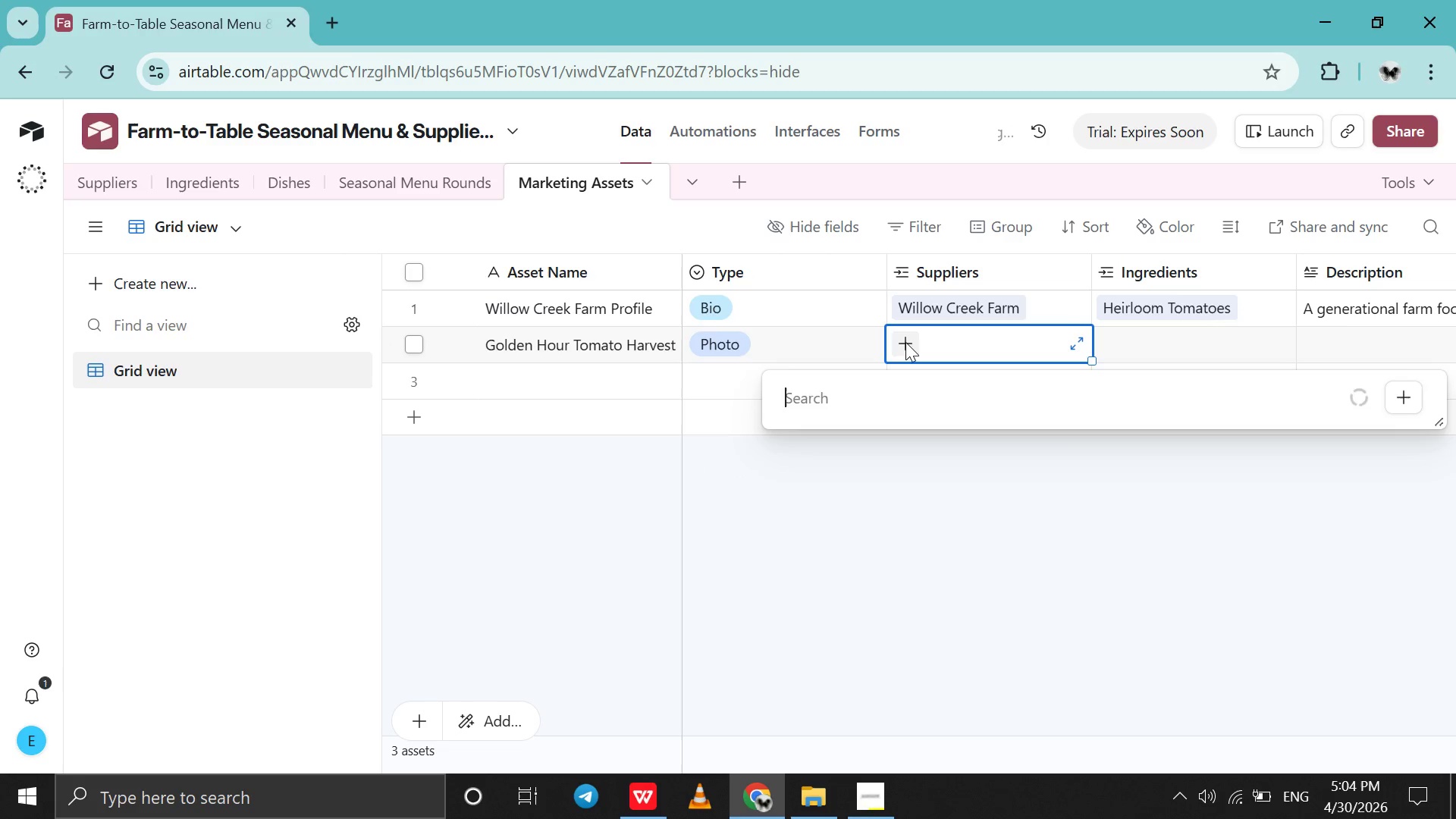 
type(wi)
 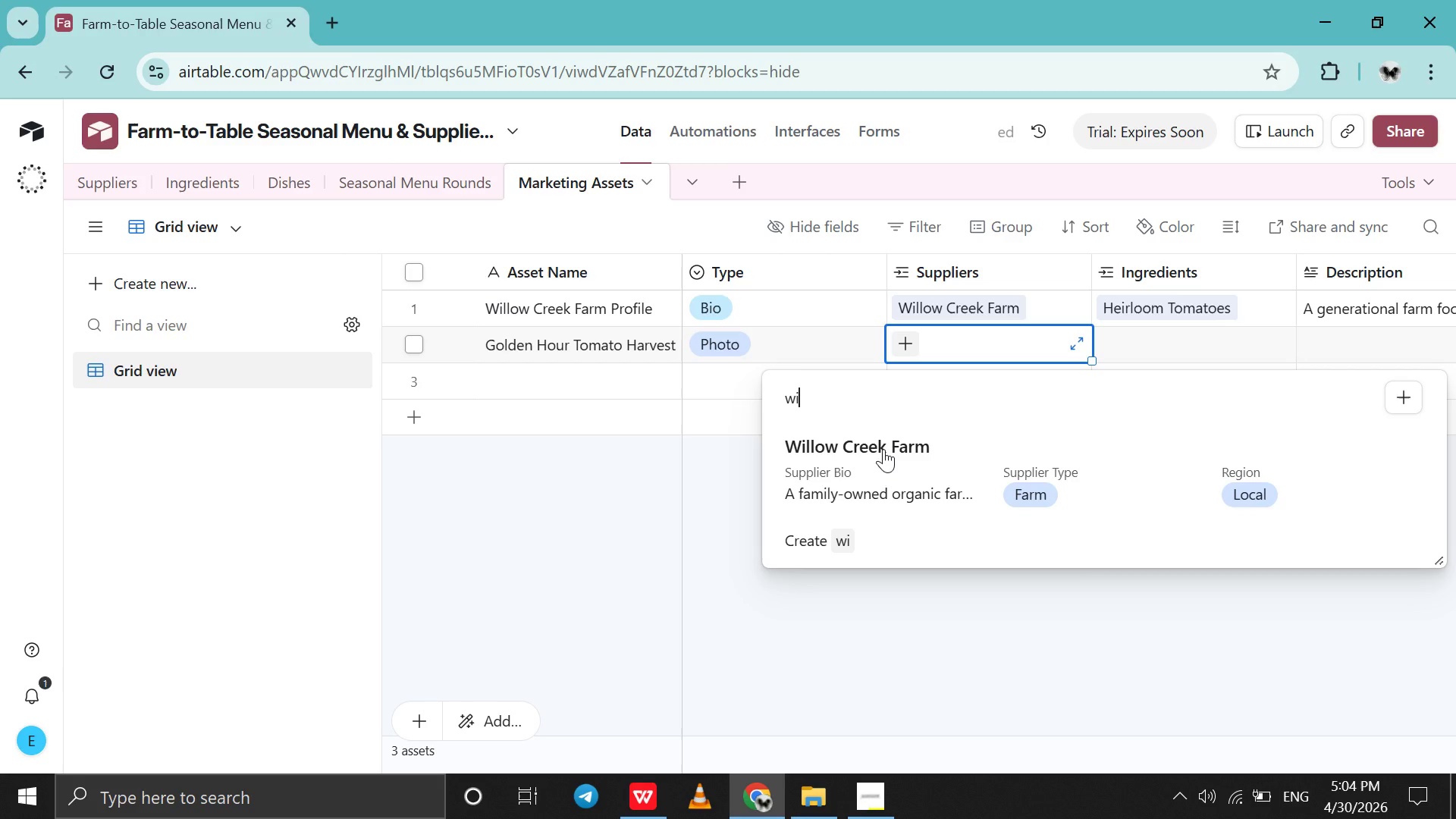 
left_click([883, 449])
 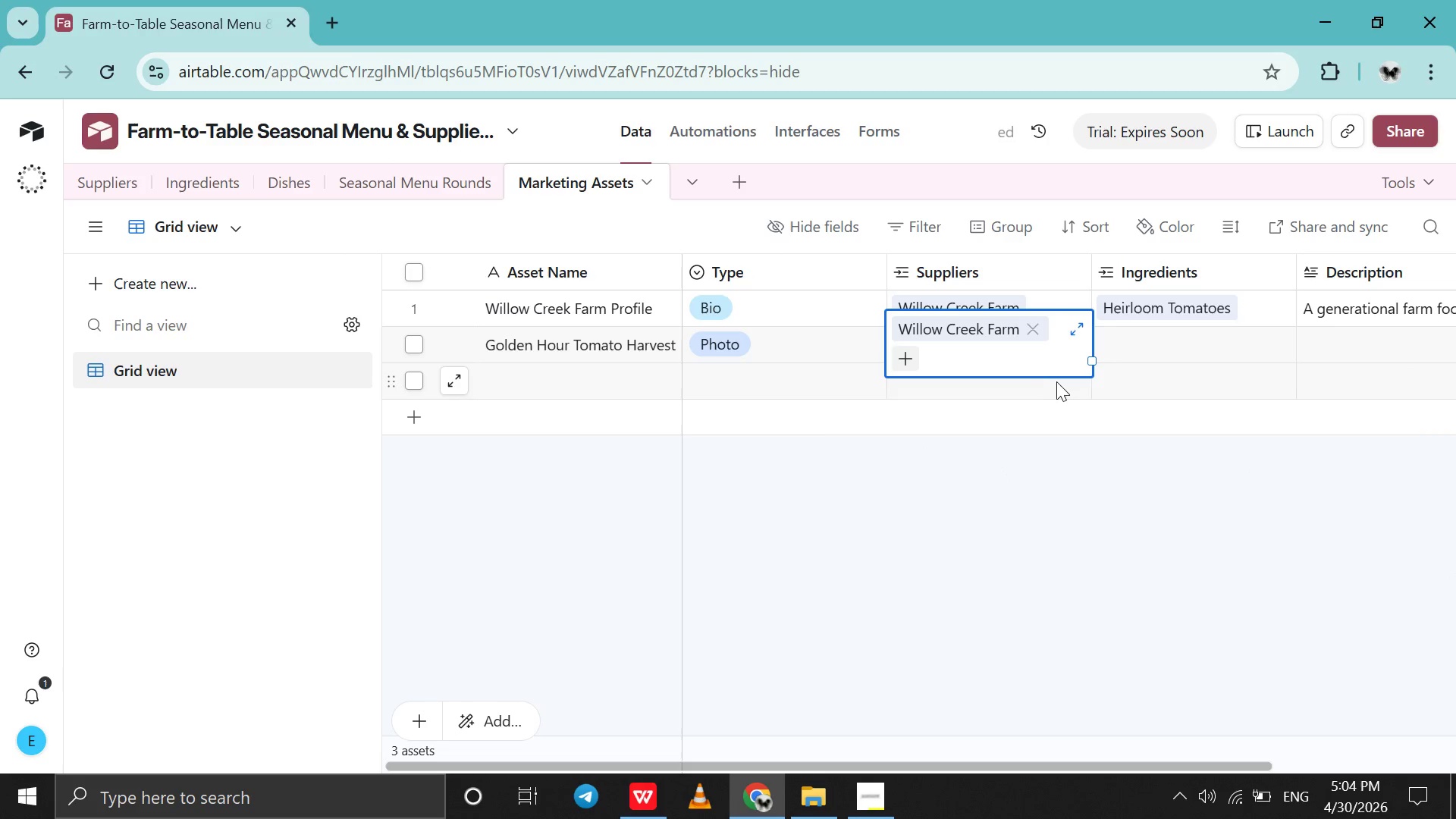 
left_click([1117, 353])
 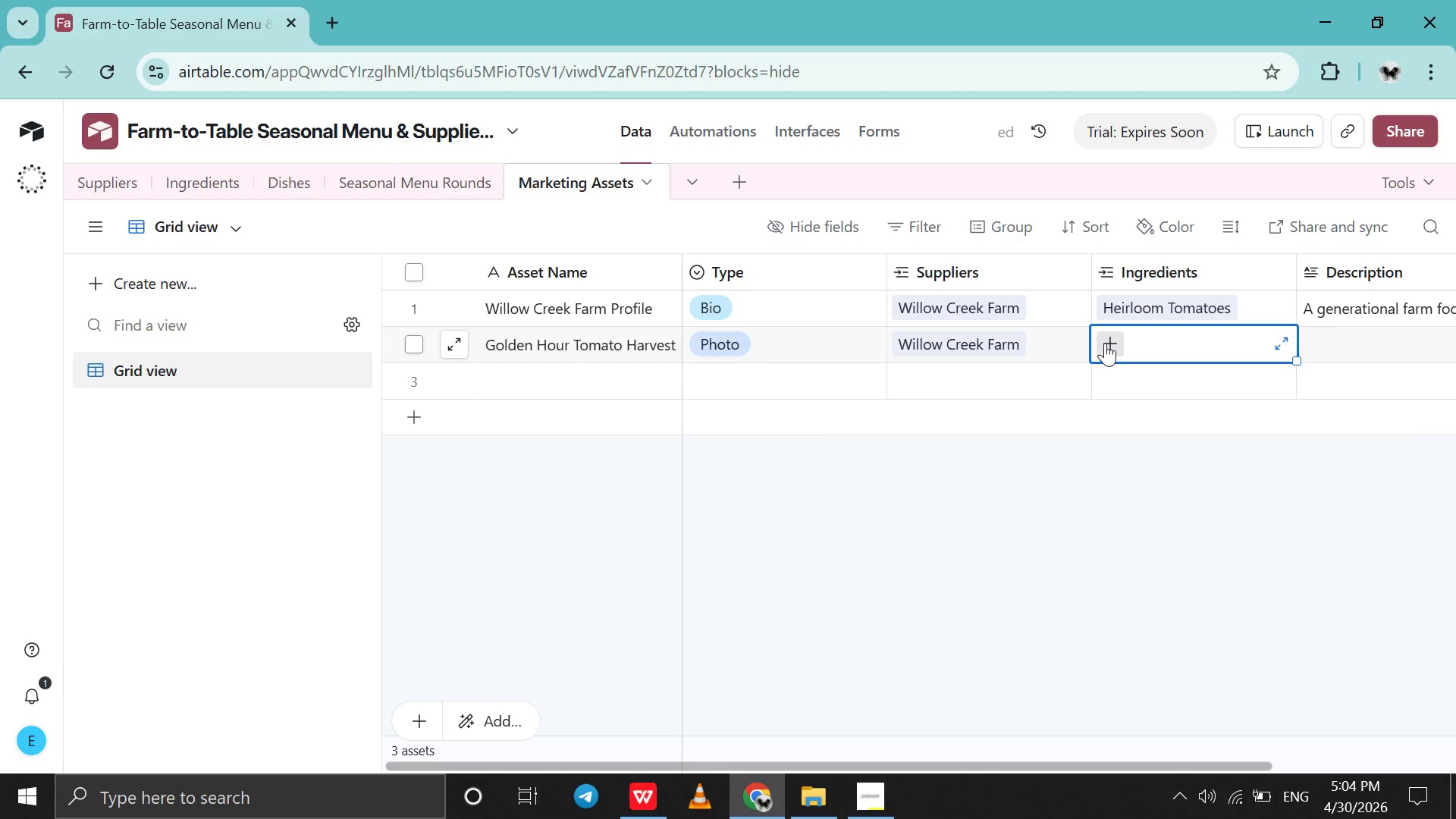 
left_click([1105, 343])
 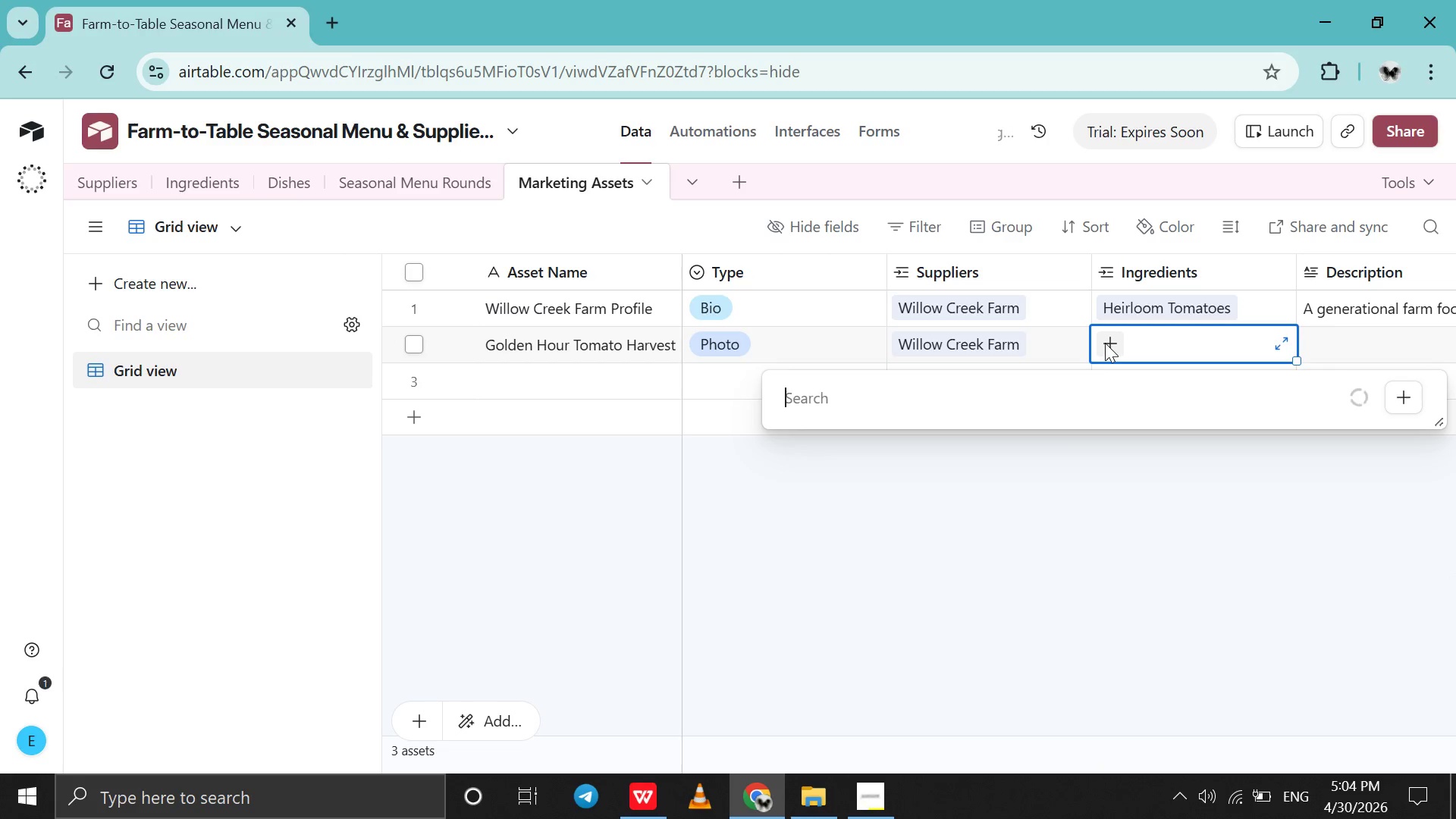 
type(he)
 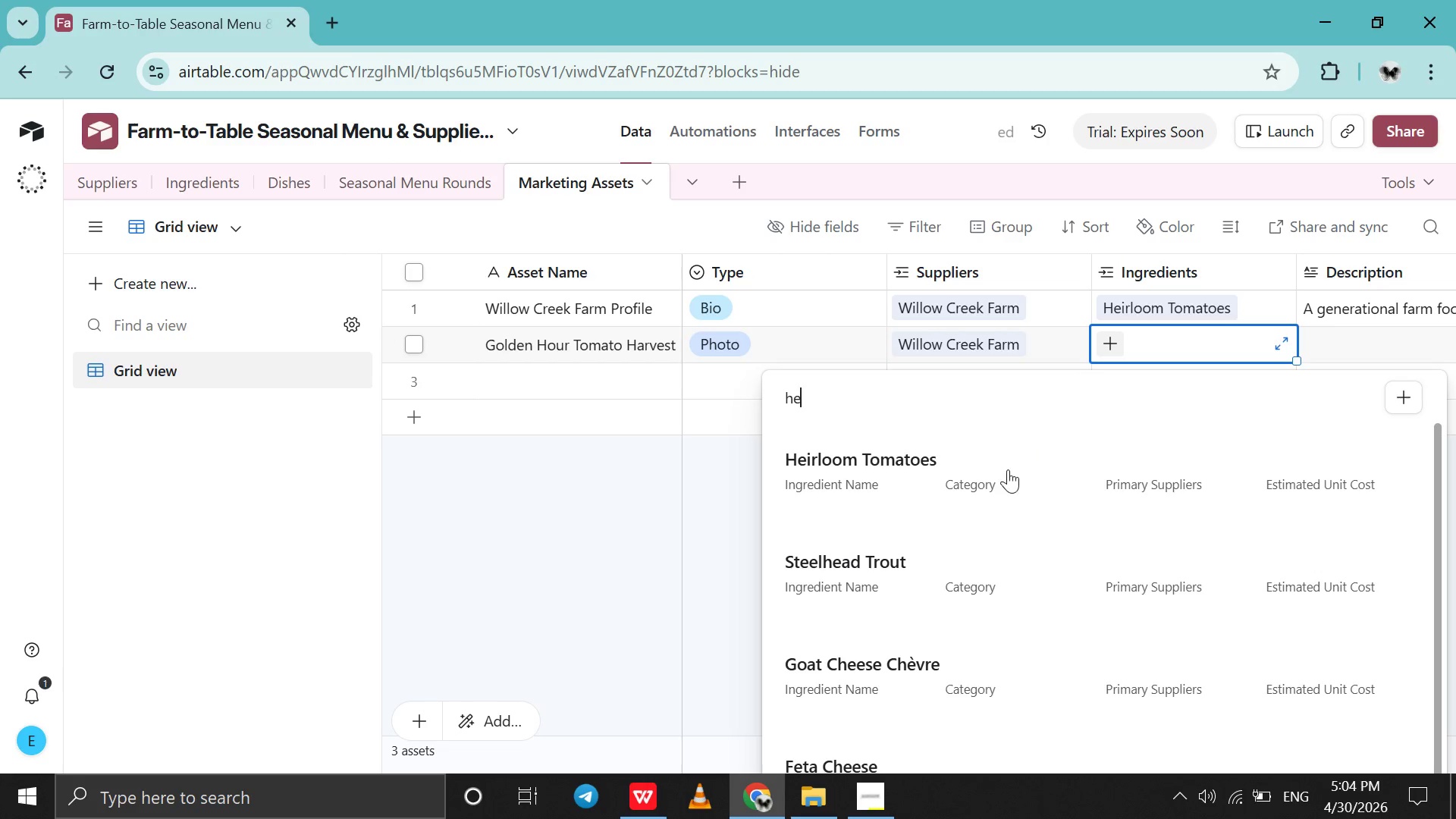 
left_click([1008, 471])
 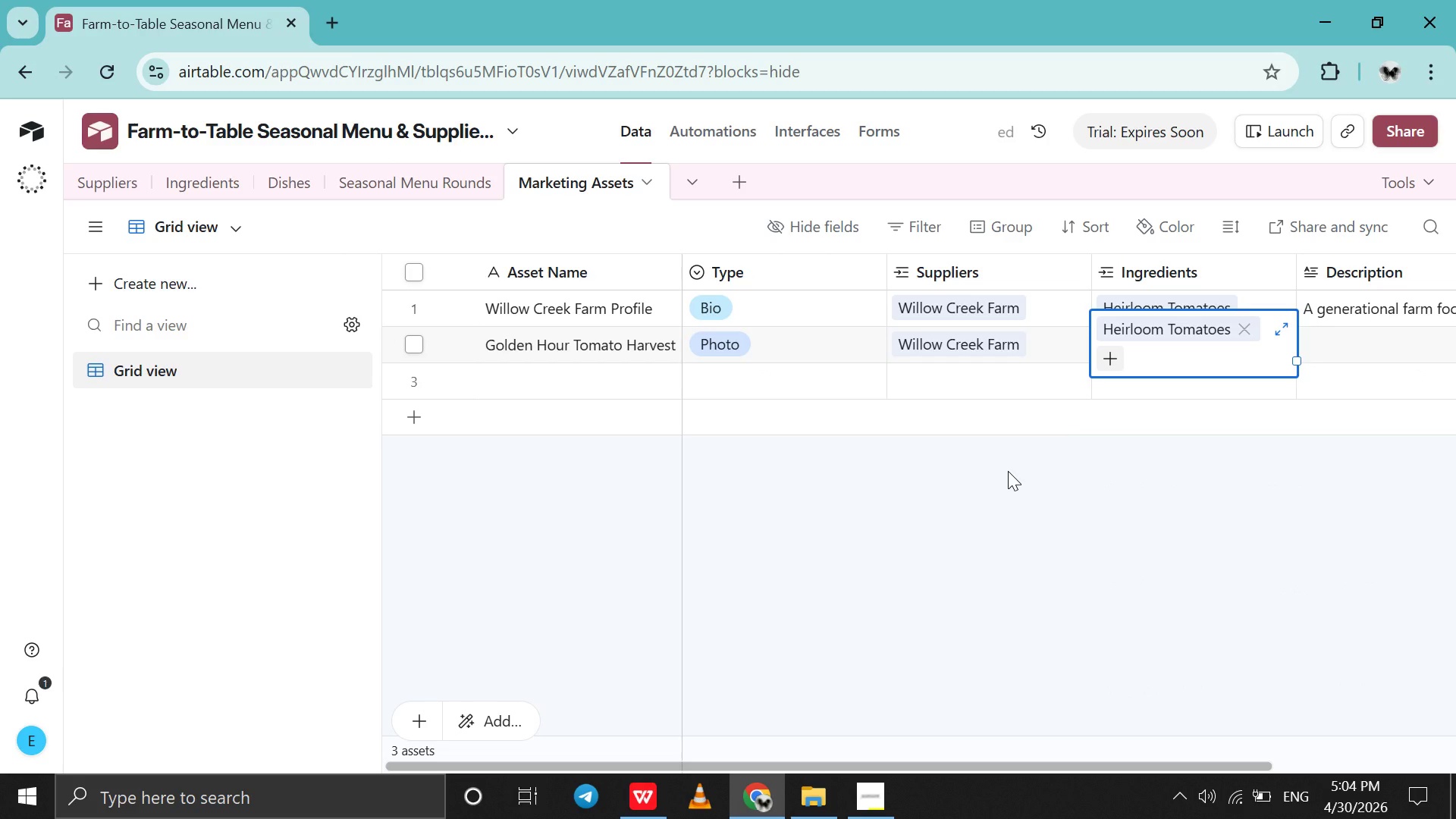 
scroll: coordinate [1008, 471], scroll_direction: none, amount: 0.0
 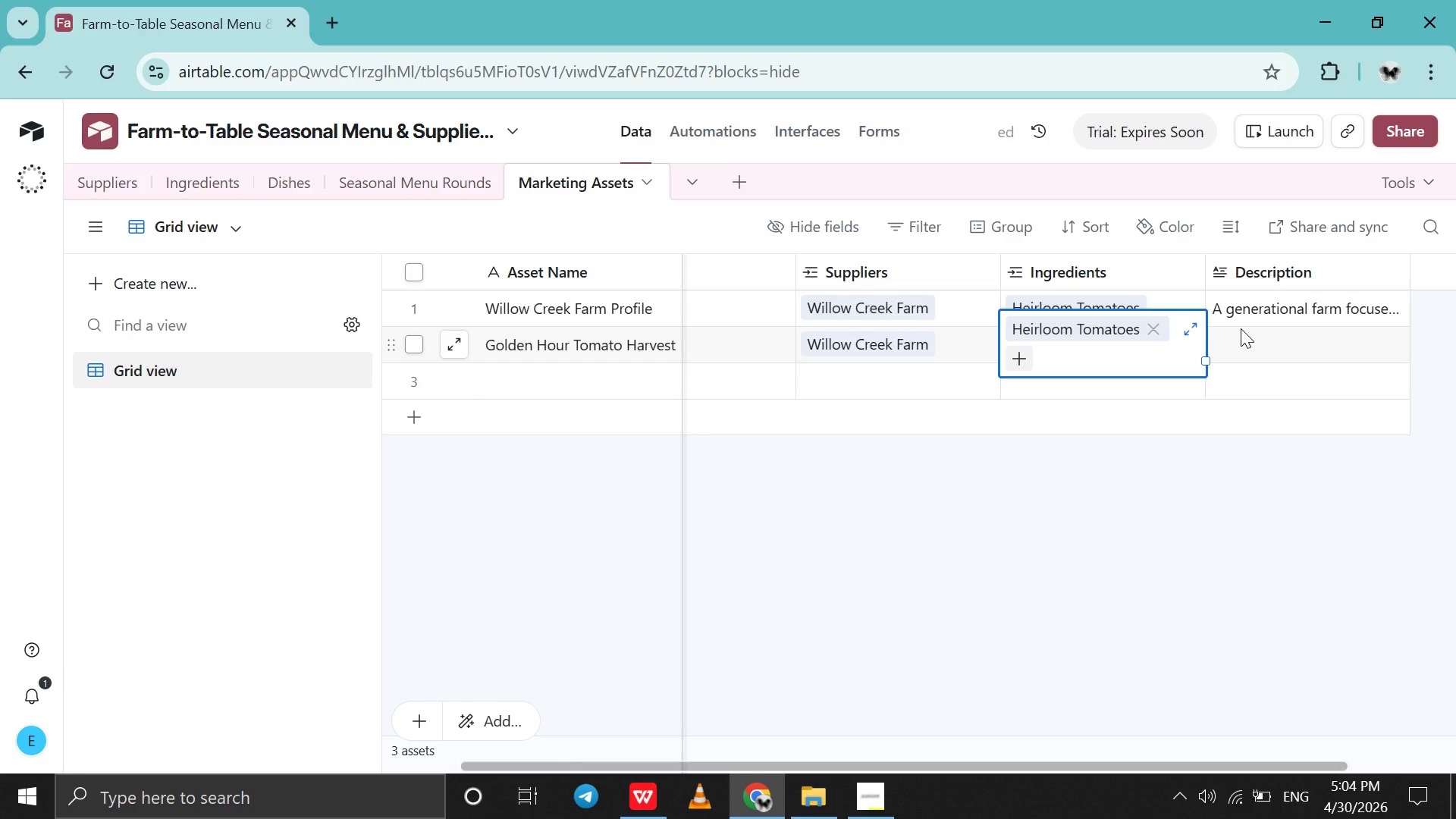 
left_click([1241, 328])
 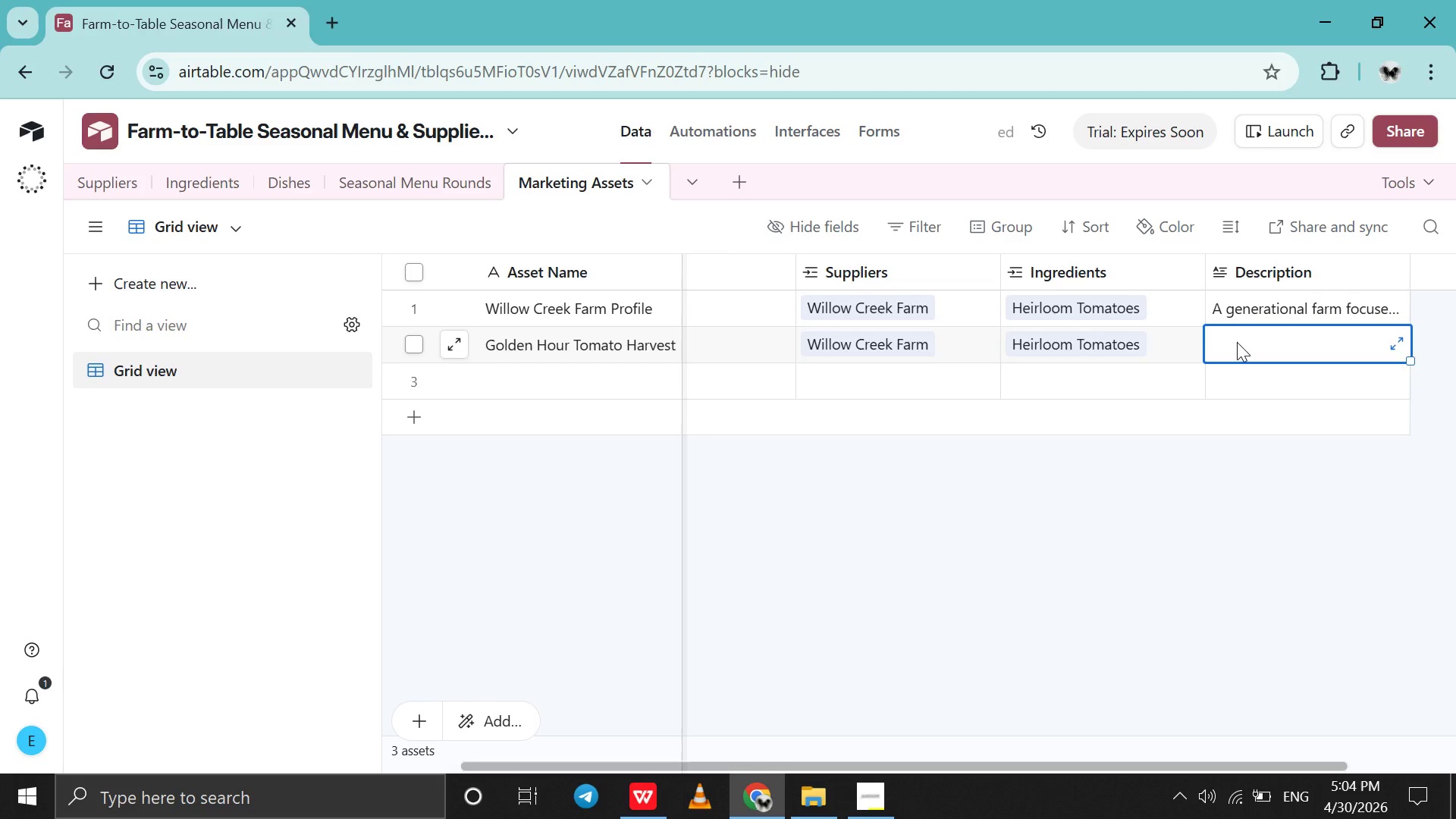 
double_click([1237, 342])
 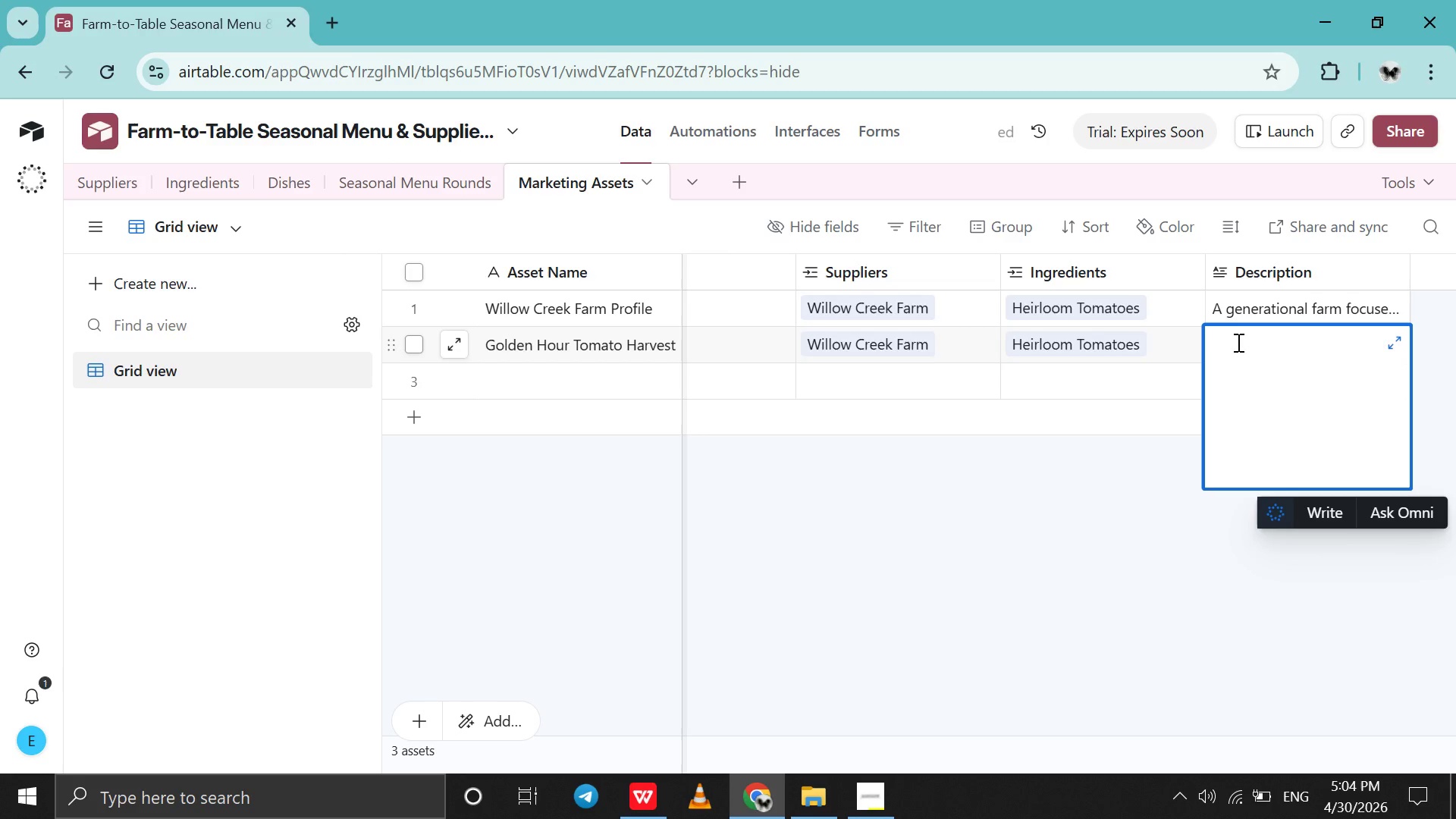 
type(Sunse harvest highlighting peak season tomA)
key(Backspace)
type(atoes used in ca)
key(Backspace)
key(Backspace)
type(Caprese dis)
 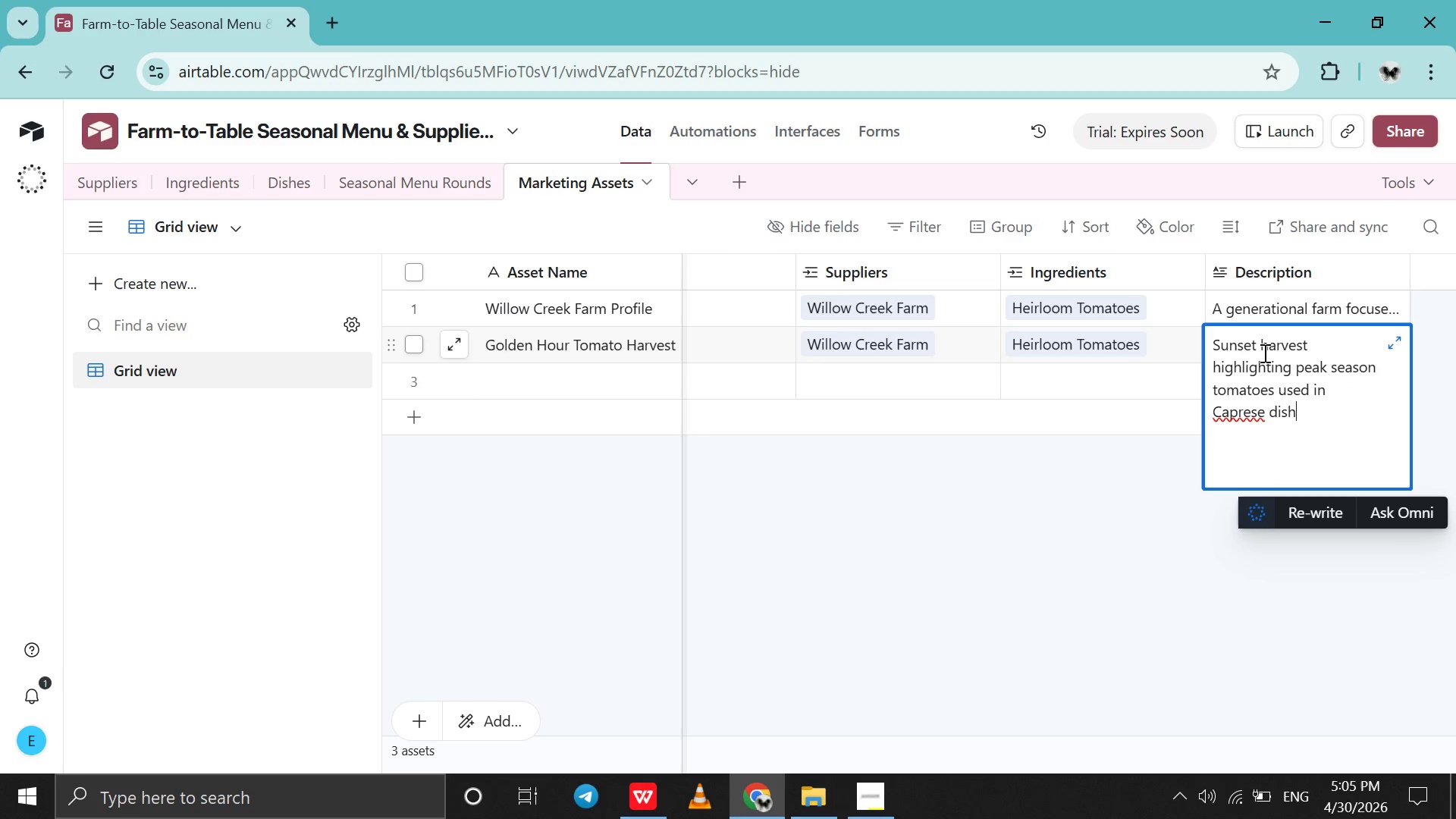 
 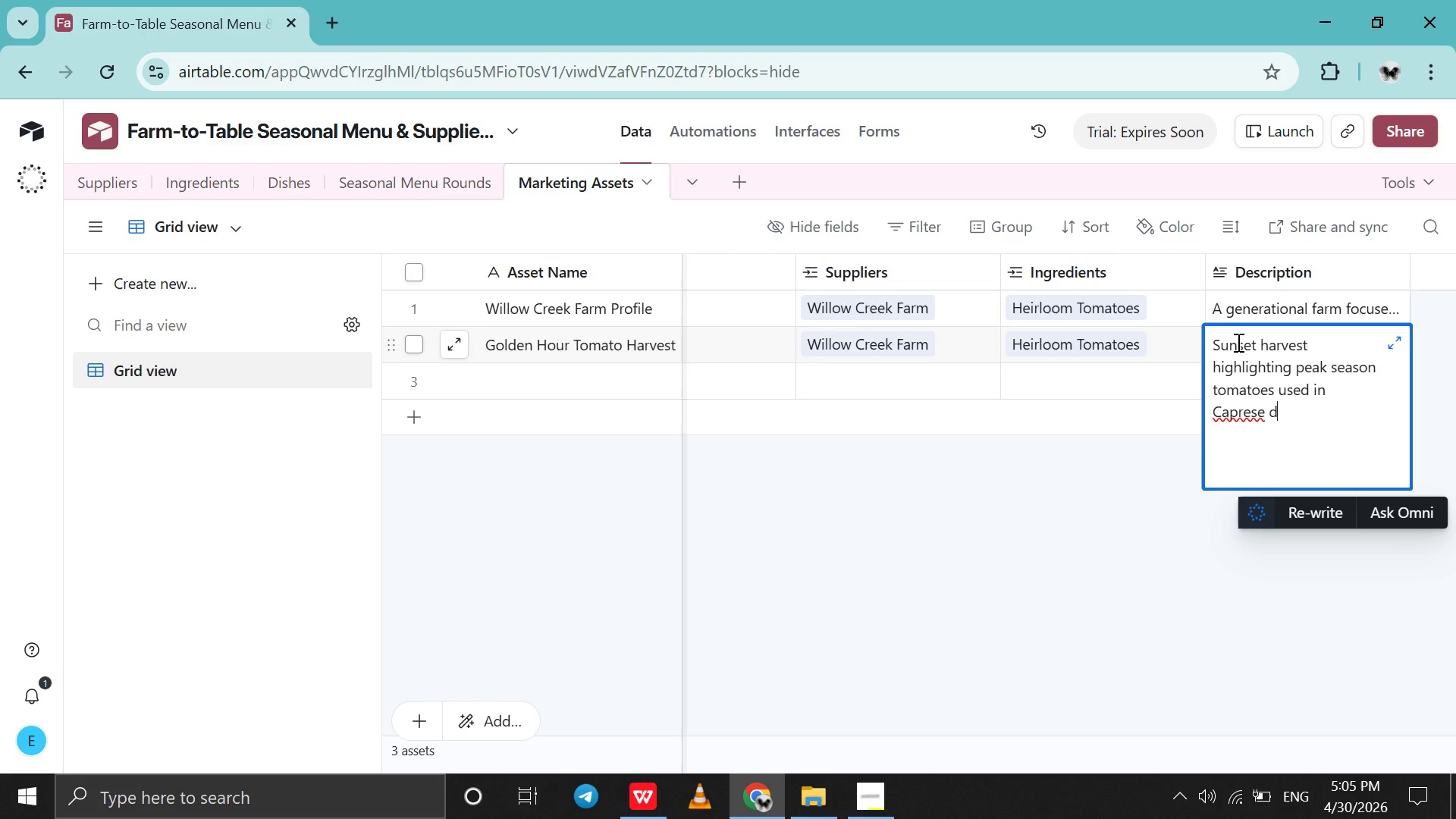 
type(hes)
 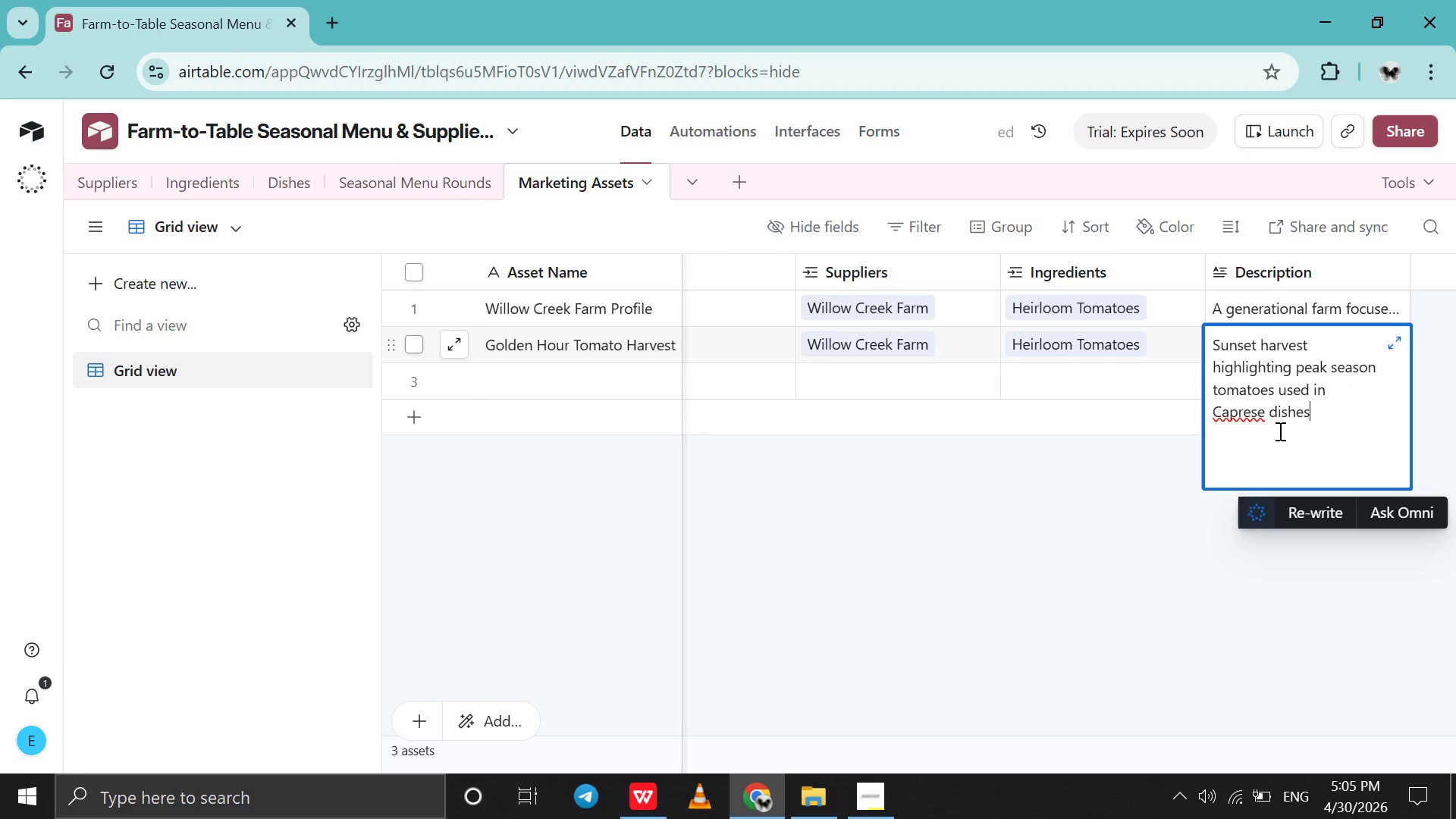 
wait(5.95)
 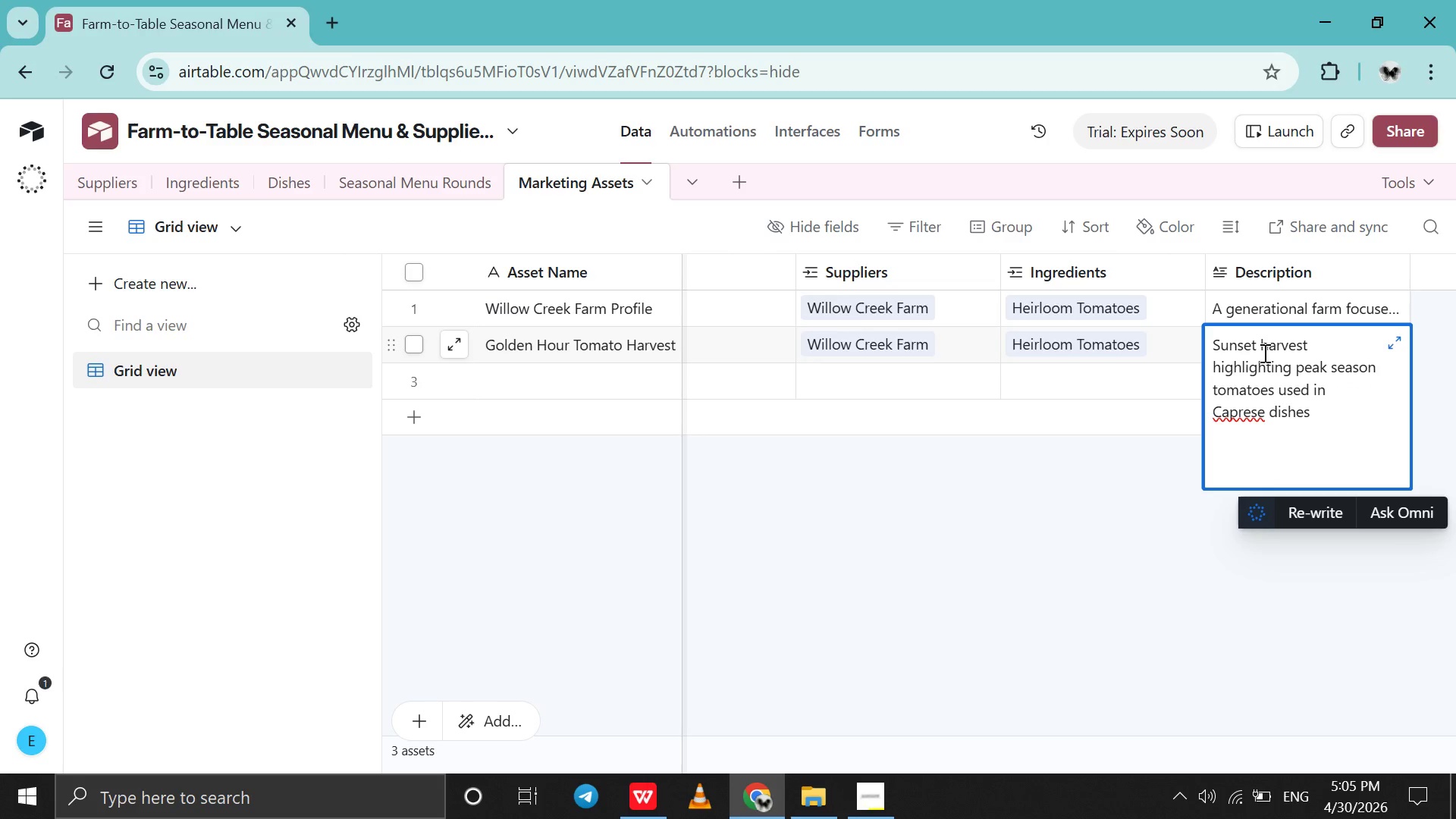 
left_click([1028, 383])
 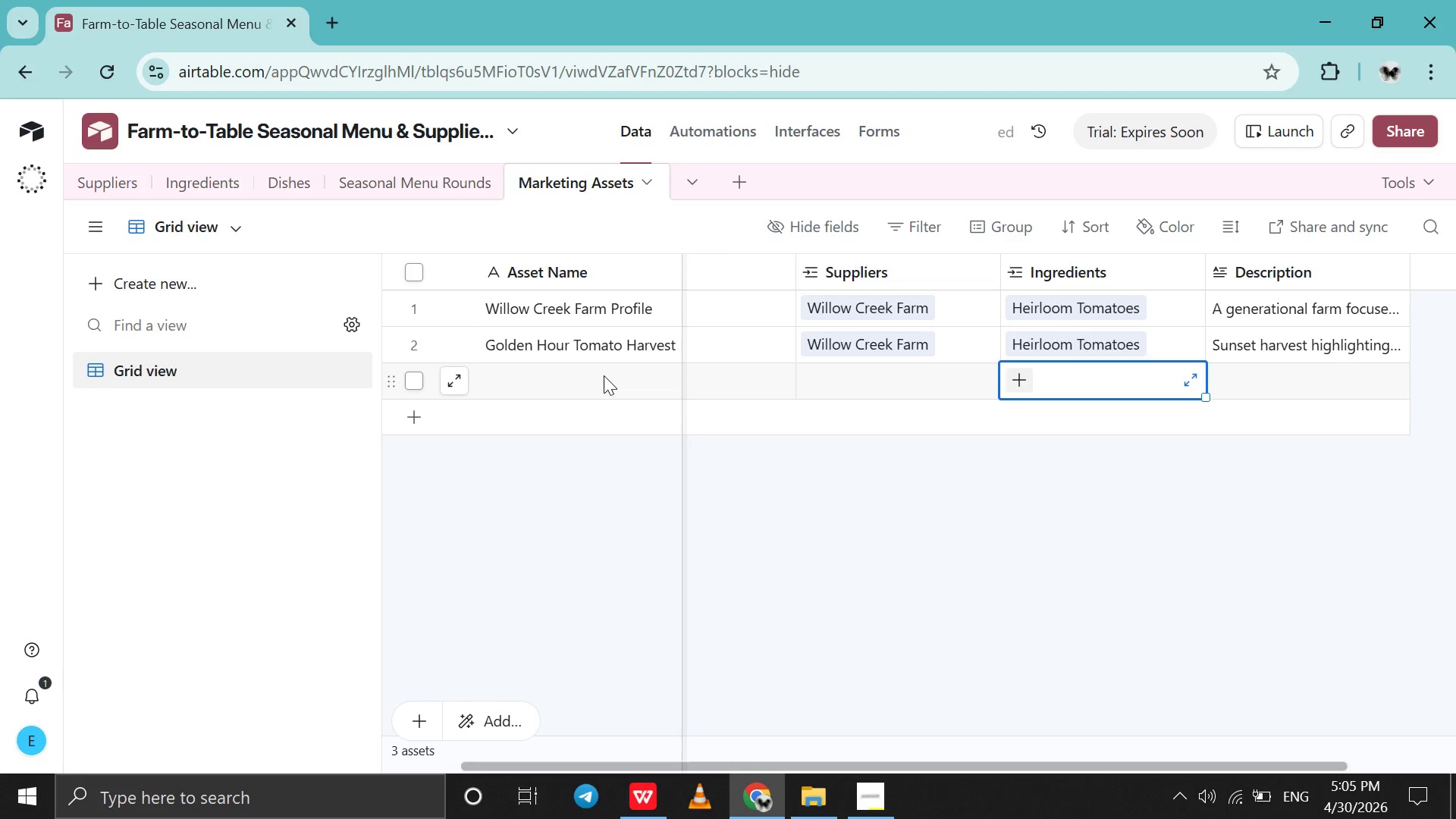 
double_click([604, 375])
 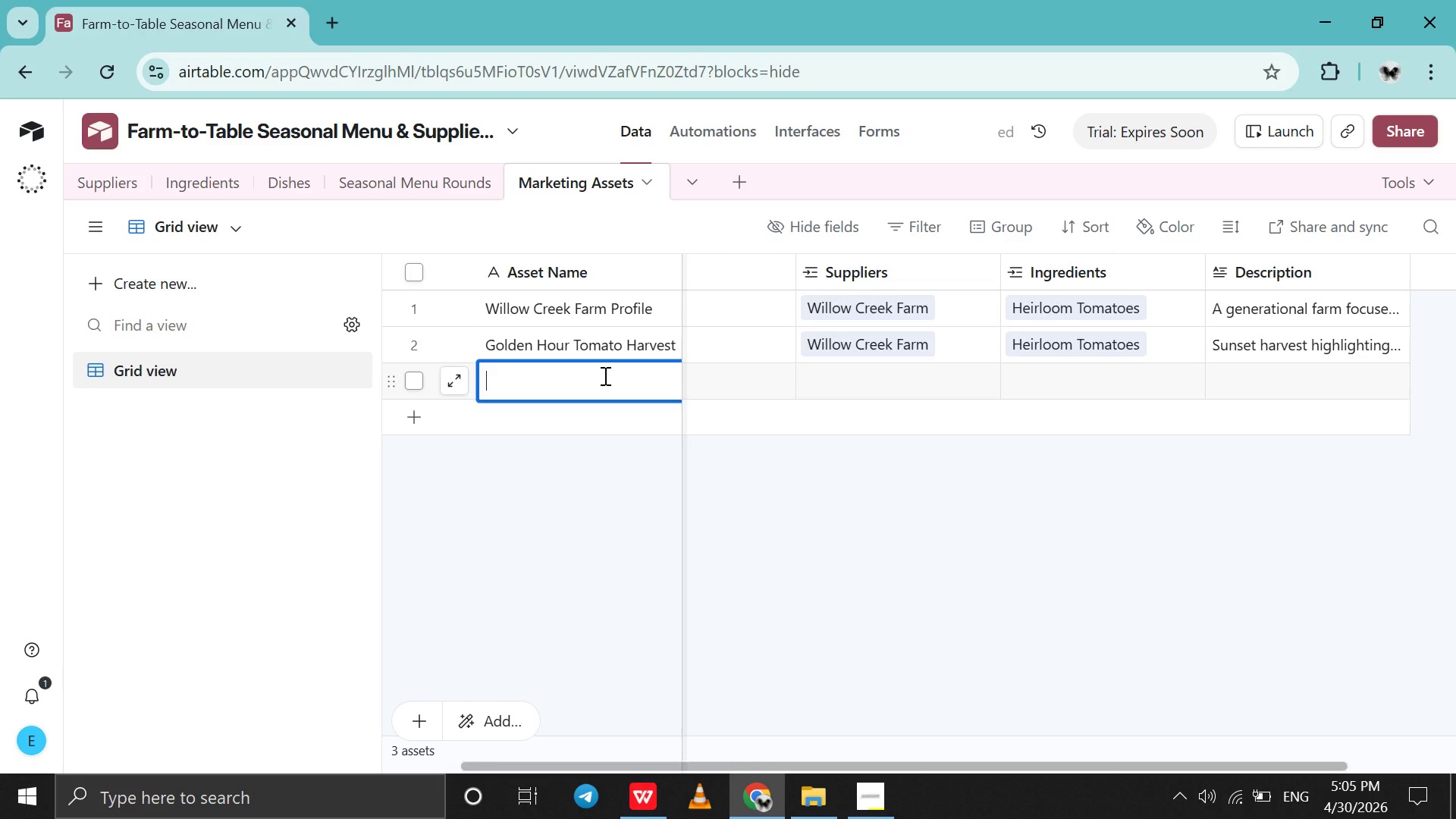 
type(Coastal For)
key(Backspace)
type(ragers Wild Collection)
key(Tab)
 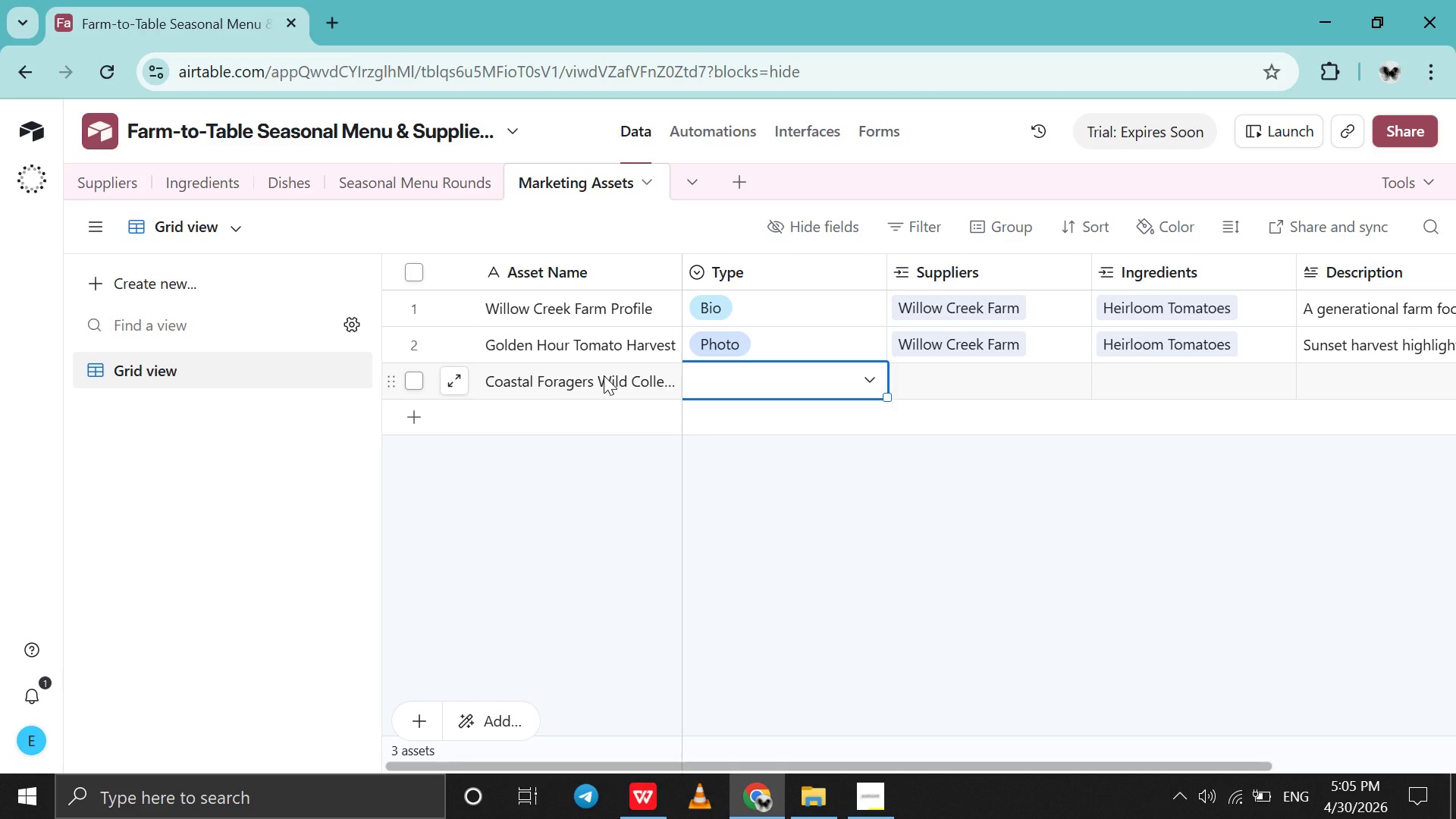 
left_click([748, 375])
 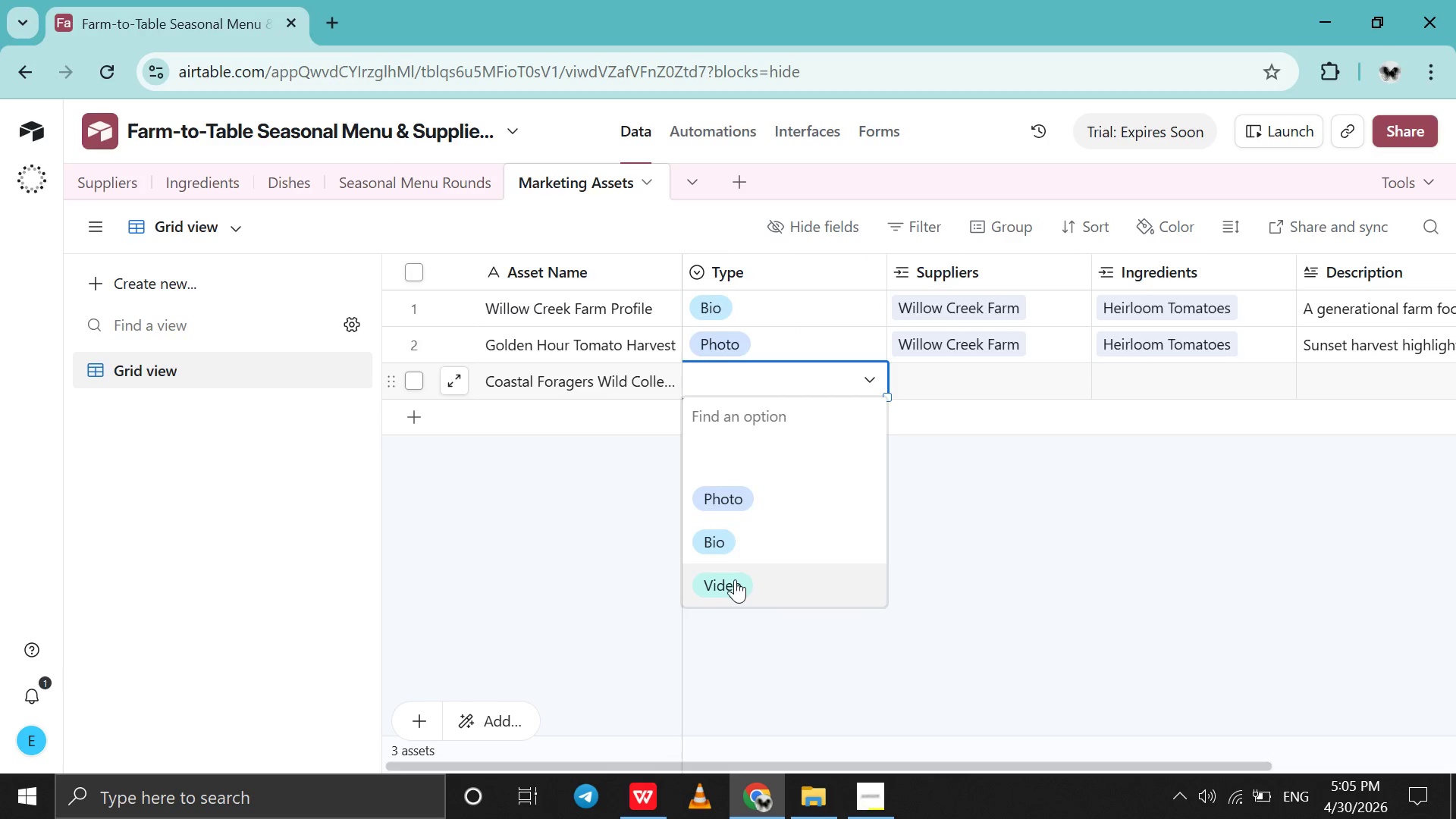 
left_click([735, 579])
 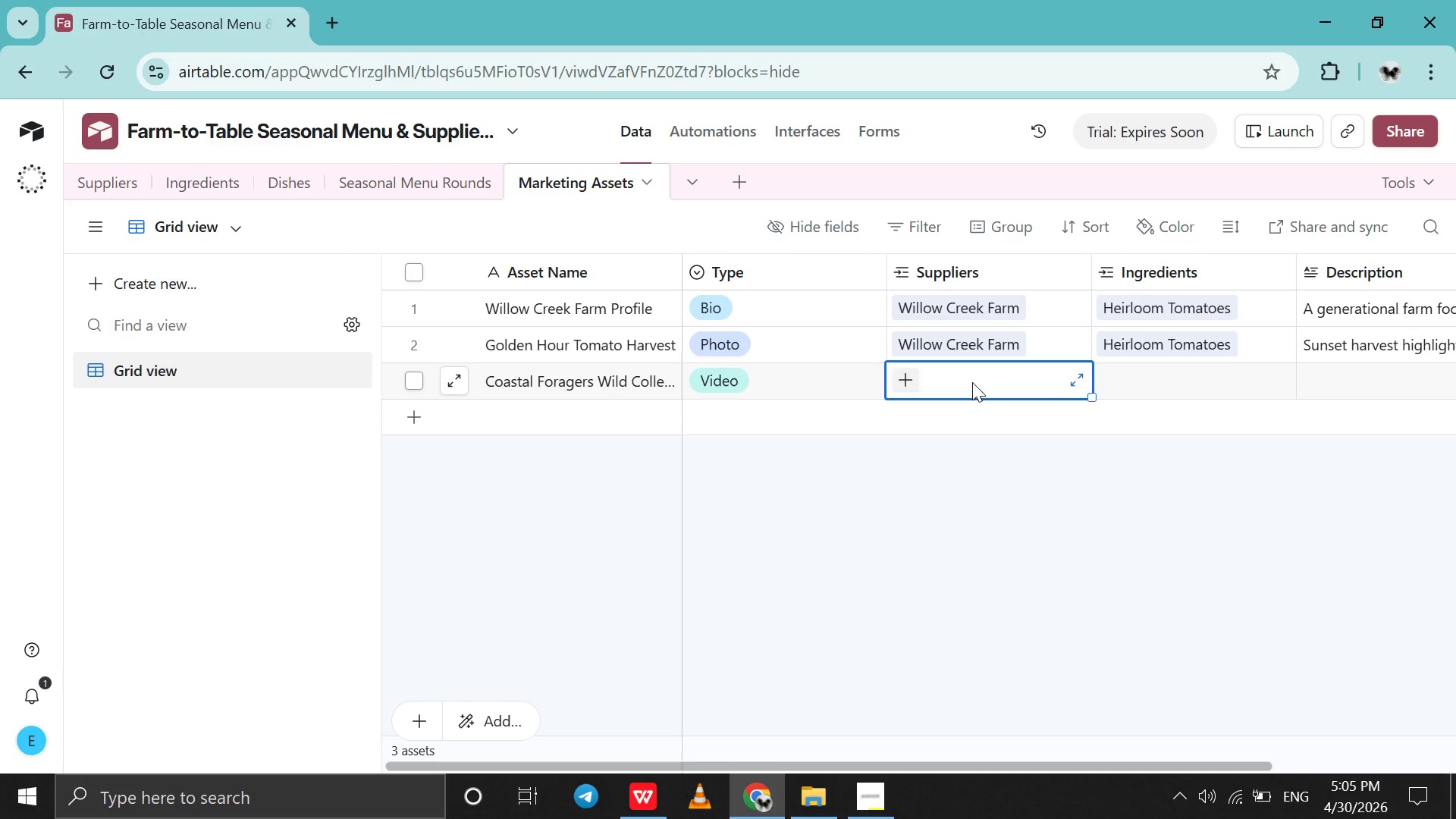 
double_click([972, 382])
 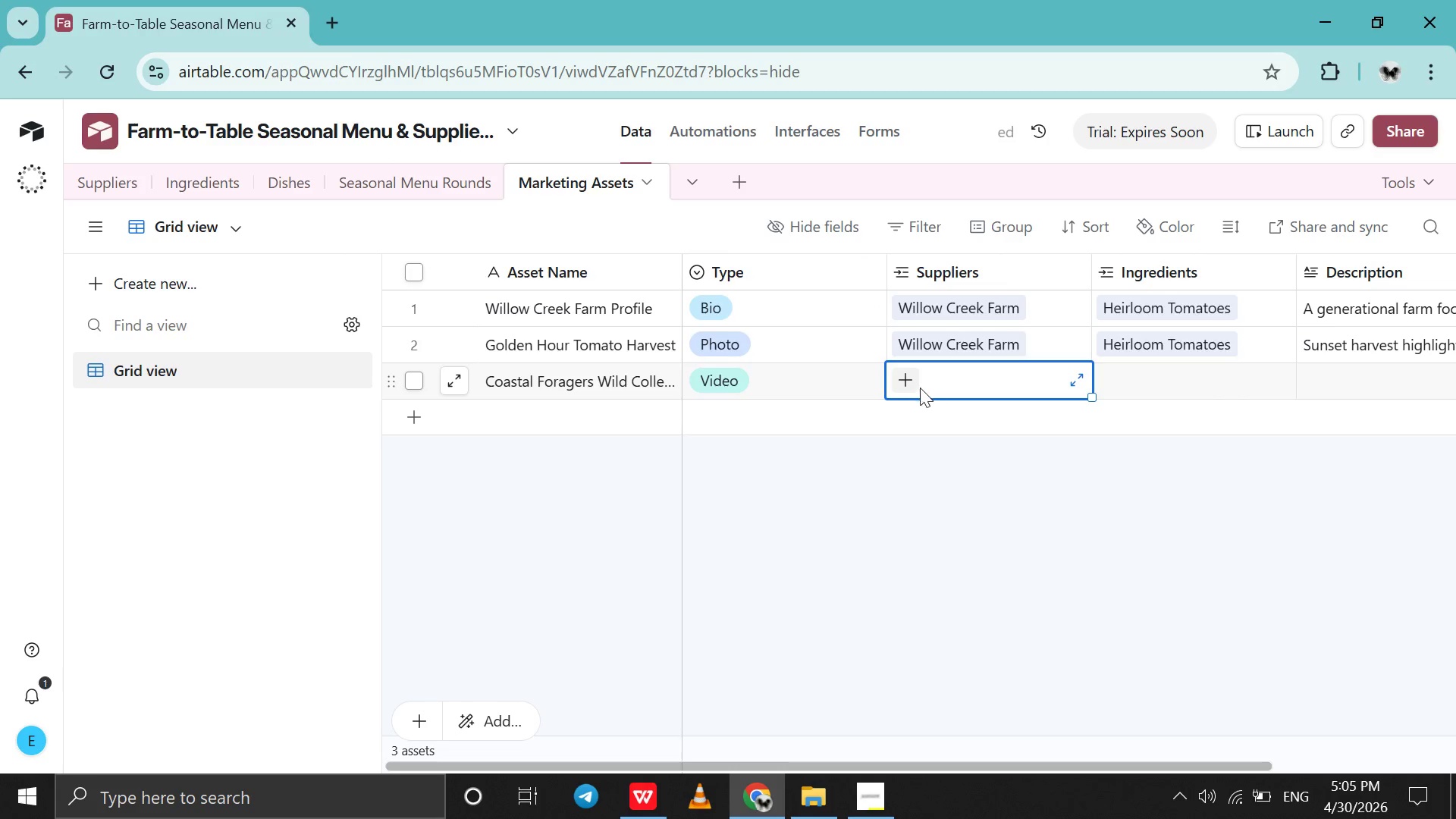 
left_click([911, 388])
 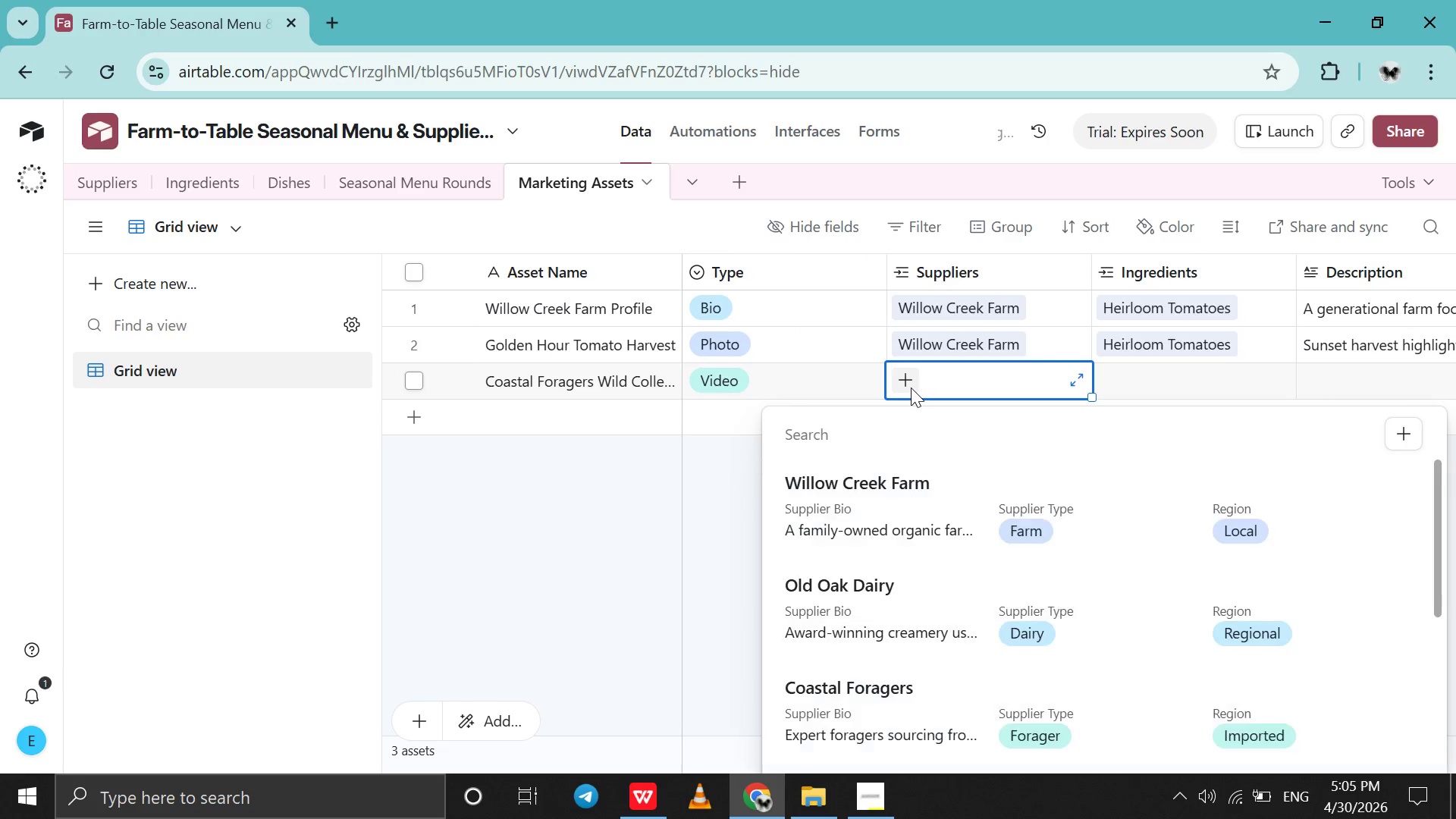 
type(co)
 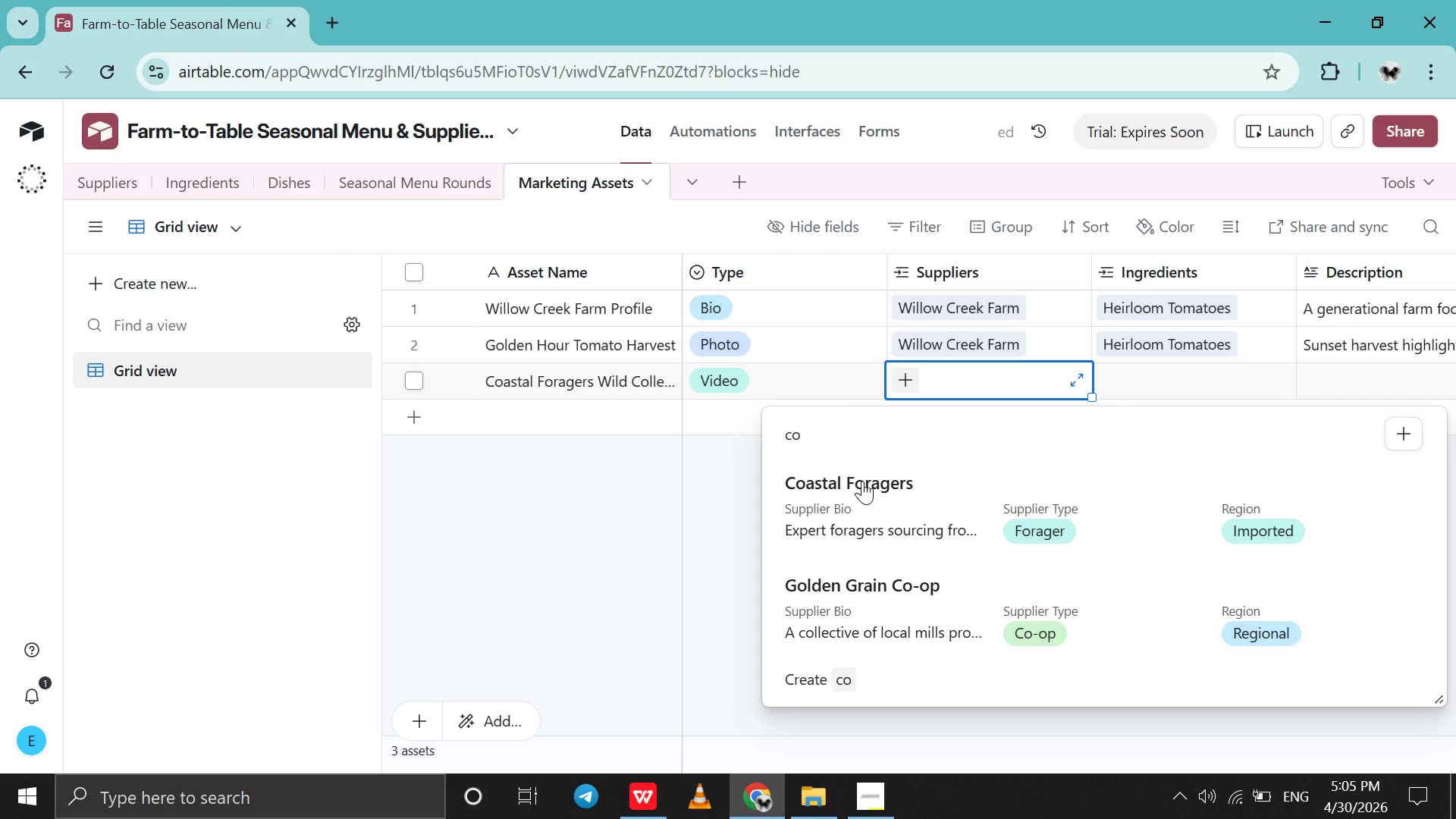 
left_click([862, 481])
 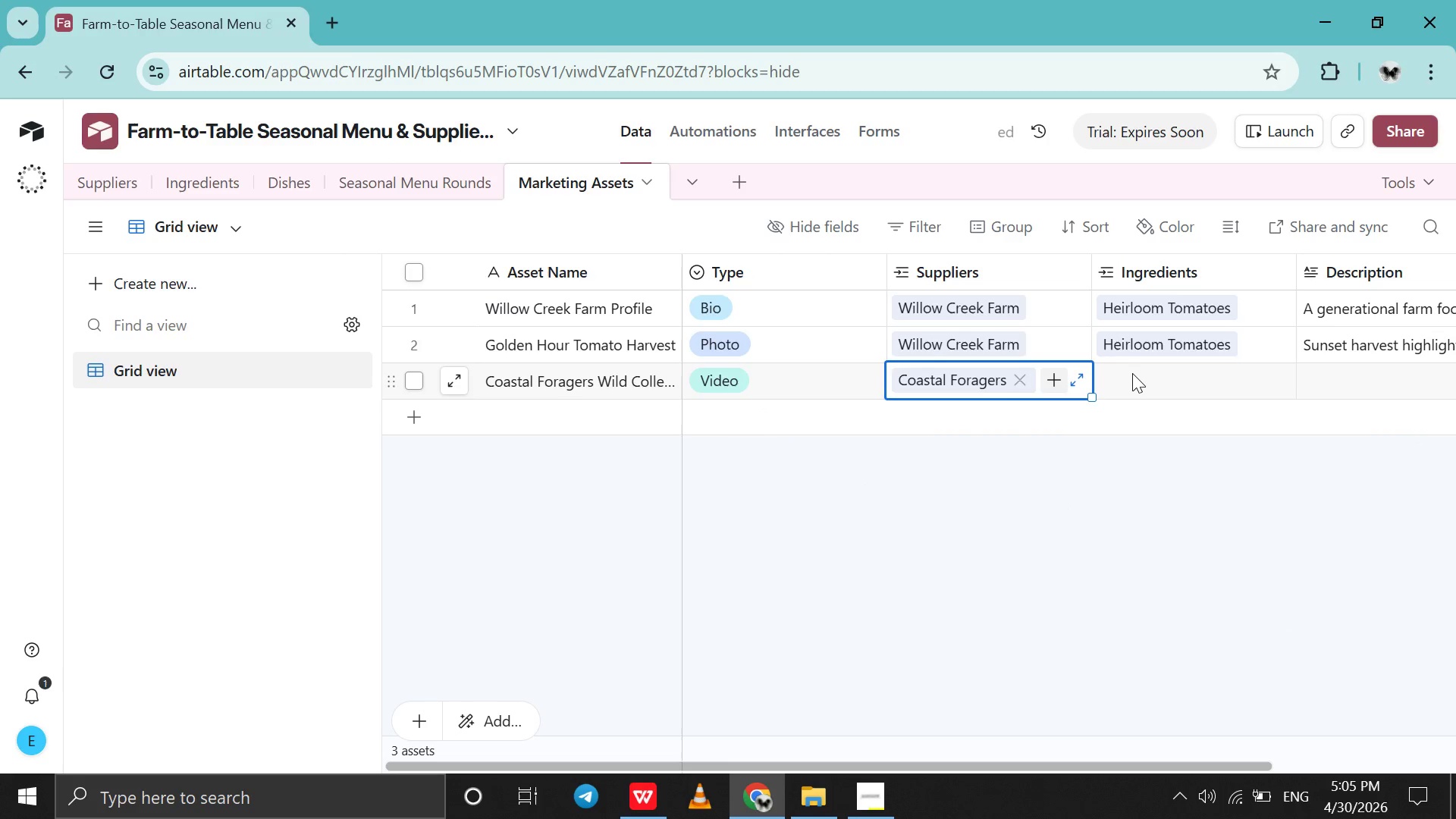 
left_click([1132, 373])
 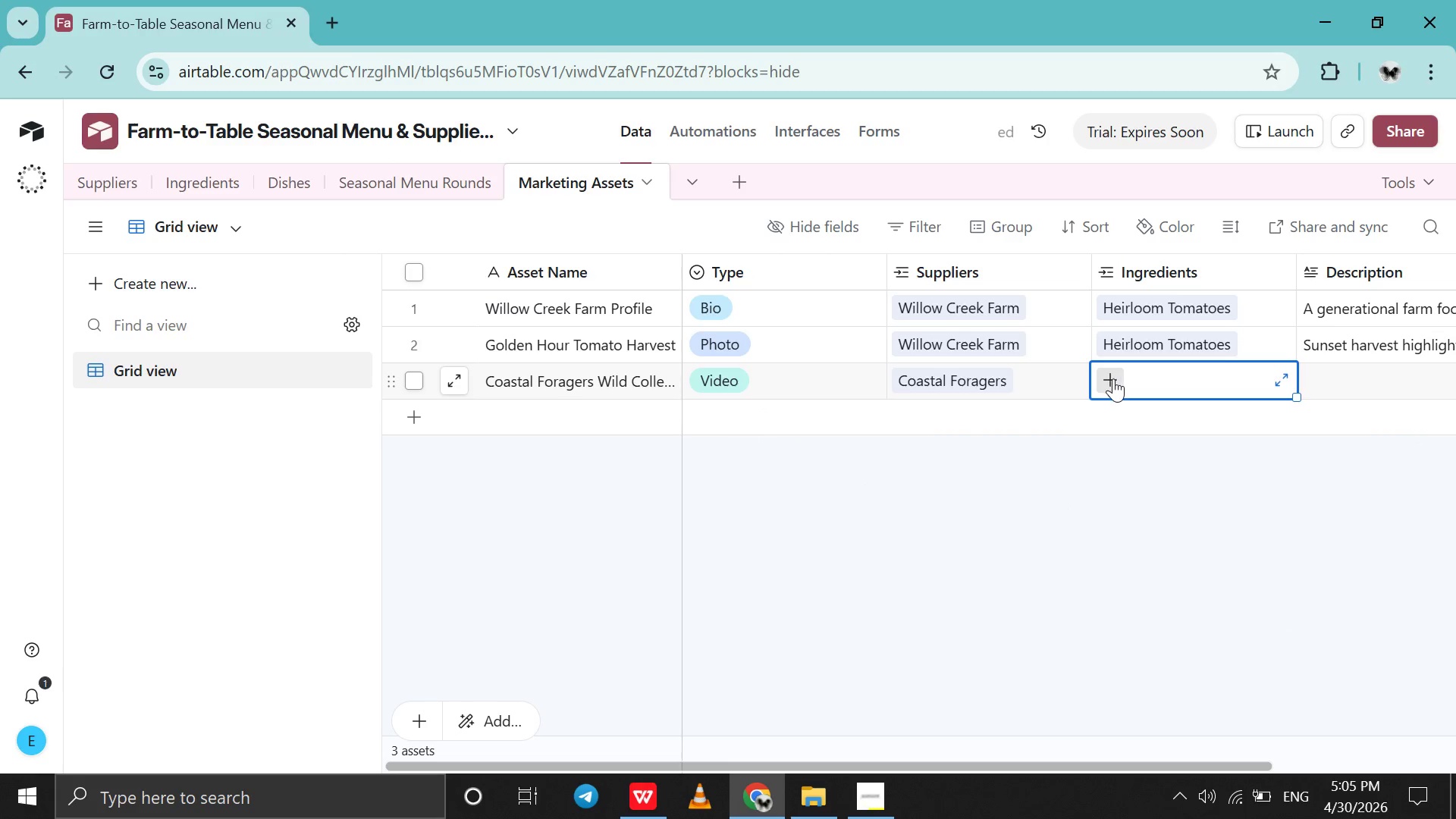 
left_click([1113, 378])
 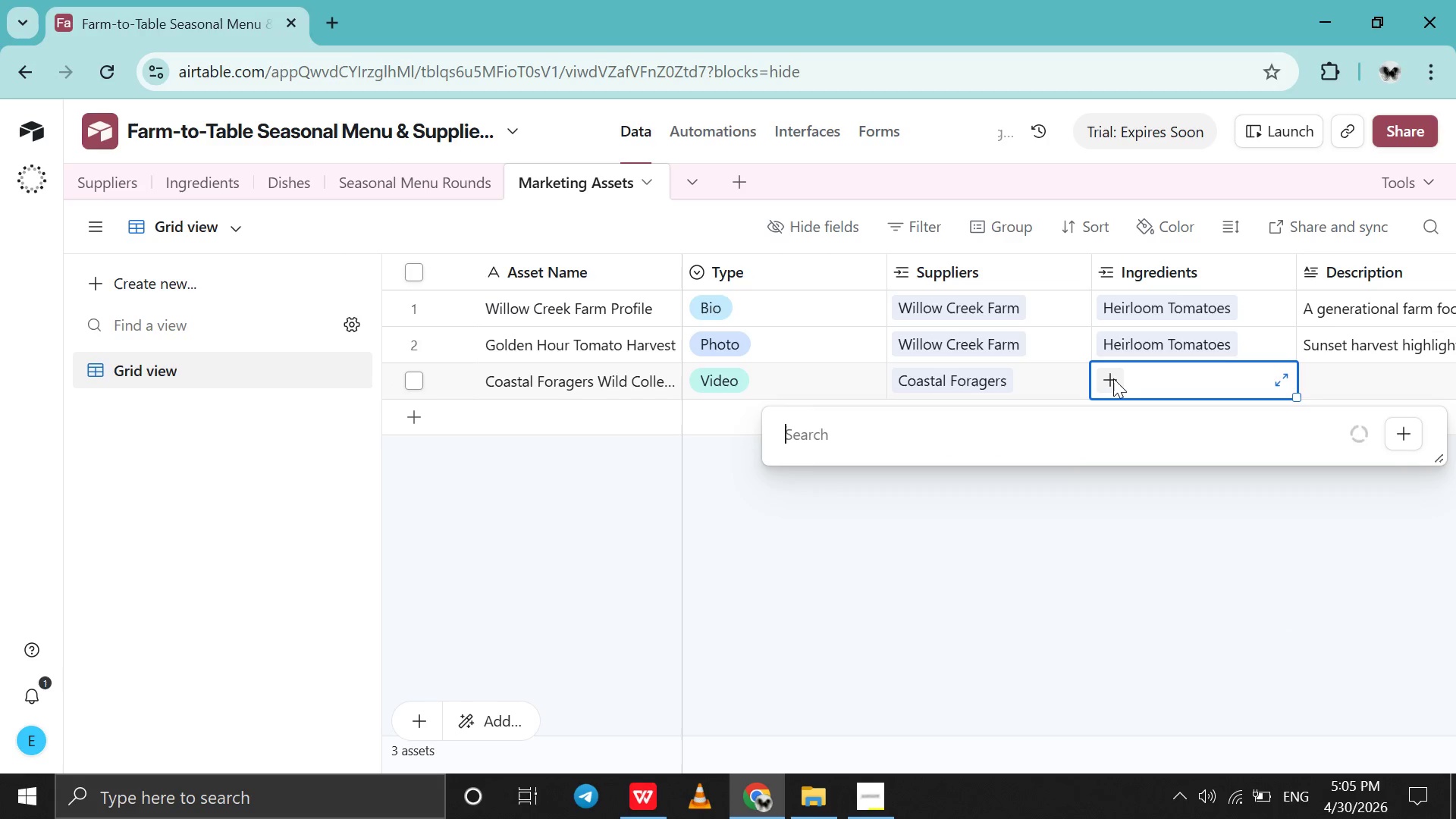 
type(wild)
 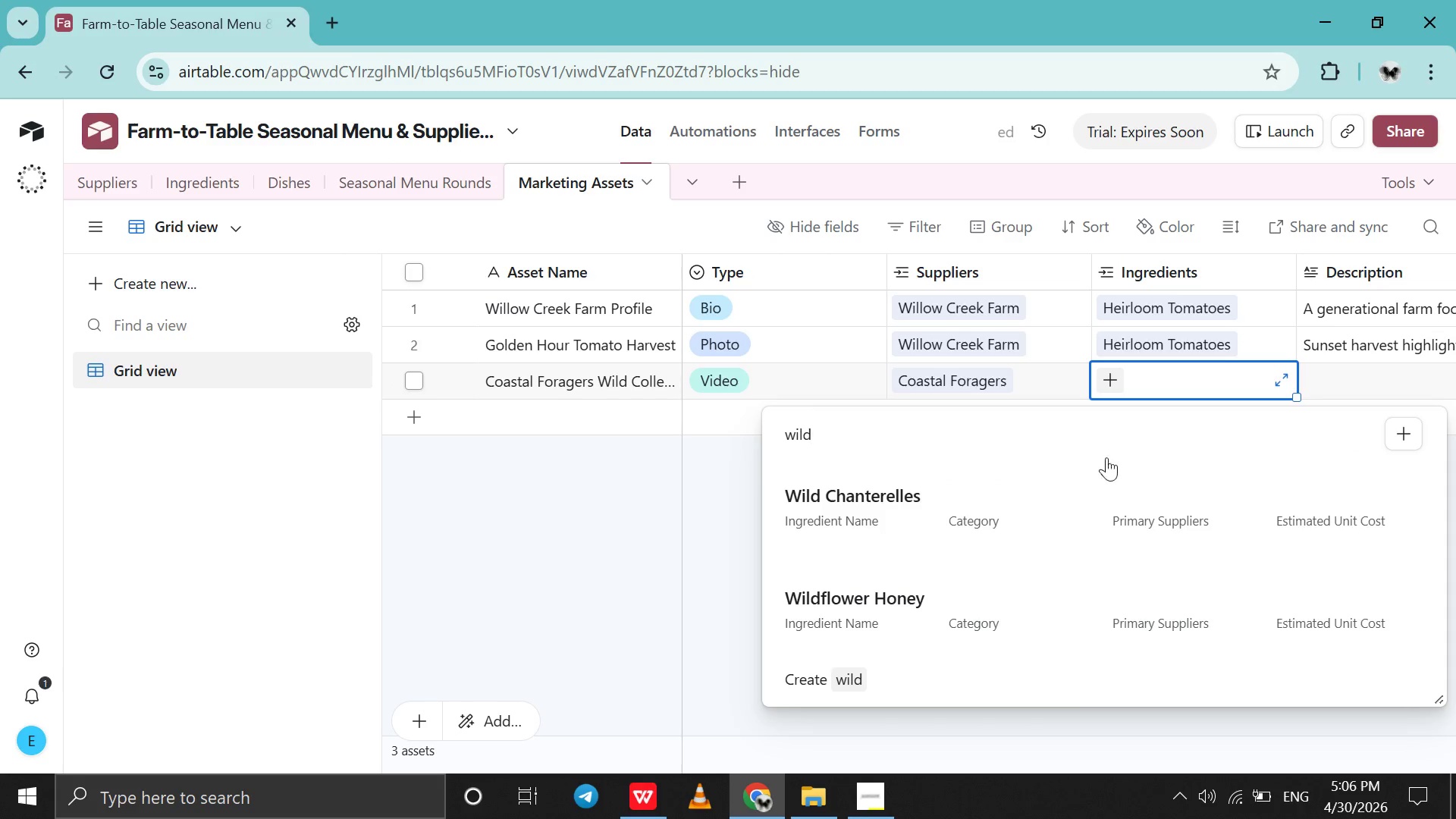 
left_click([1060, 507])
 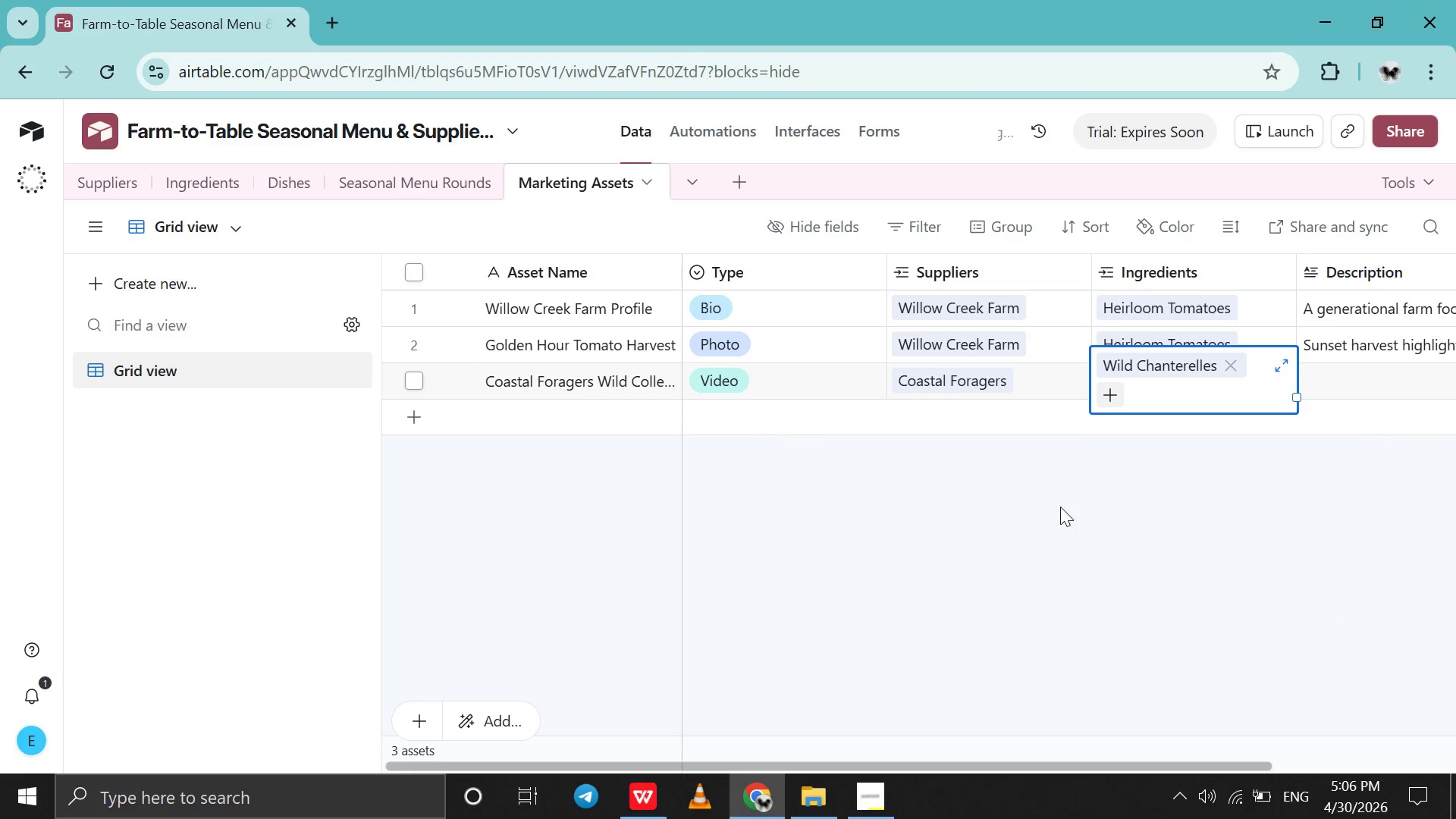 
scroll: coordinate [1060, 507], scroll_direction: down, amount: 4.0
 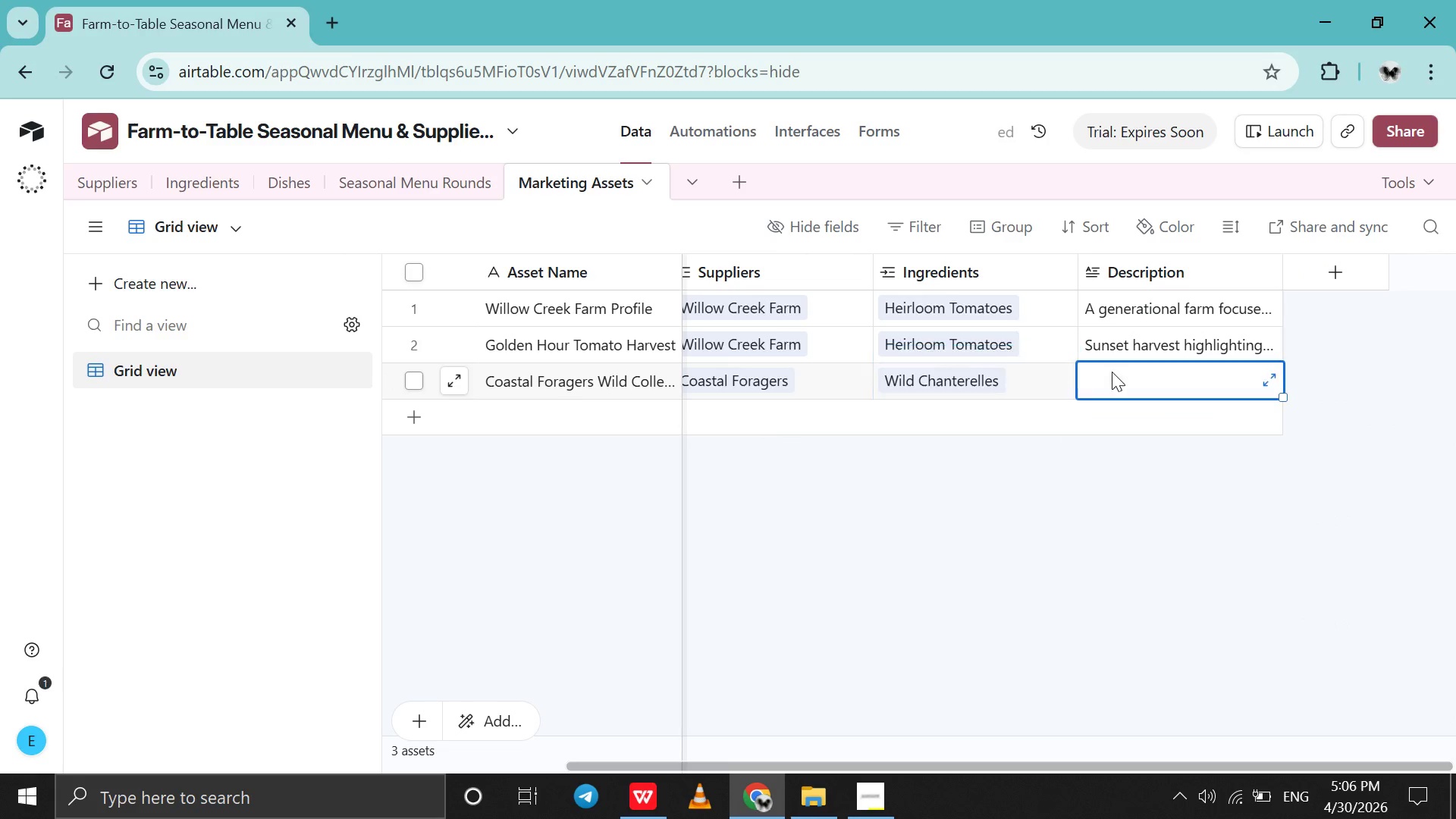 
double_click([1112, 372])
 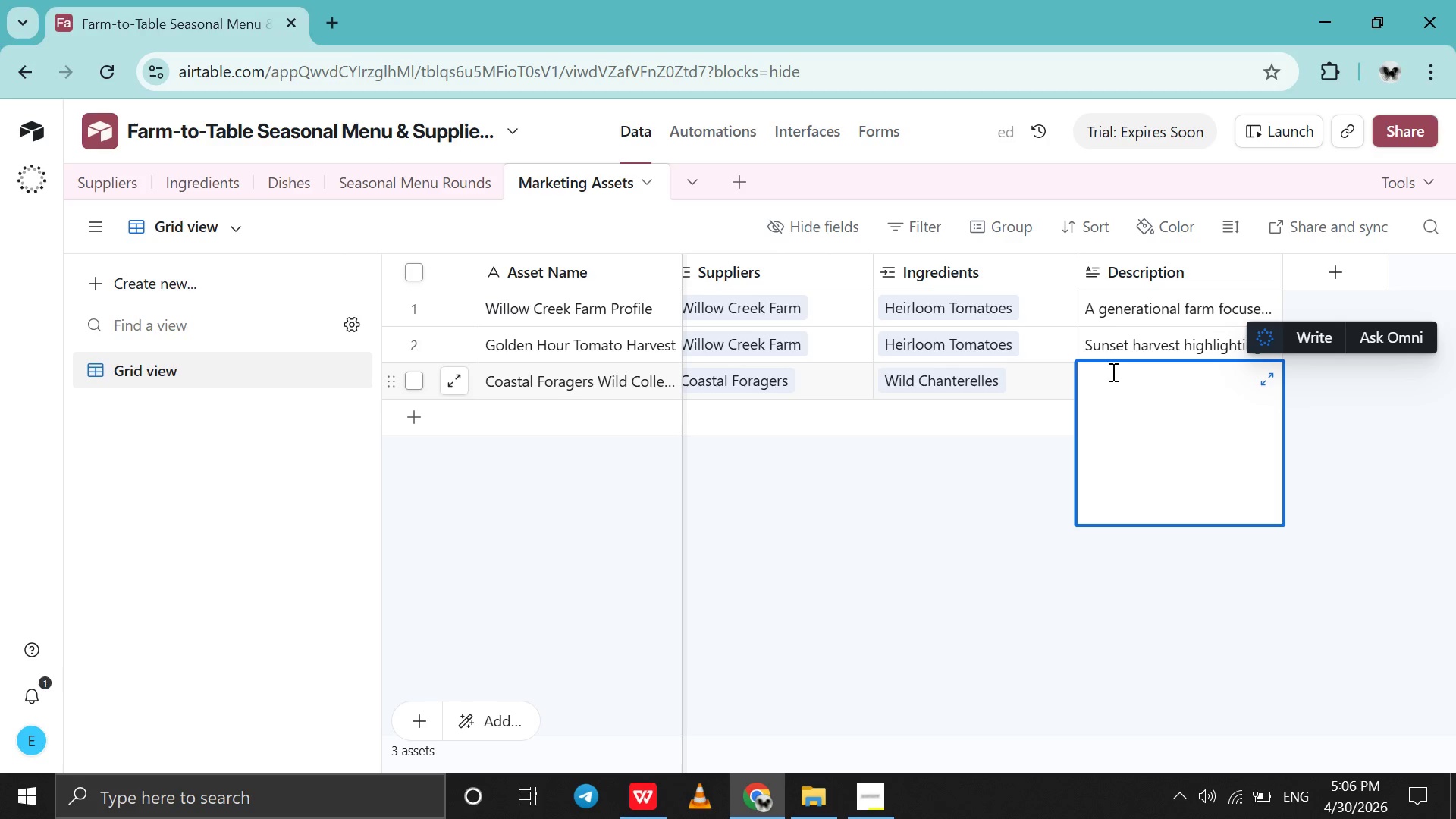 
type(Behind the scenes d)
key(Backspace)
type(goragig )
key(Backspace)
key(Backspace)
type(ng )
 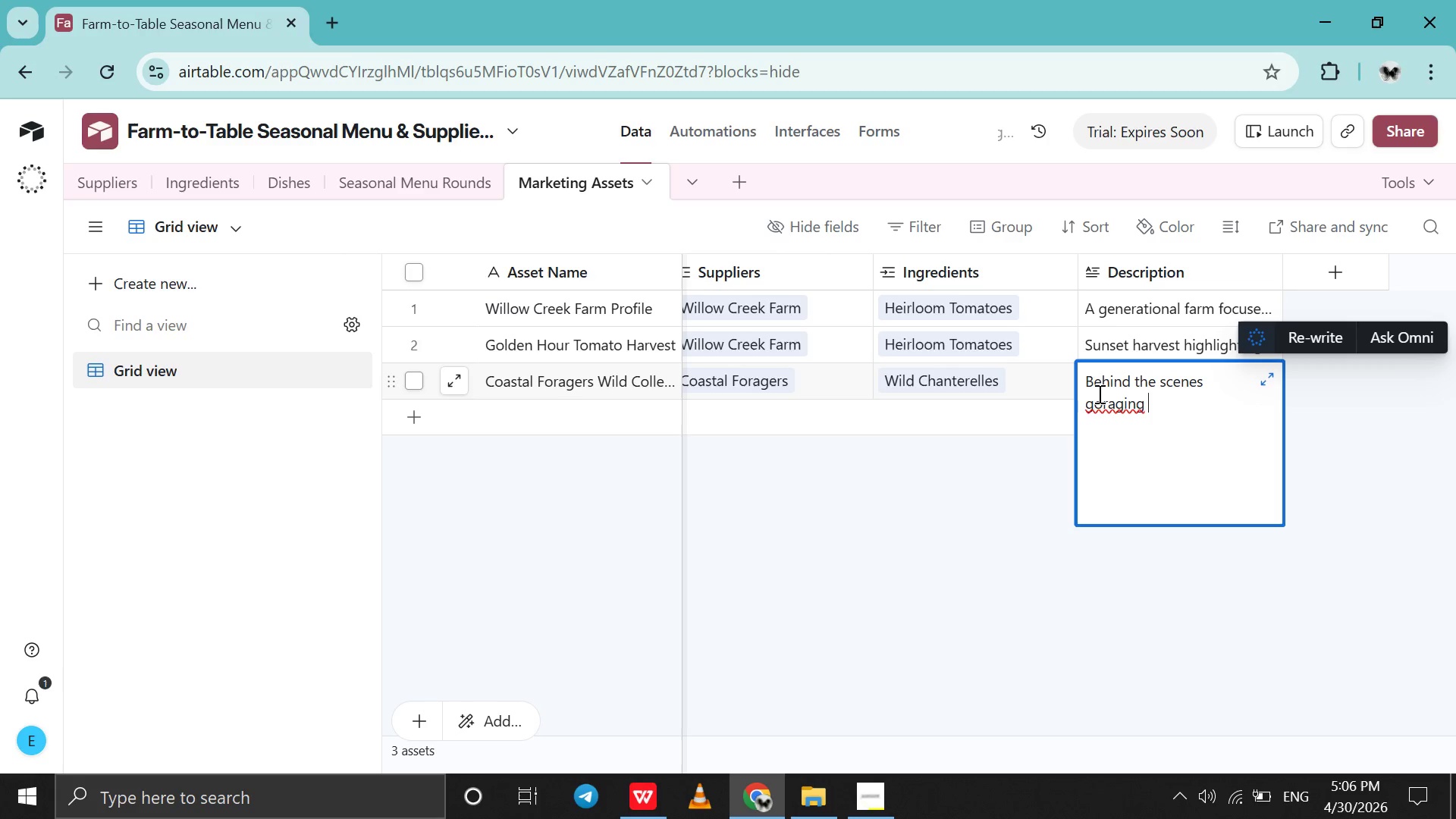 
left_click([1095, 403])
 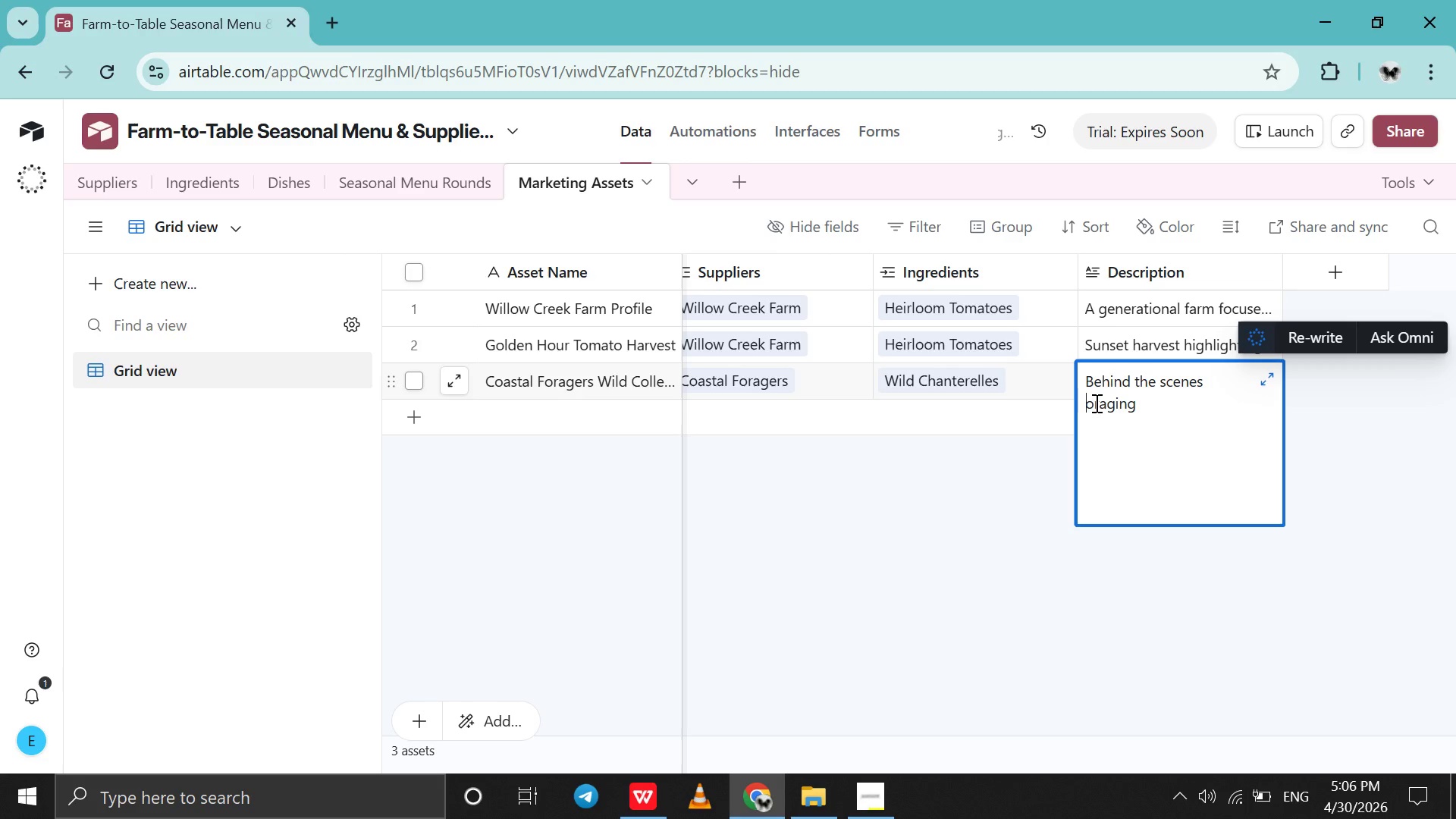 
key(Backspace)
 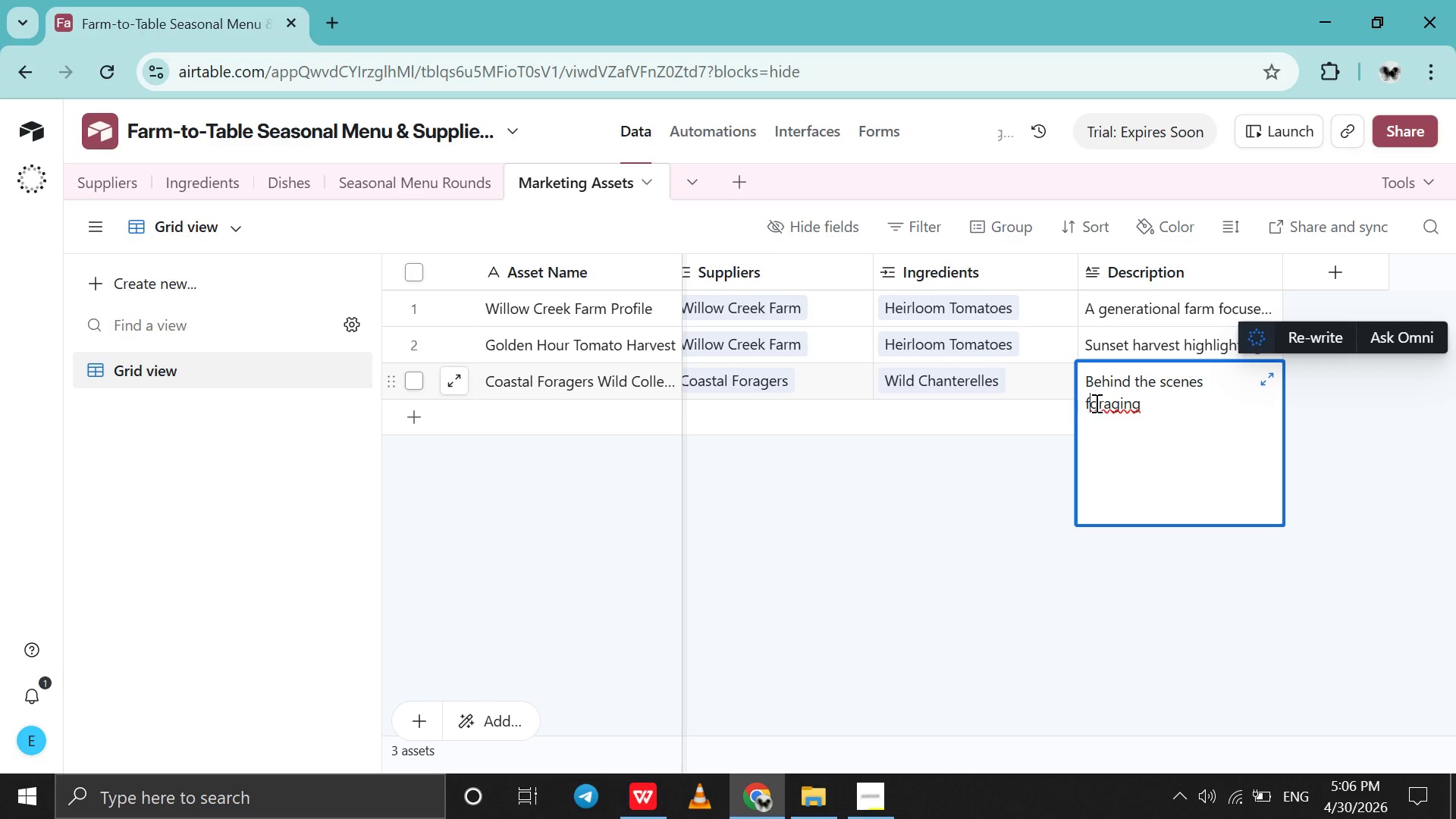 
key(F)
 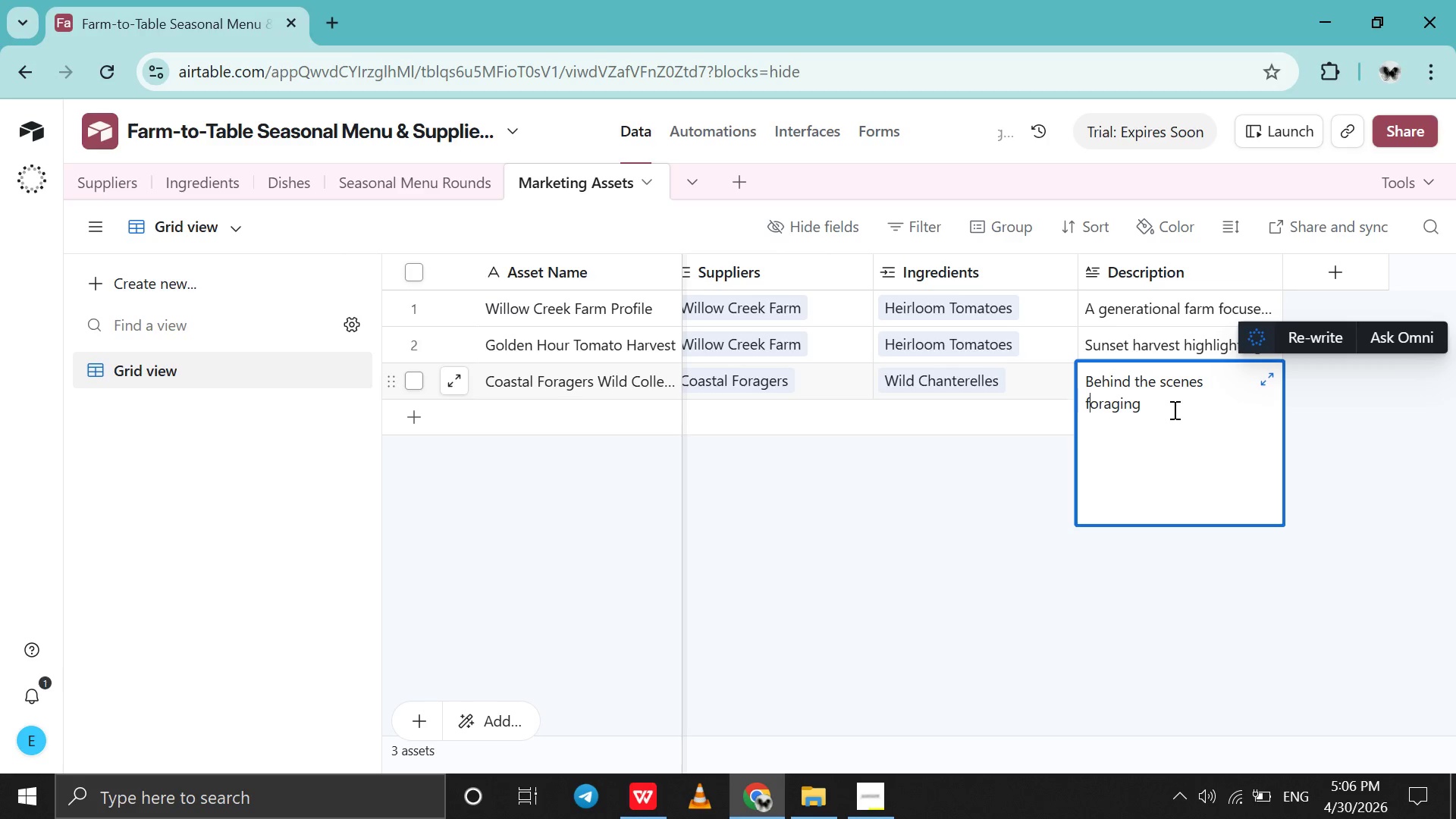 
left_click([1173, 410])
 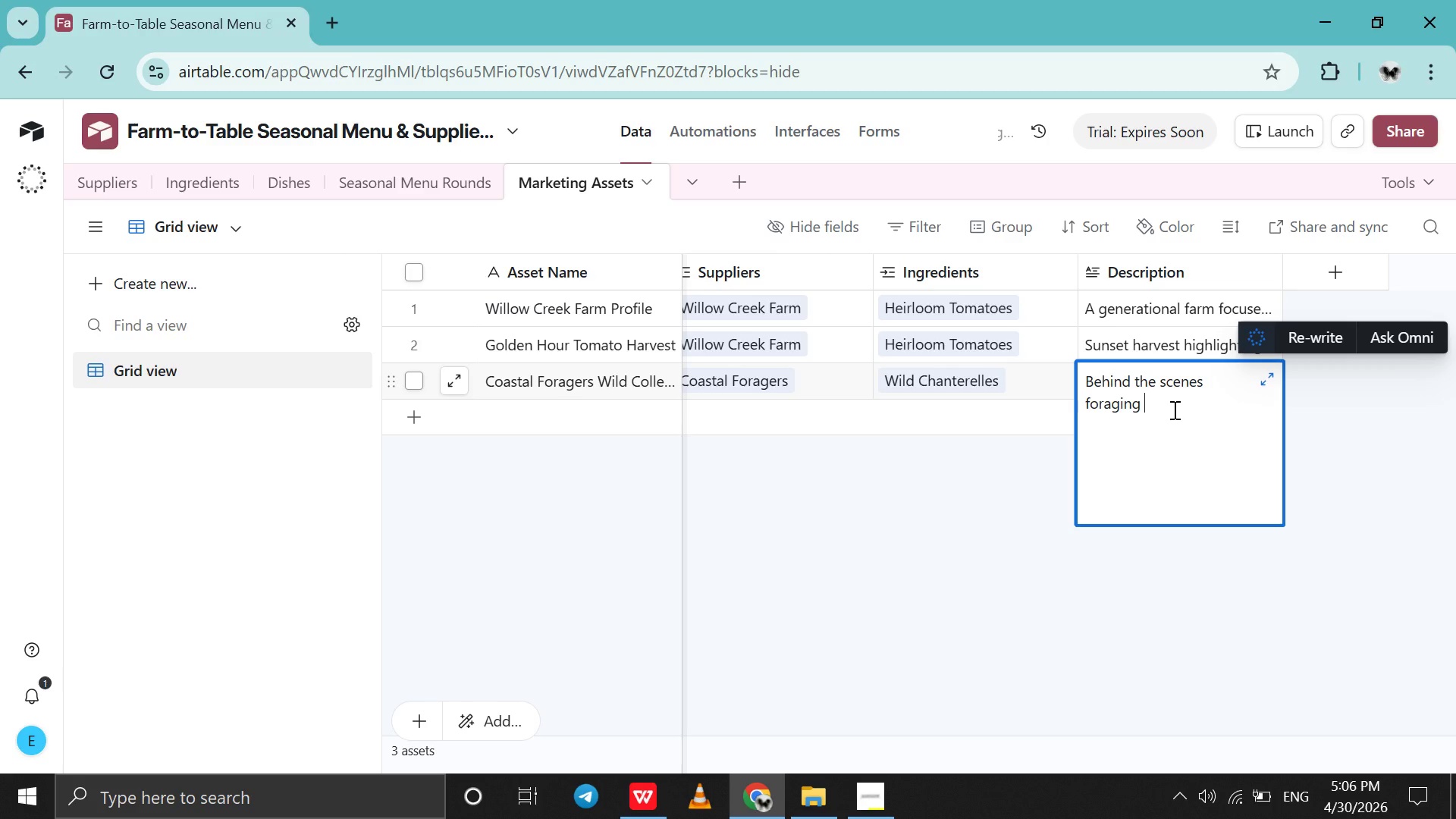 
type(in Pacific Northwest forests)
 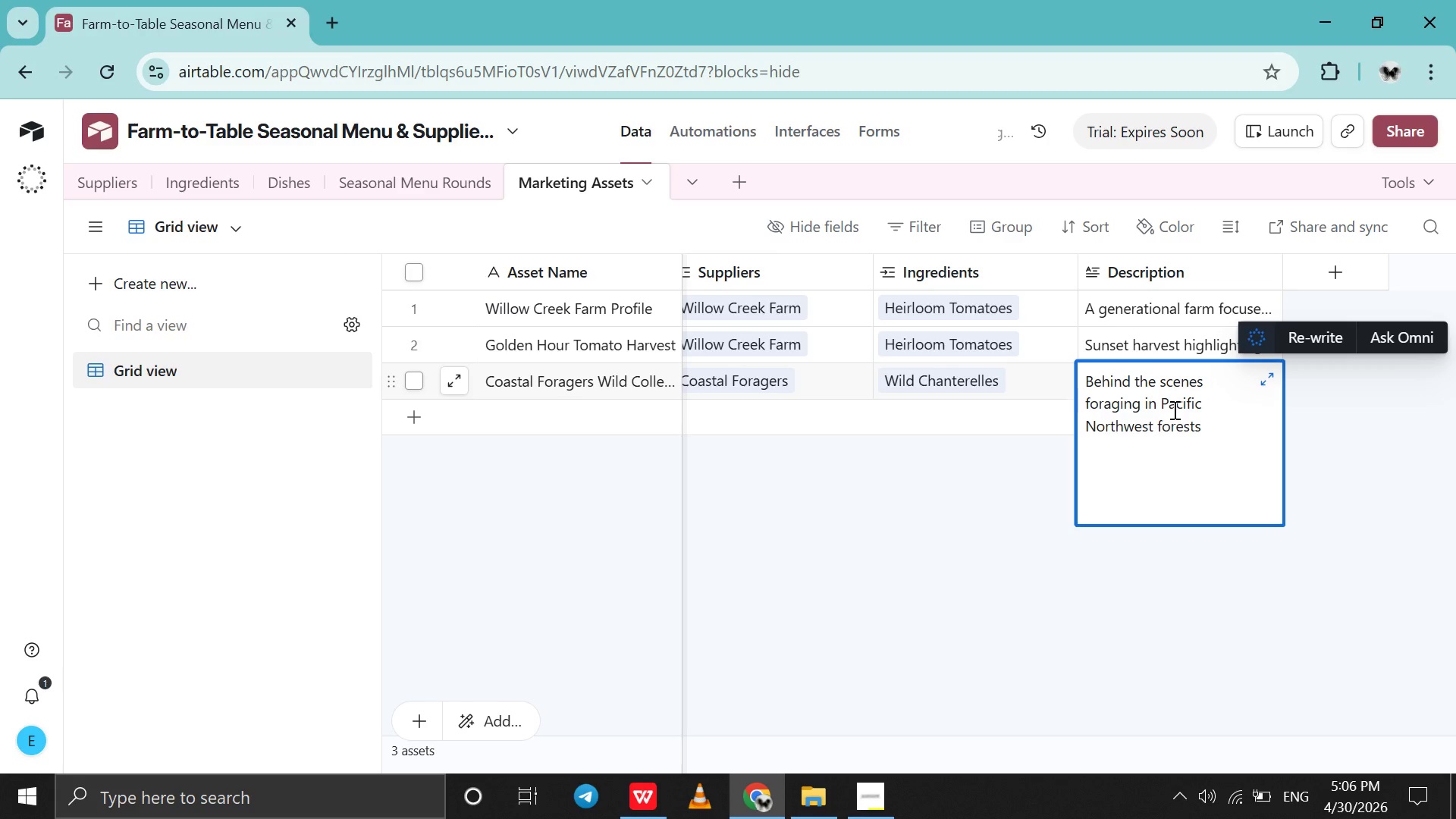 
key(Period)
 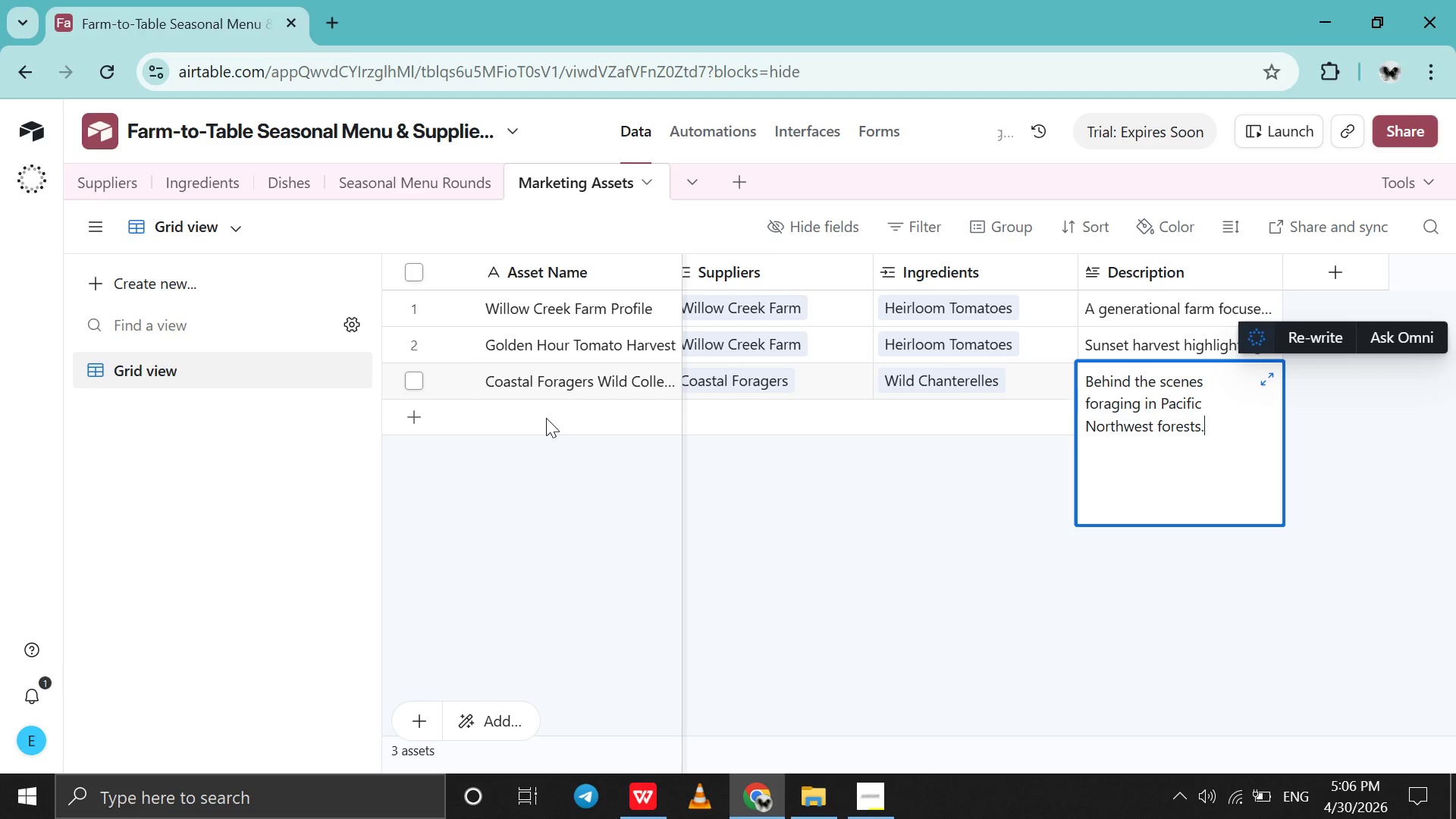 
double_click([546, 418])
 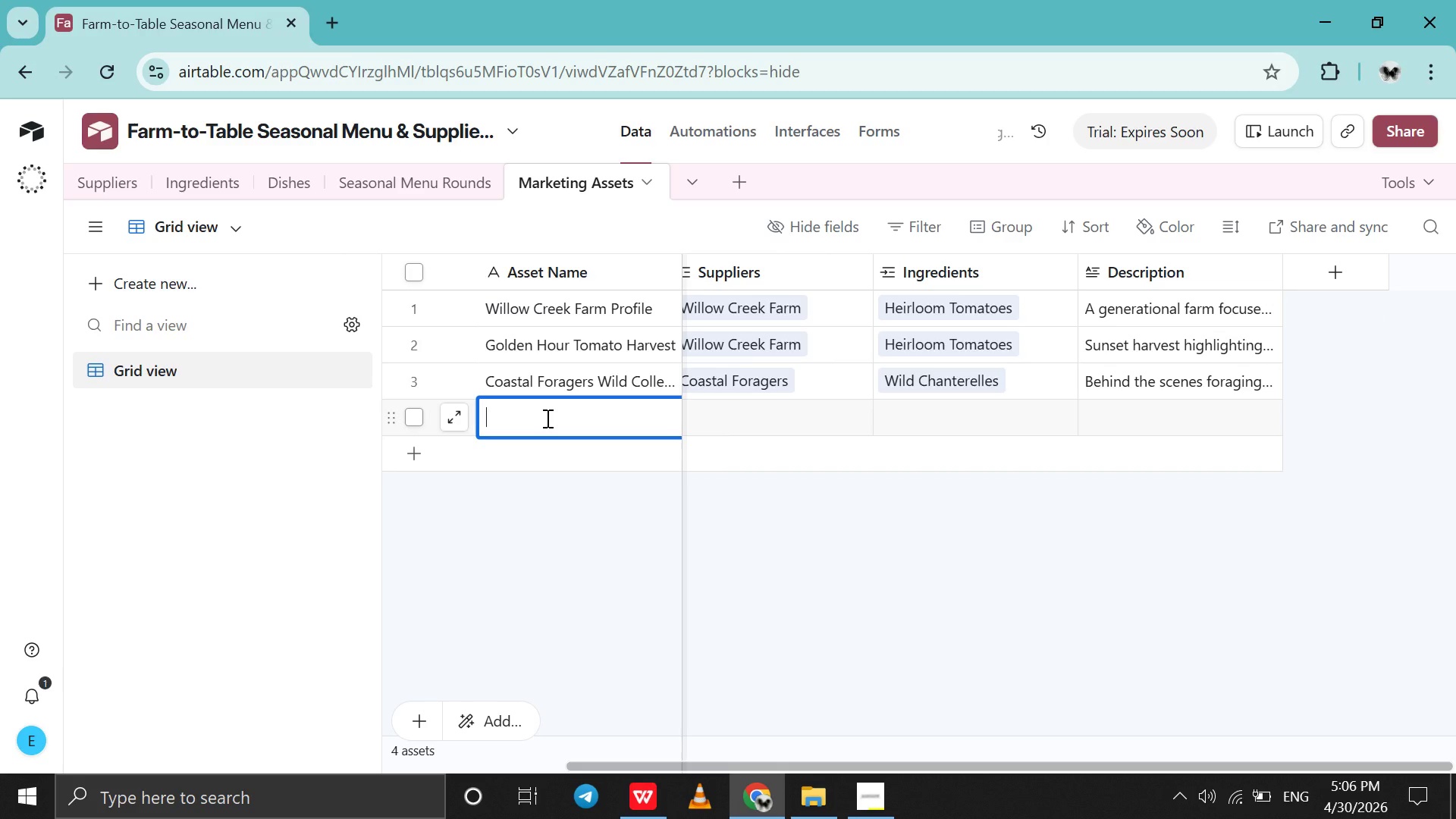 
type(Old Oak Dairy Creamery Tour )
 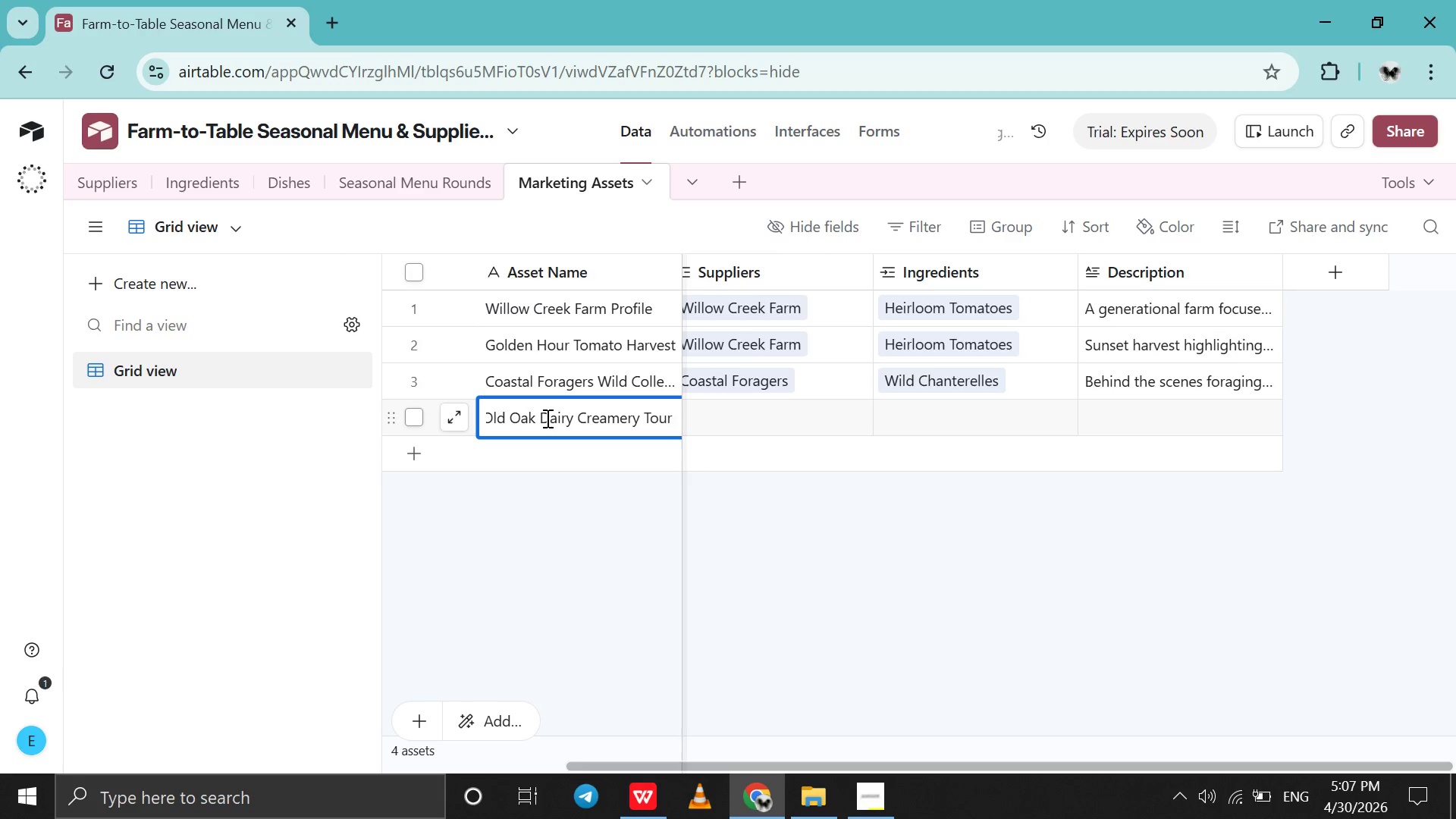 
double_click([730, 427])
 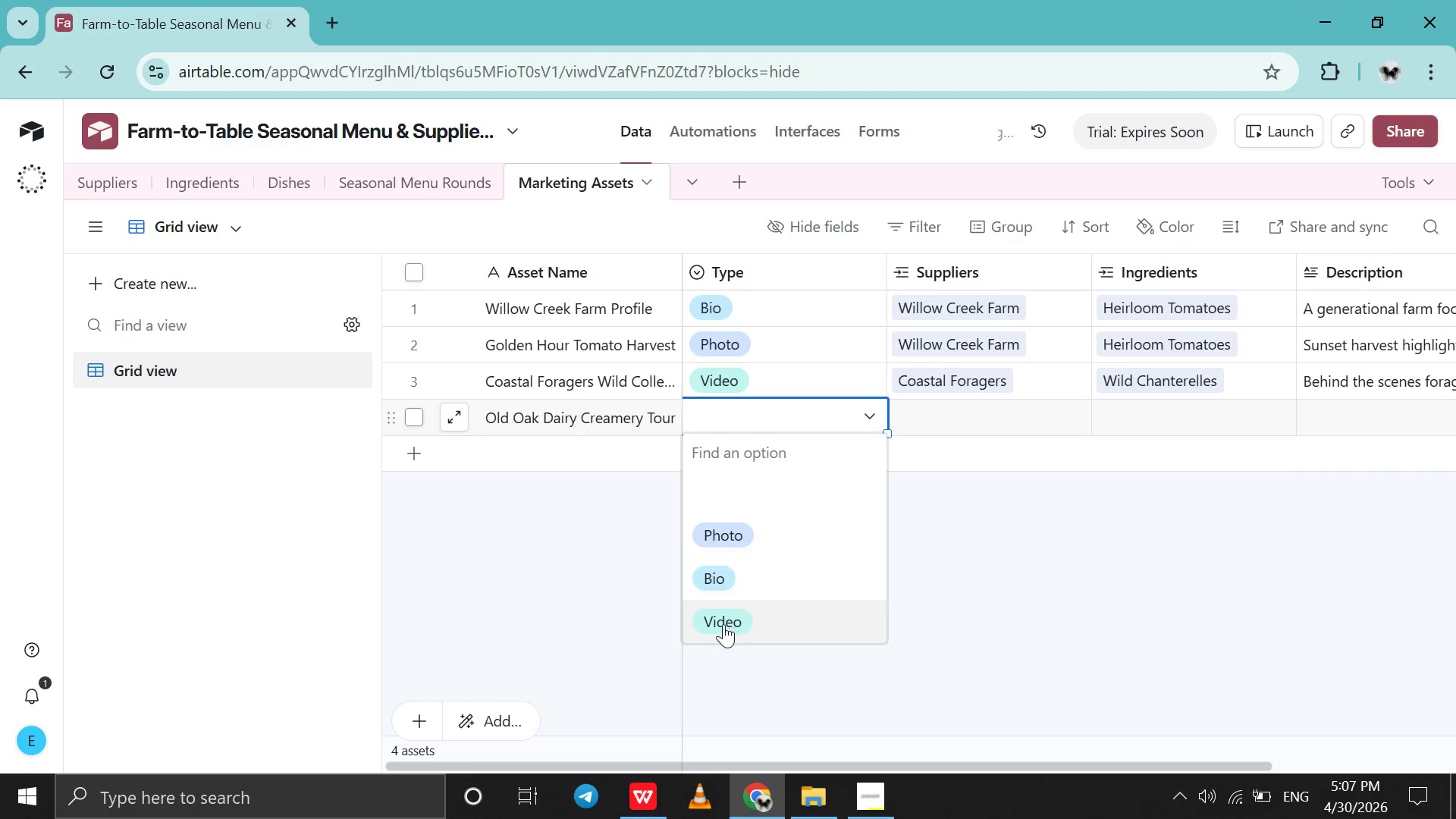 
scroll: coordinate [730, 427], scroll_direction: up, amount: 55.0
 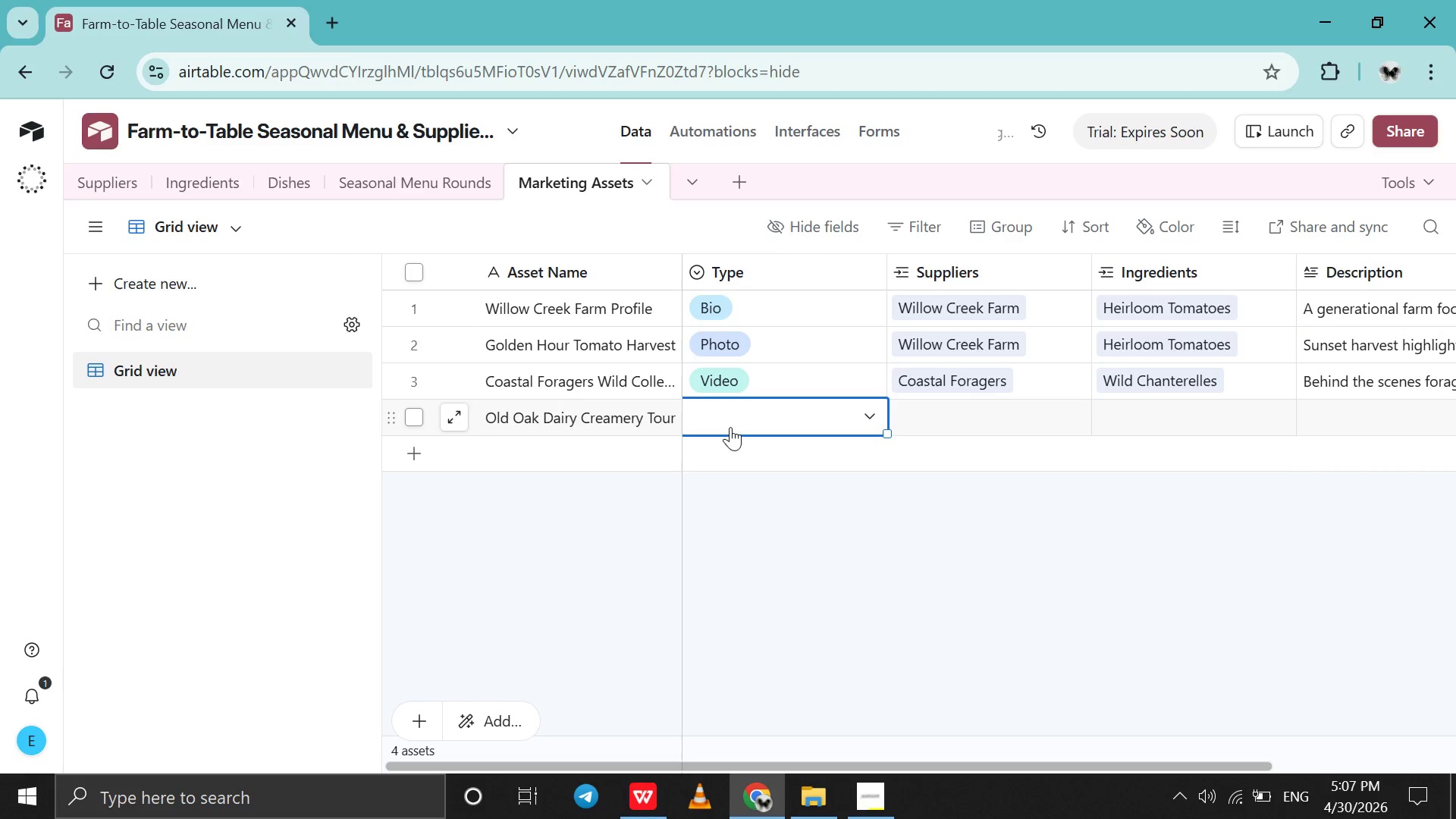 
left_click([723, 624])
 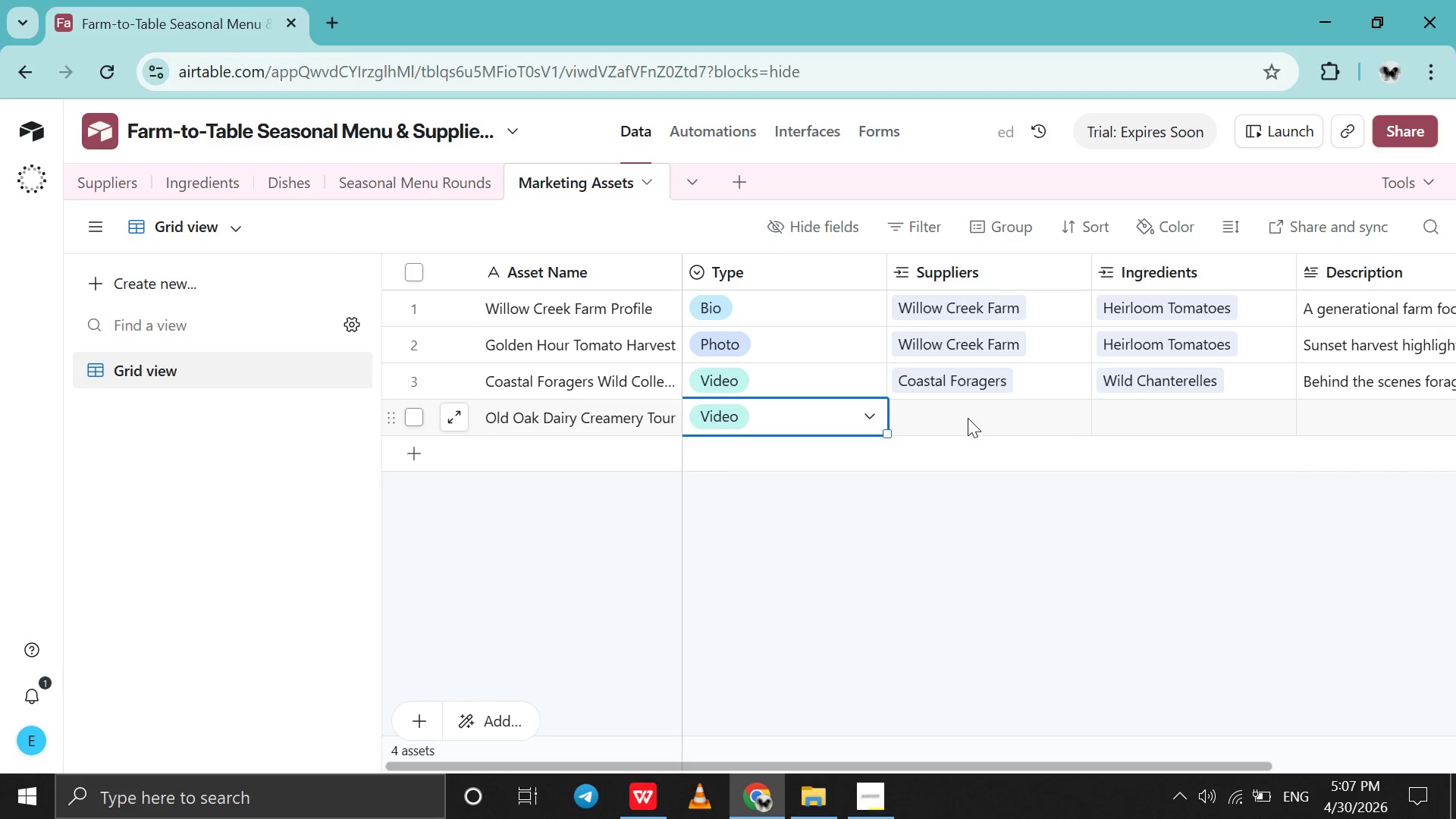 
double_click([966, 417])
 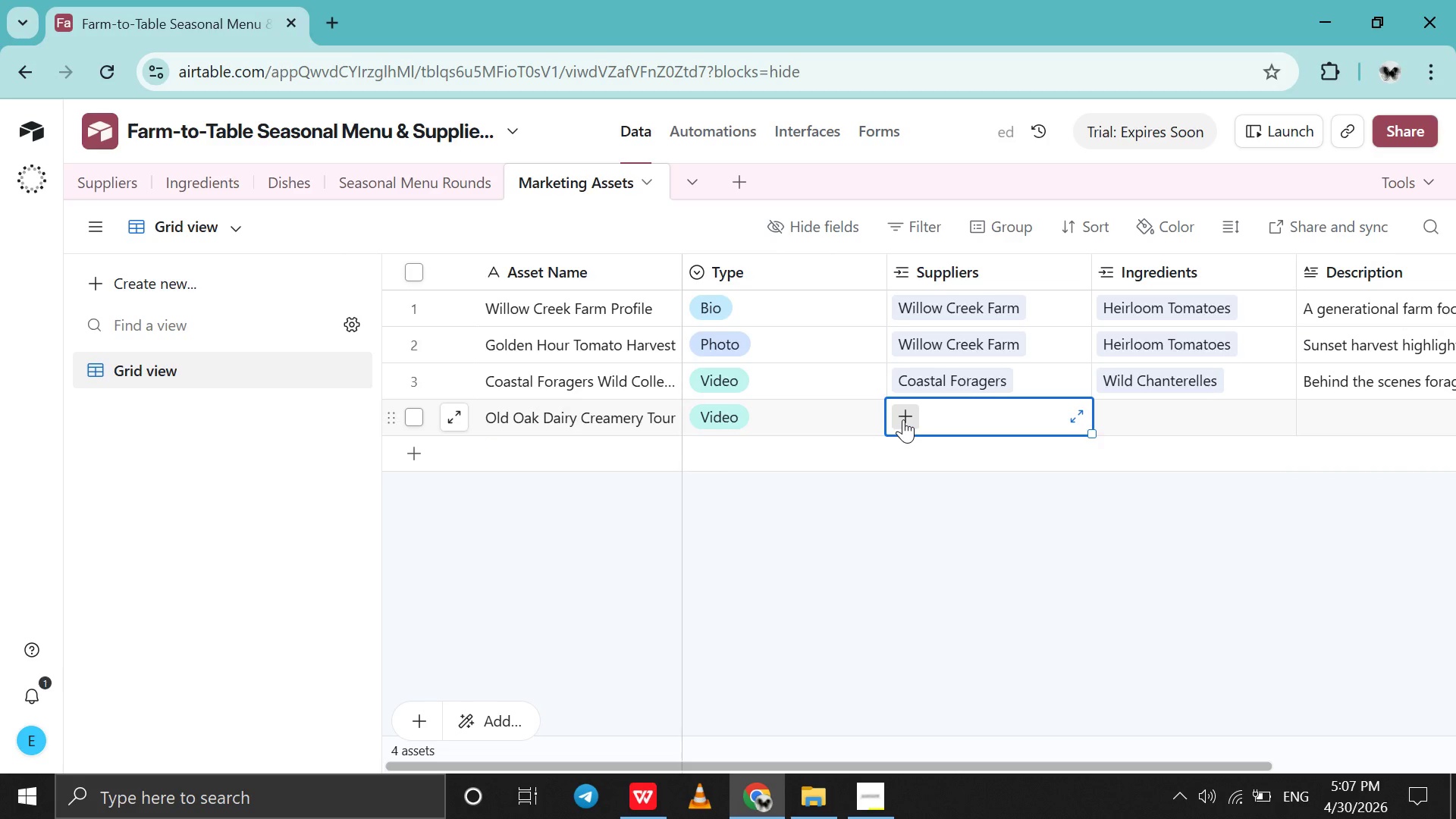 
left_click([903, 419])
 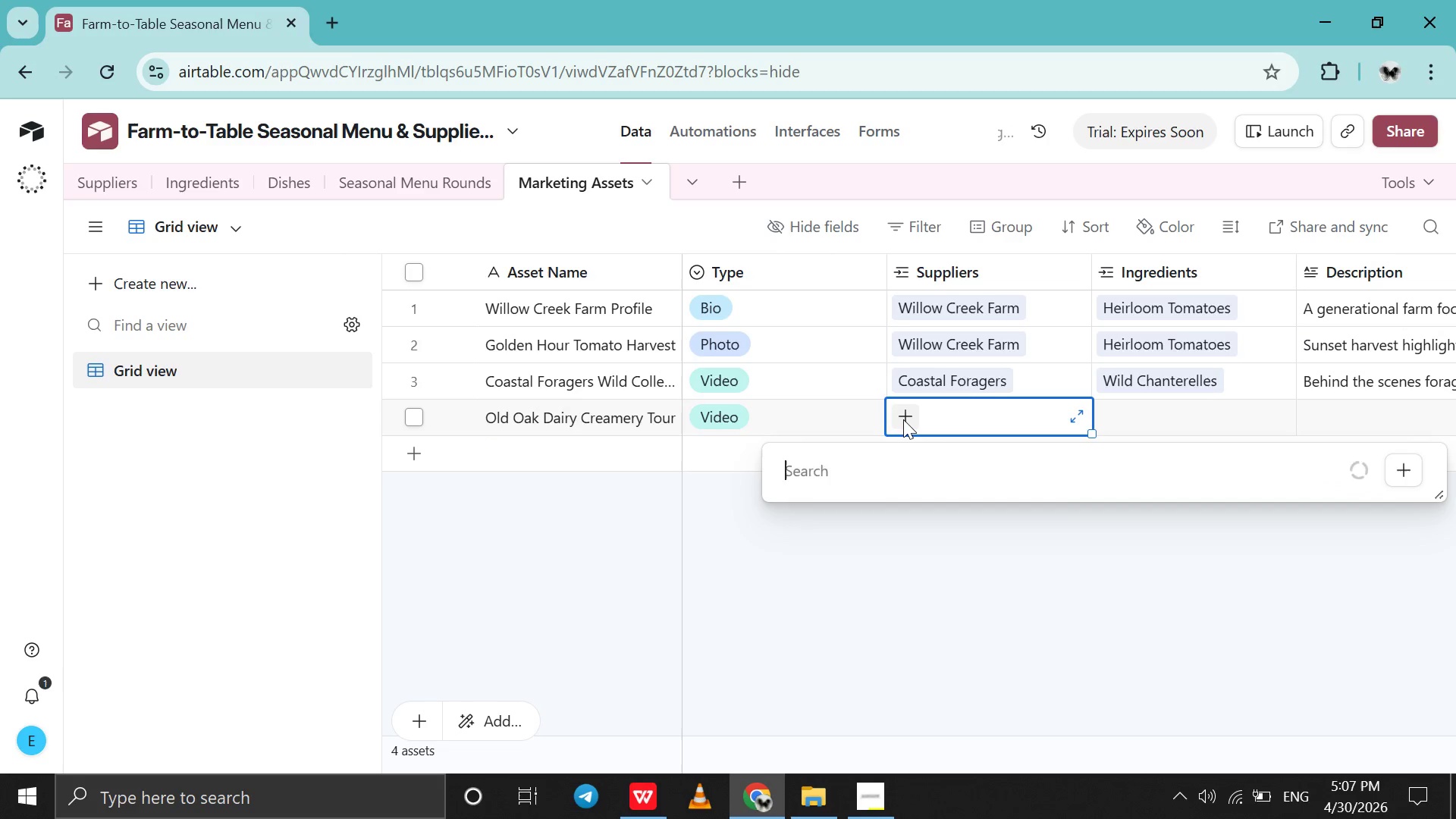 
type(old)
 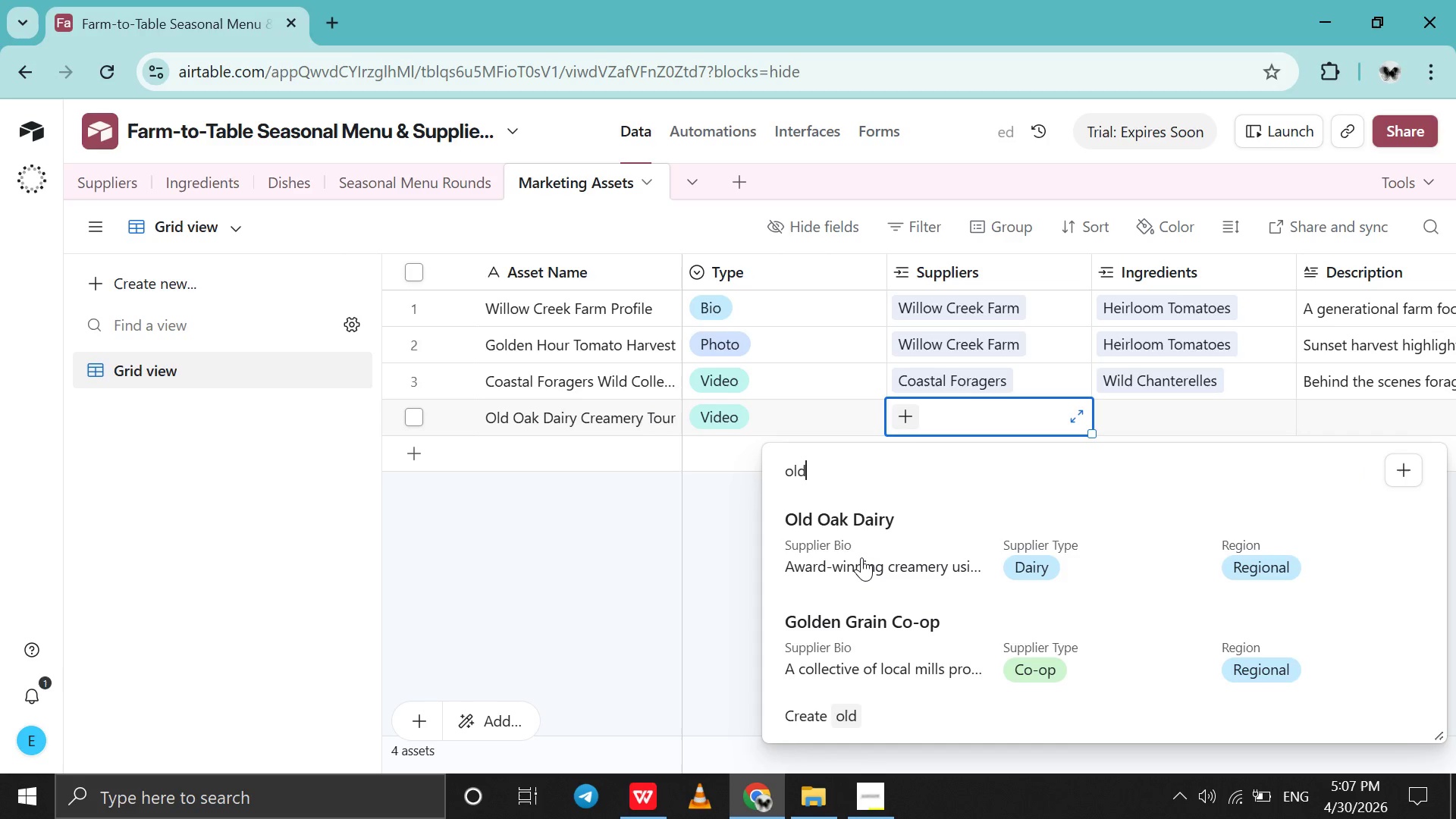 
left_click([861, 557])
 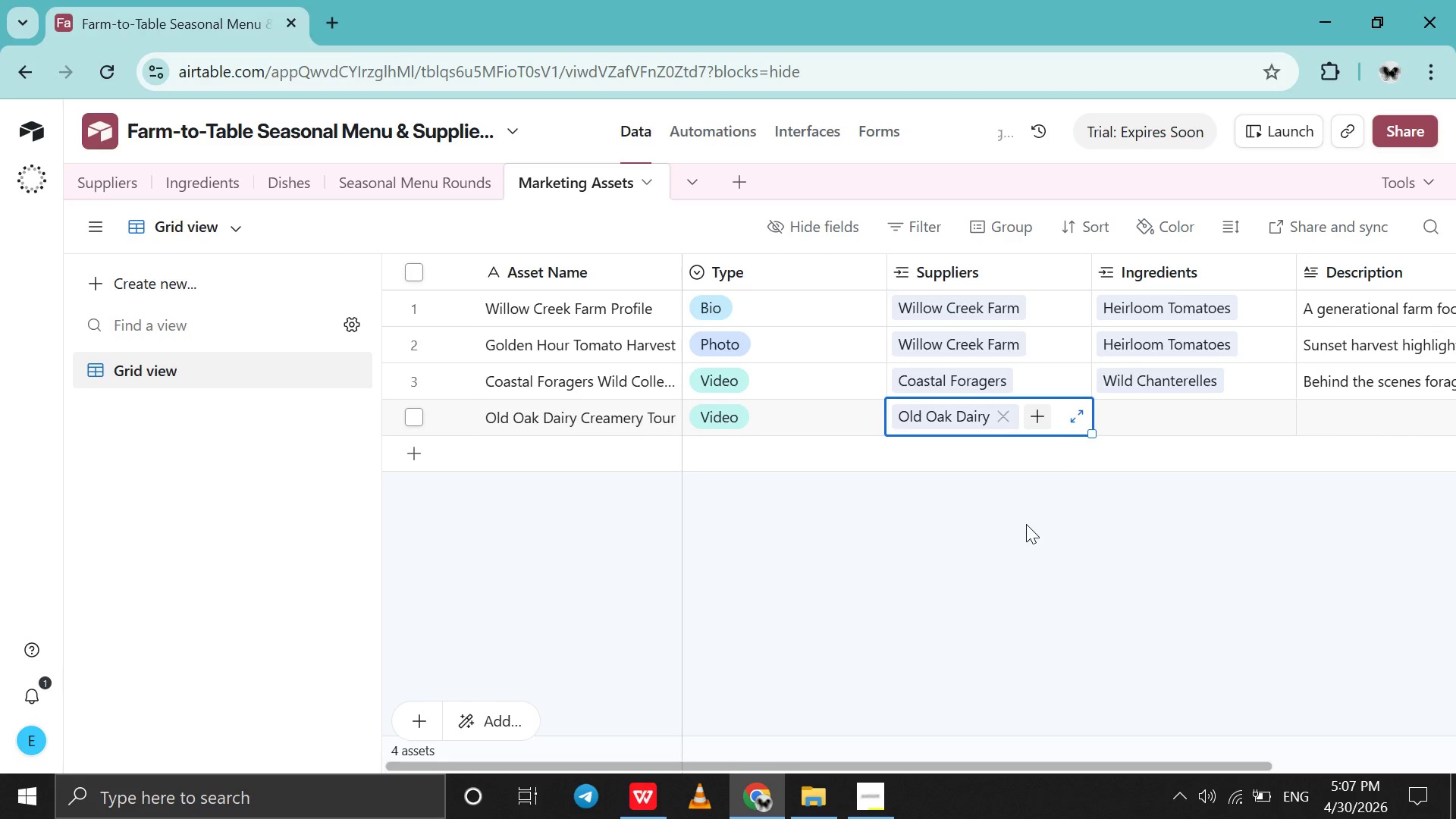 
scroll: coordinate [1026, 524], scroll_direction: down, amount: 1.0
 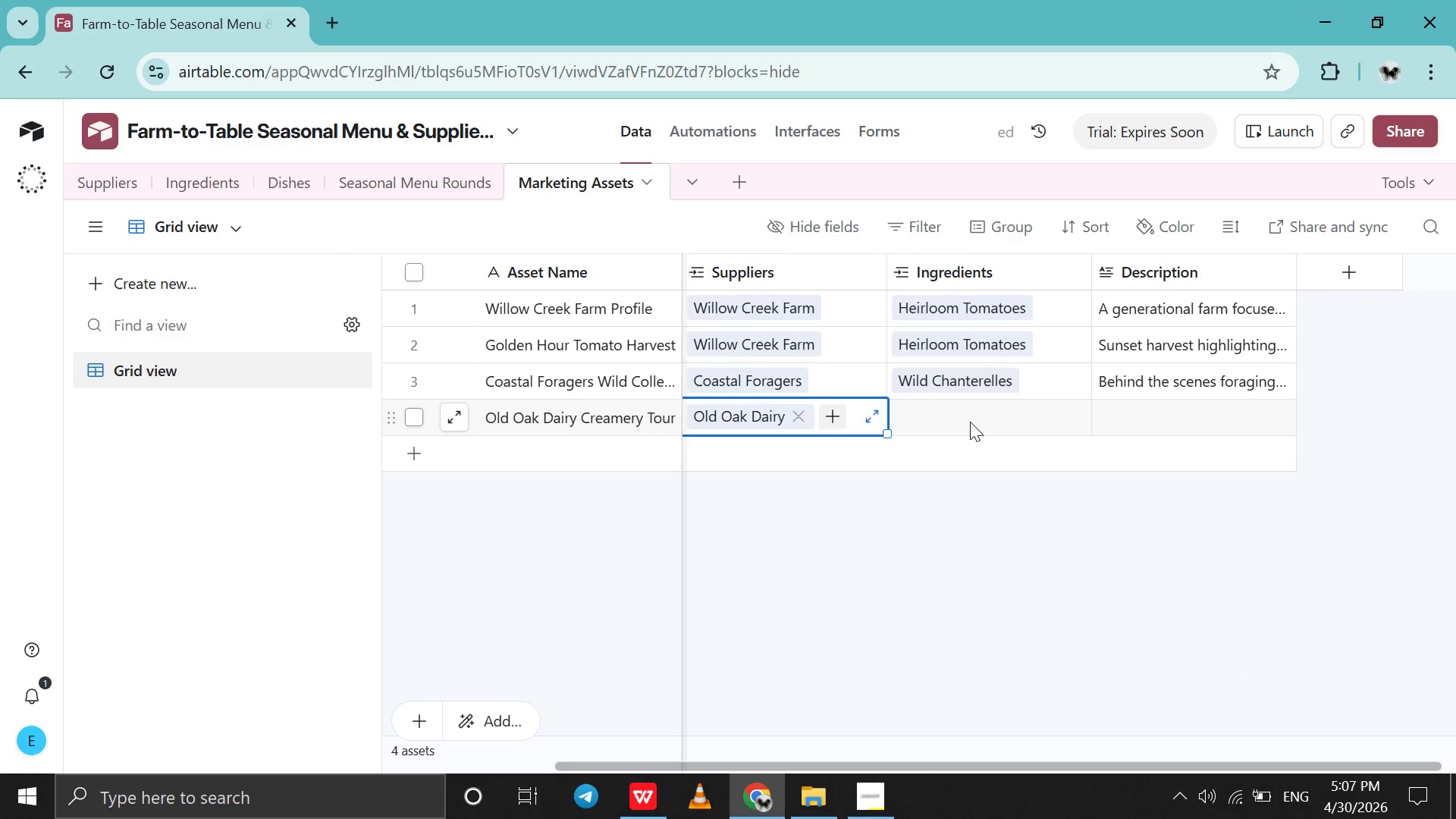 
left_click([968, 422])
 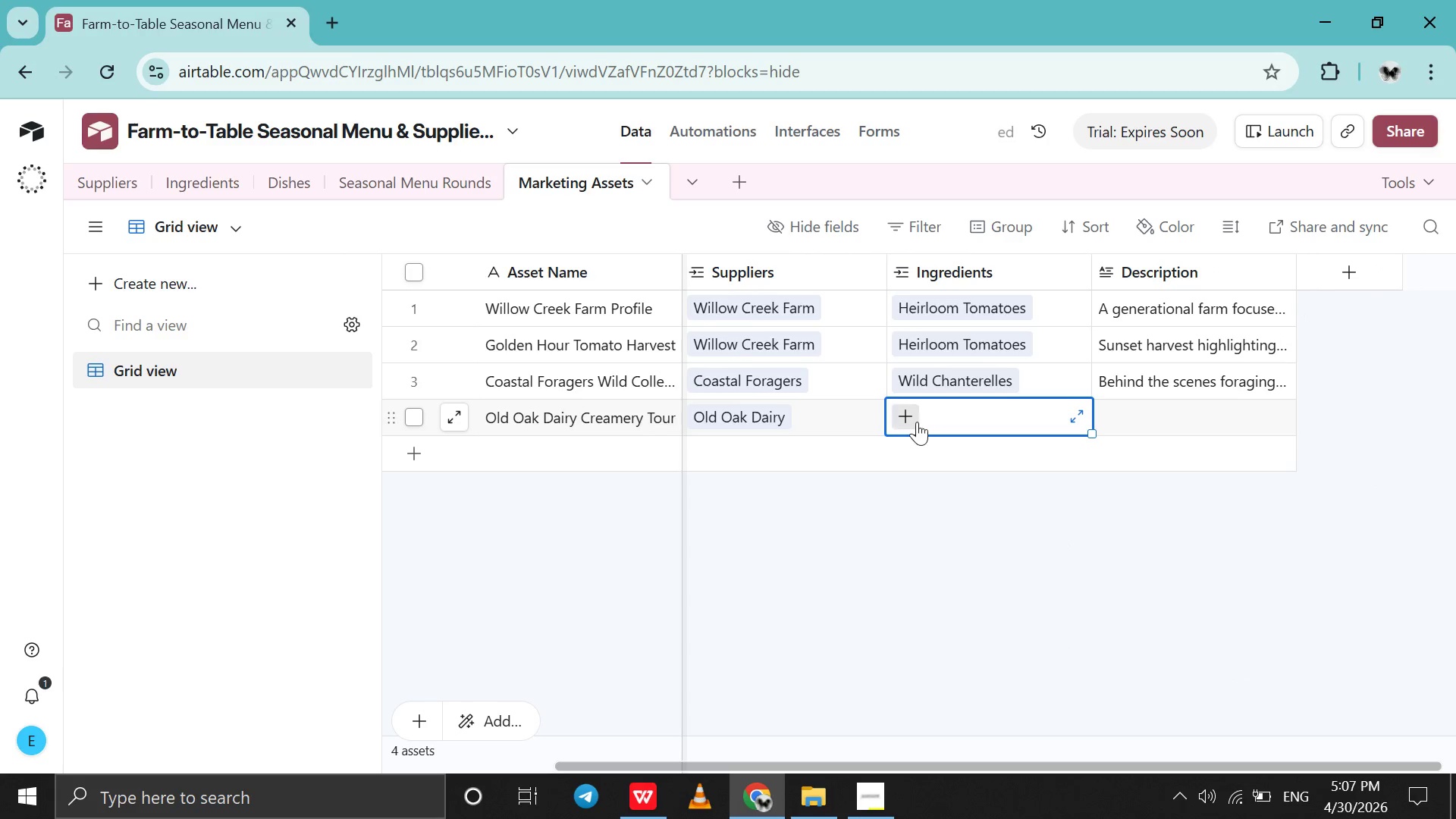 
left_click([917, 422])
 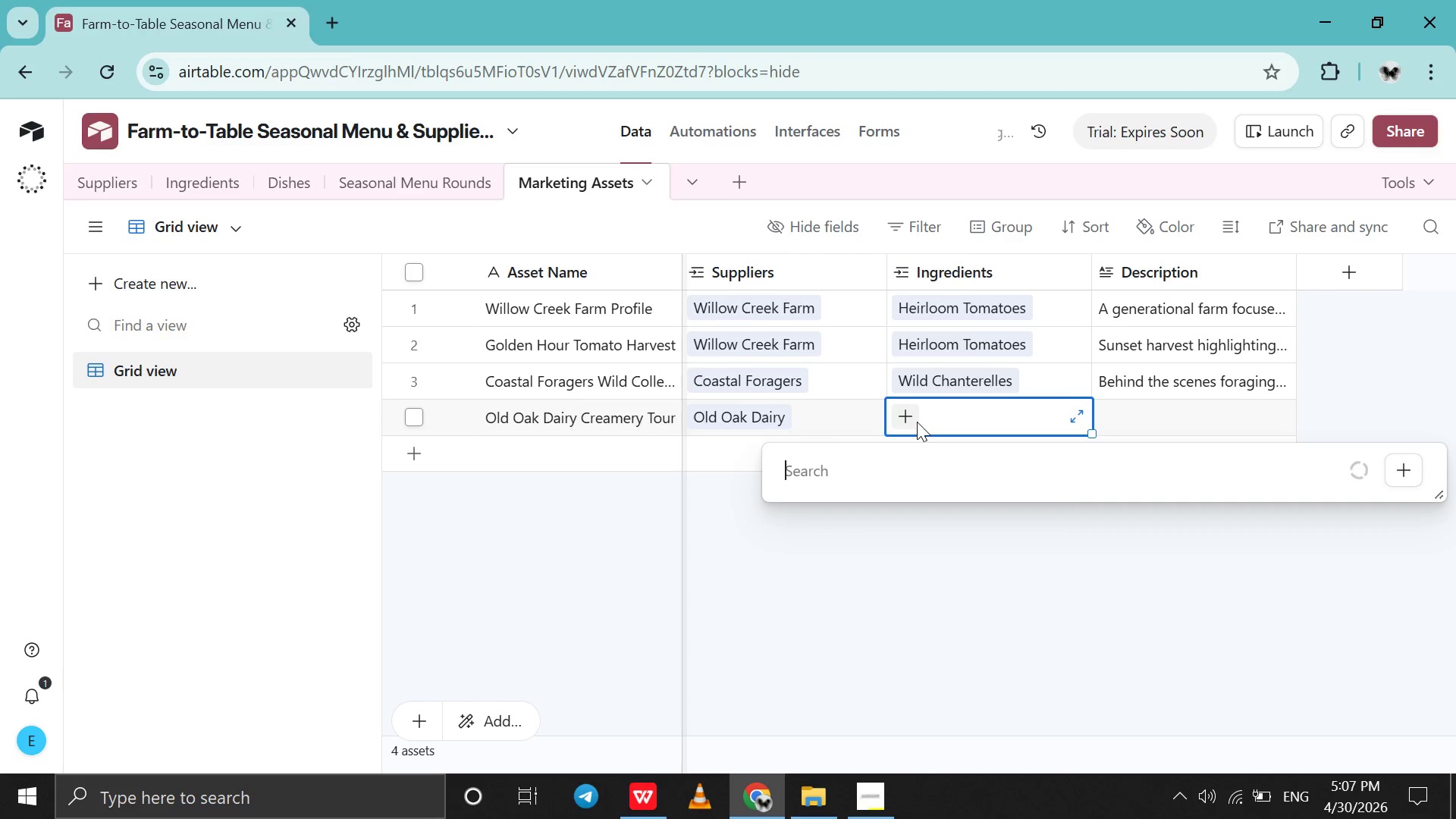 
type(go)
 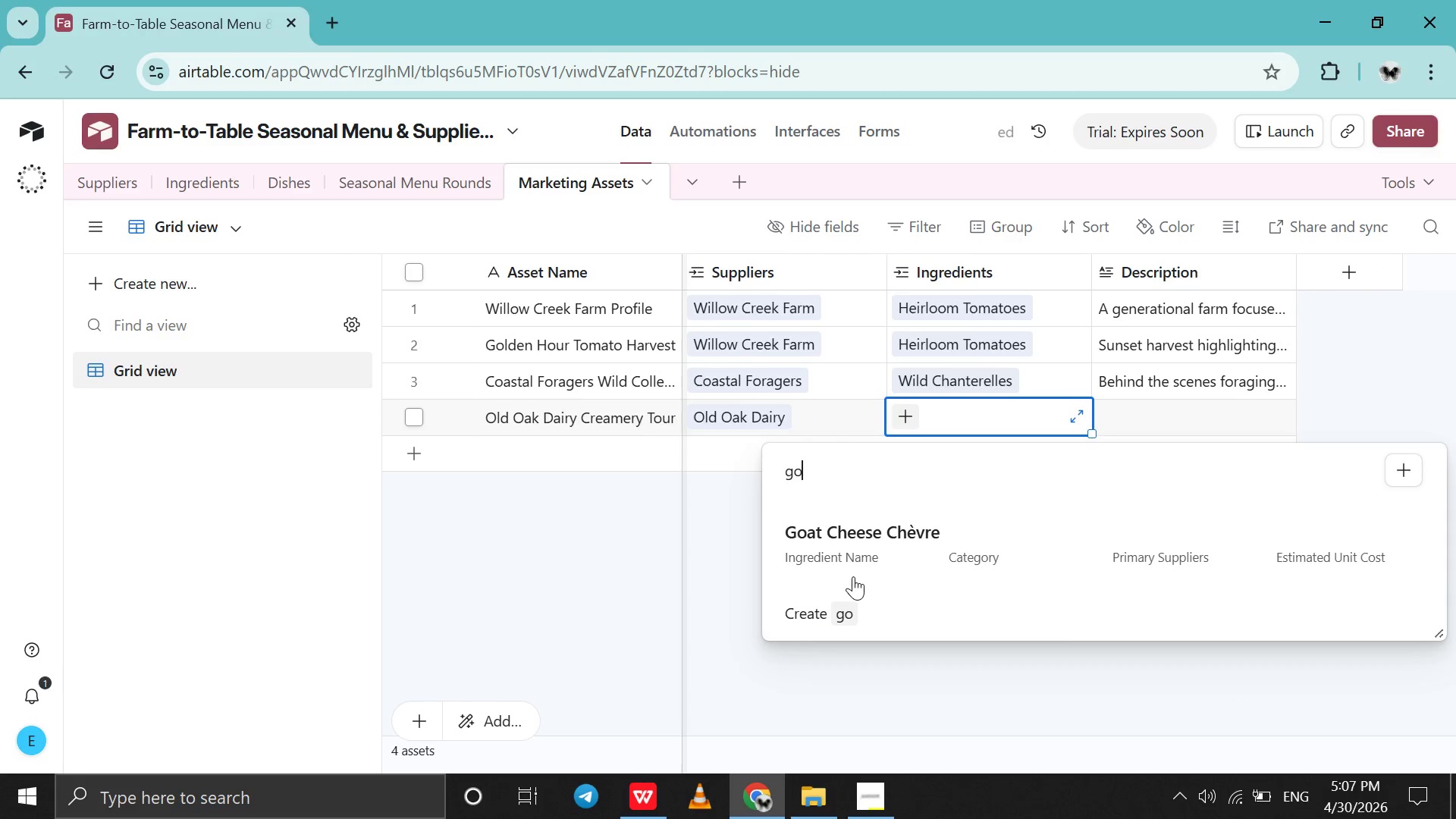 
left_click([853, 576])
 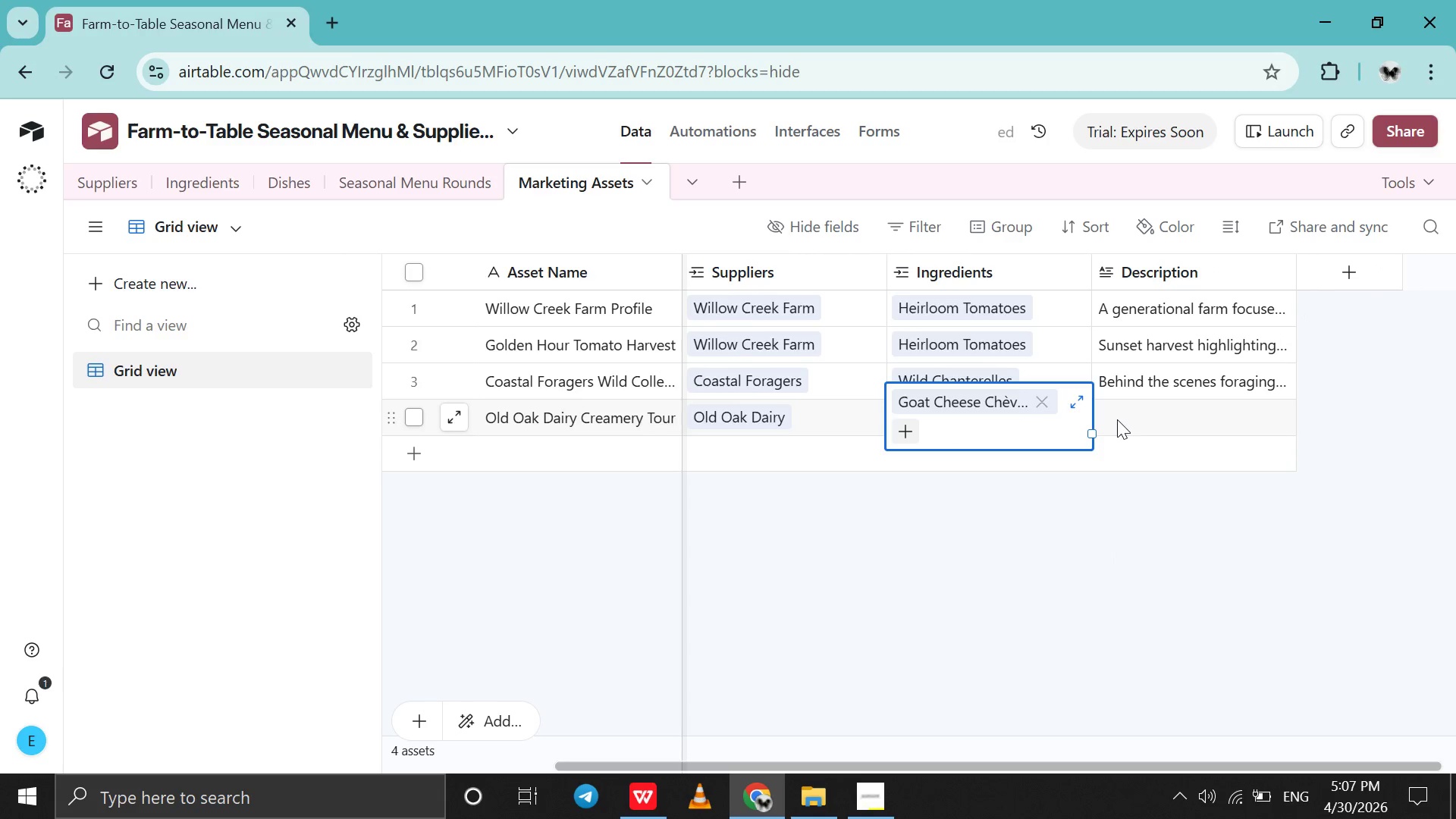 
double_click([1117, 419])
 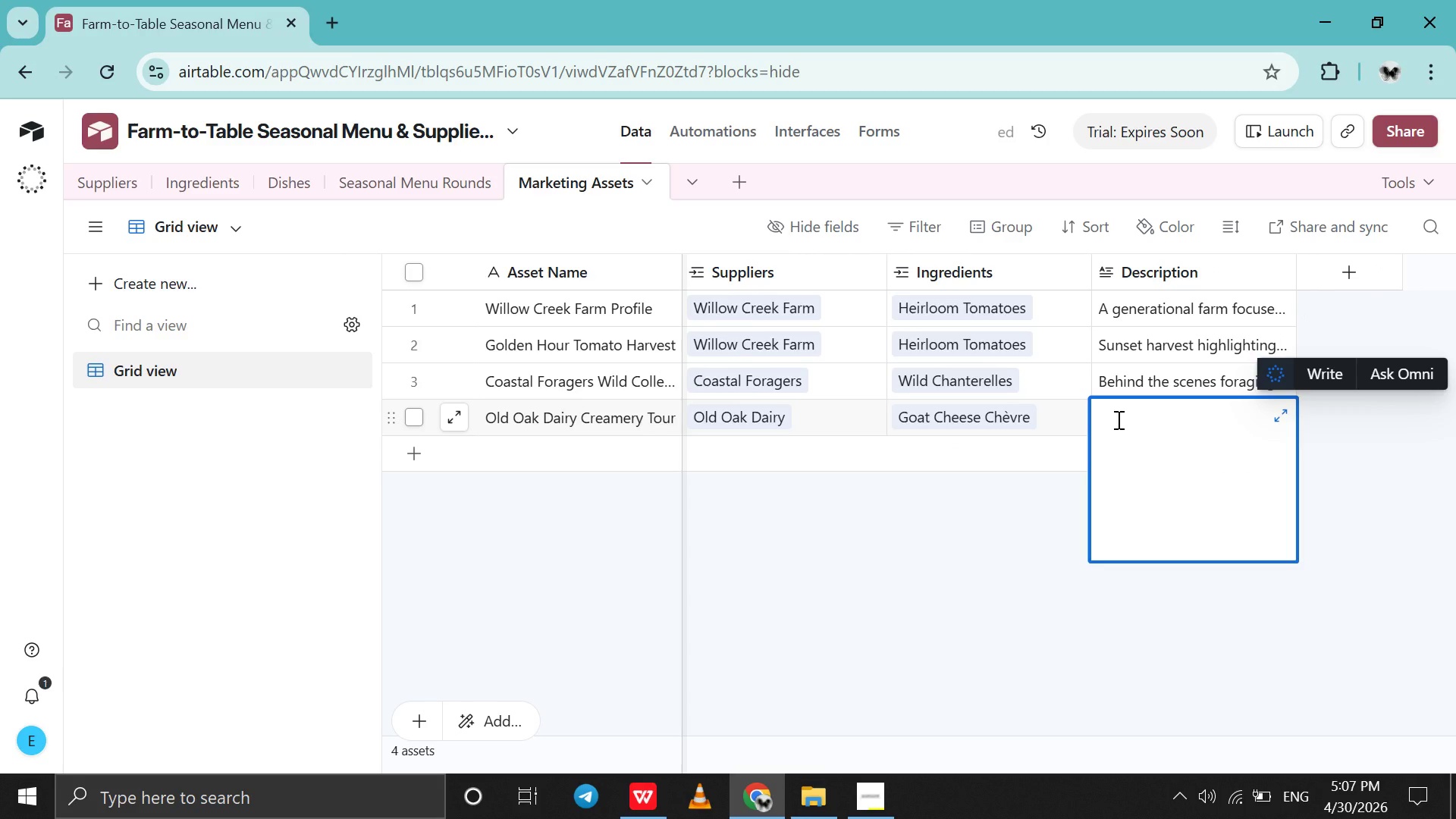 
type(Artisana cheese making process with pasture raised f)
key(Backspace)
type(goats. )
 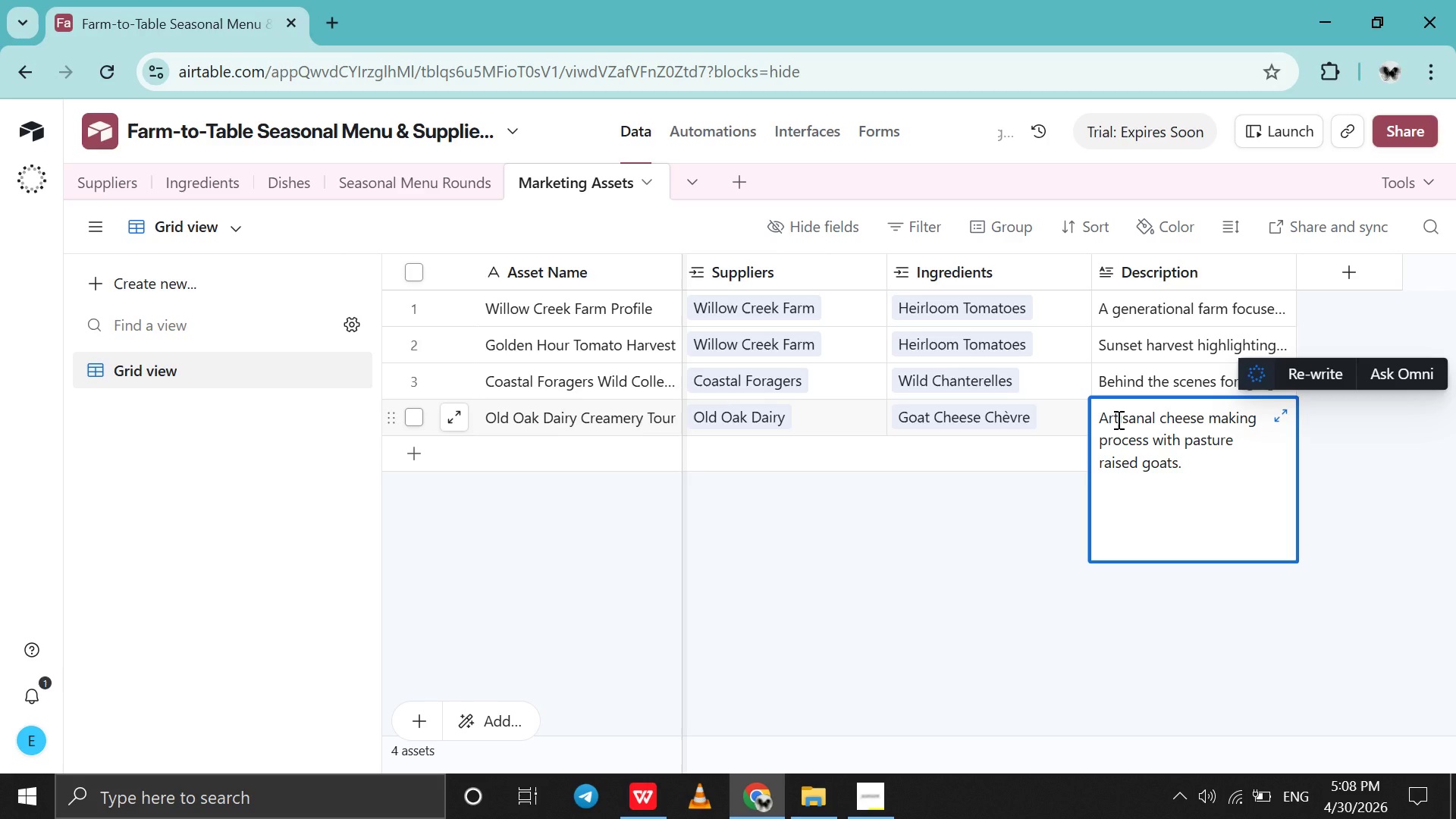 
hold_key(key=L, duration=0.31)
 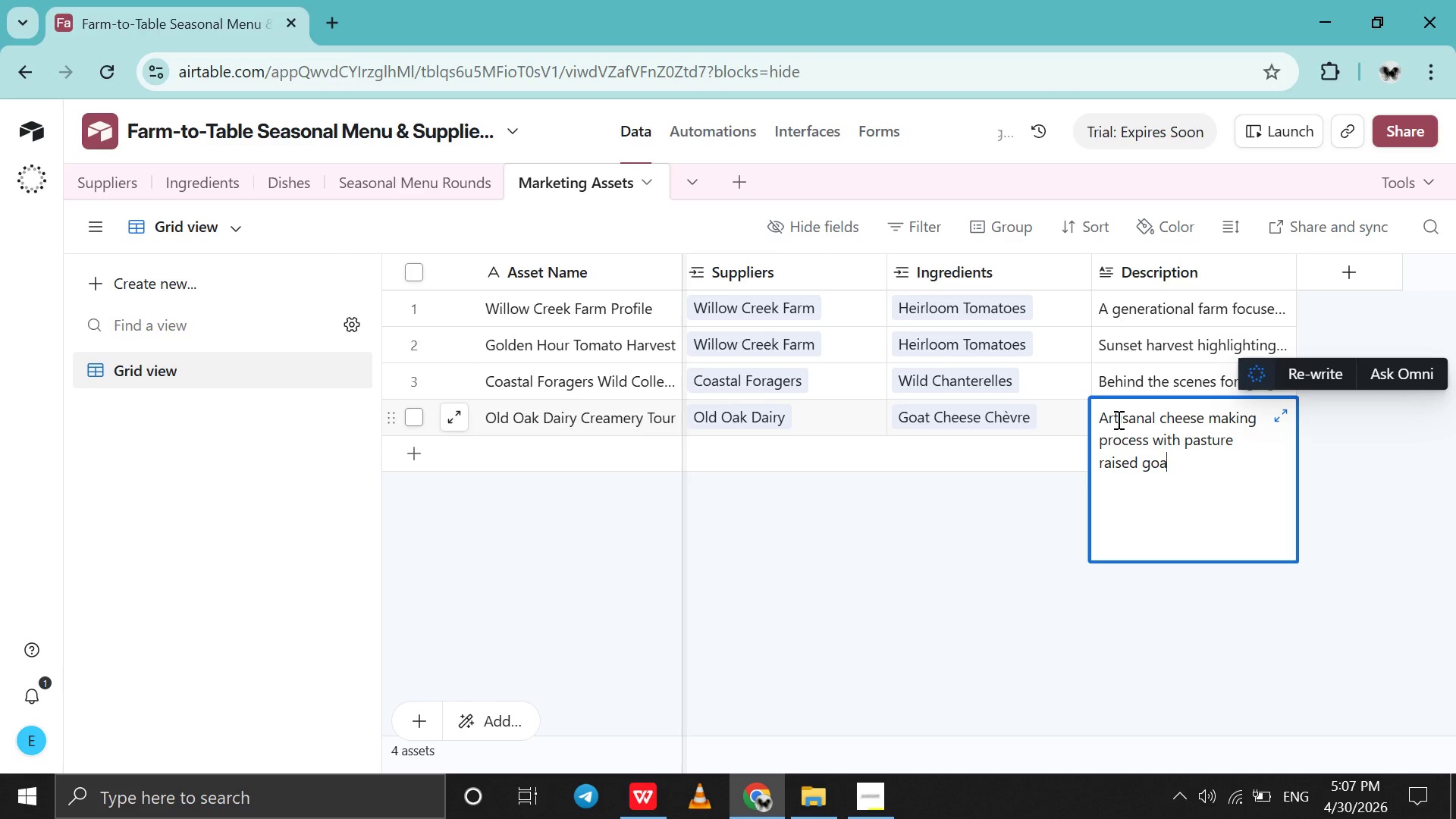 
double_click([576, 450])
 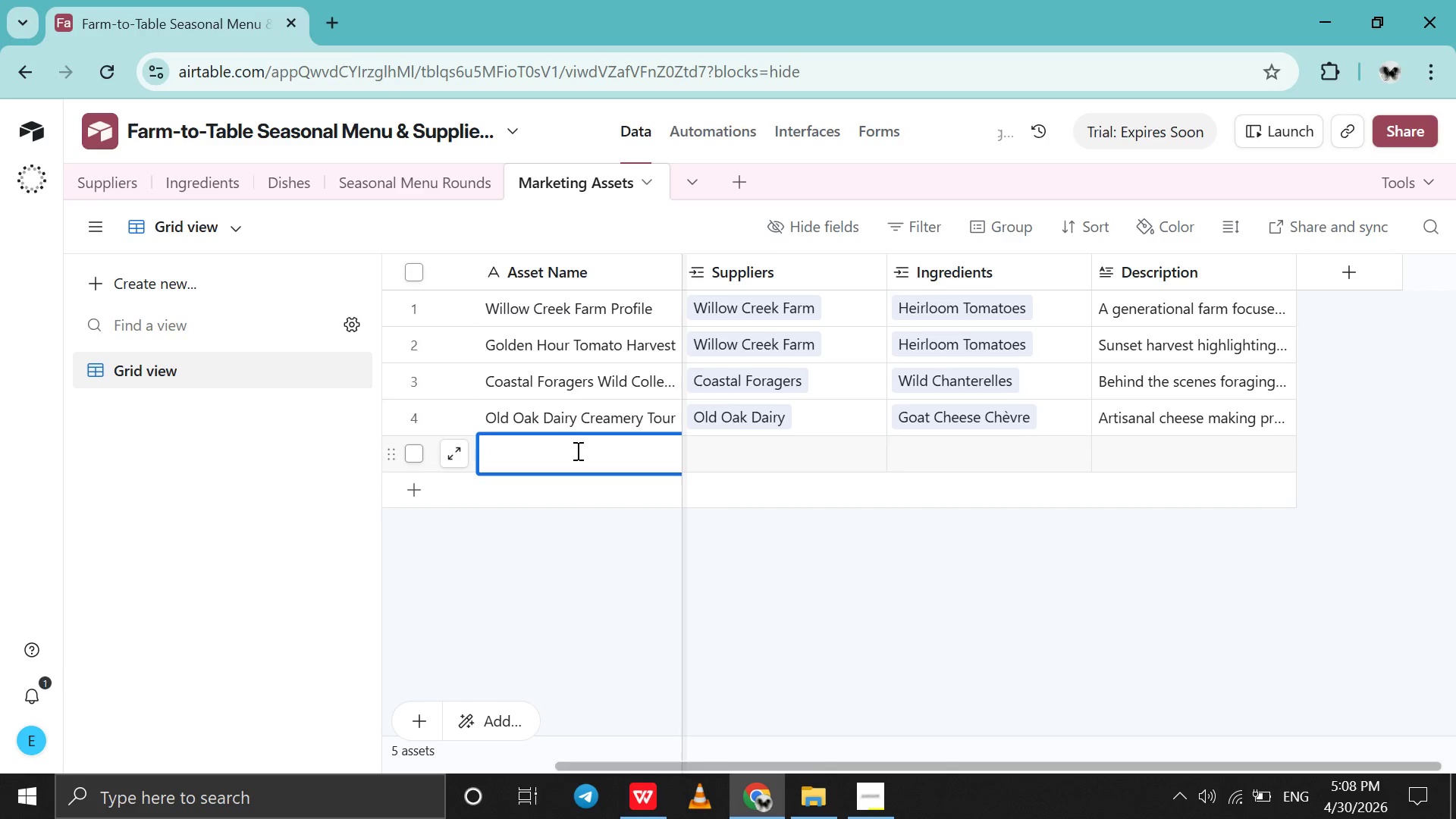 
type(Bee's Knees Apiary )
 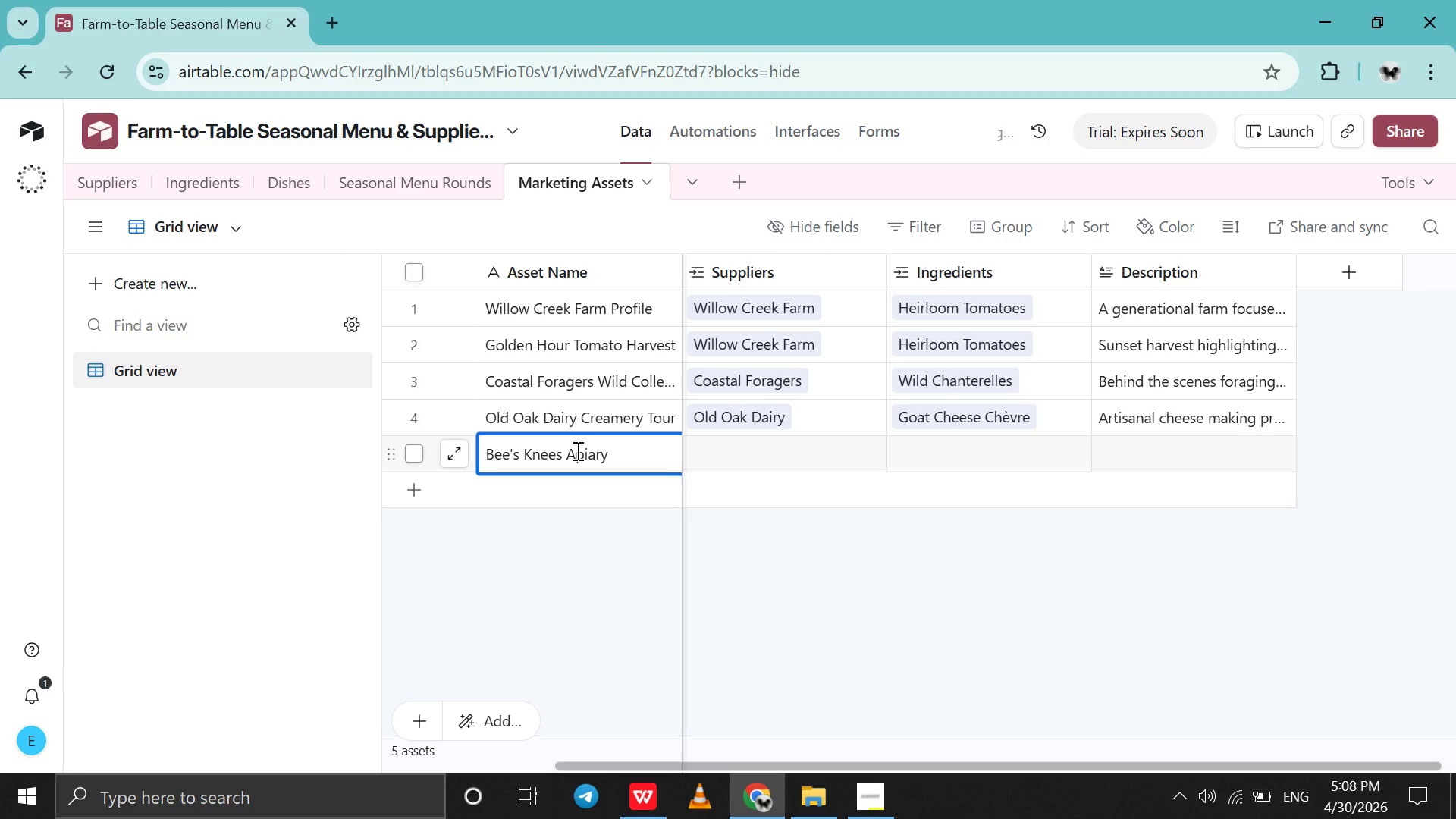 
double_click([731, 453])
 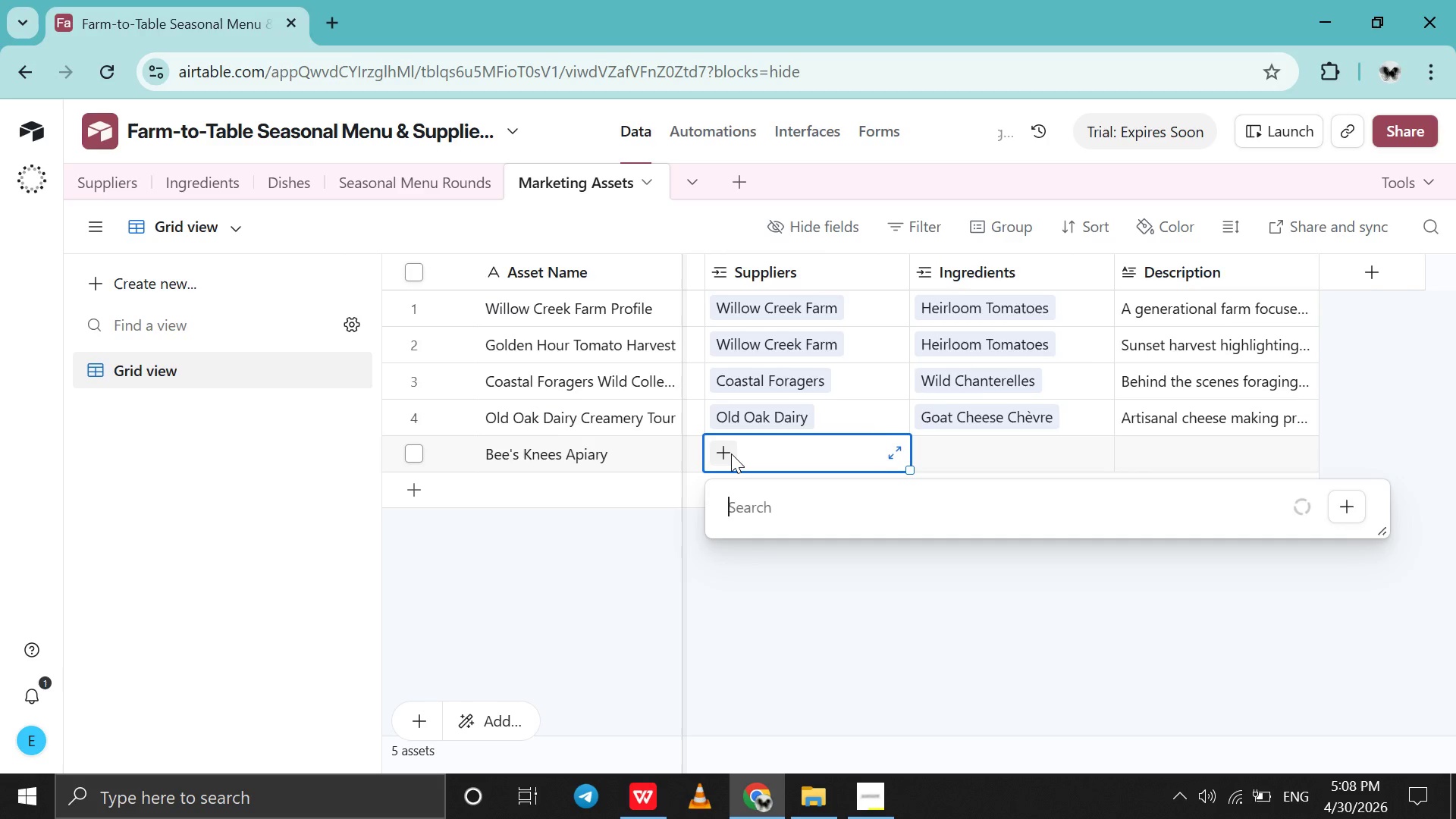 
scroll: coordinate [731, 453], scroll_direction: up, amount: 22.0
 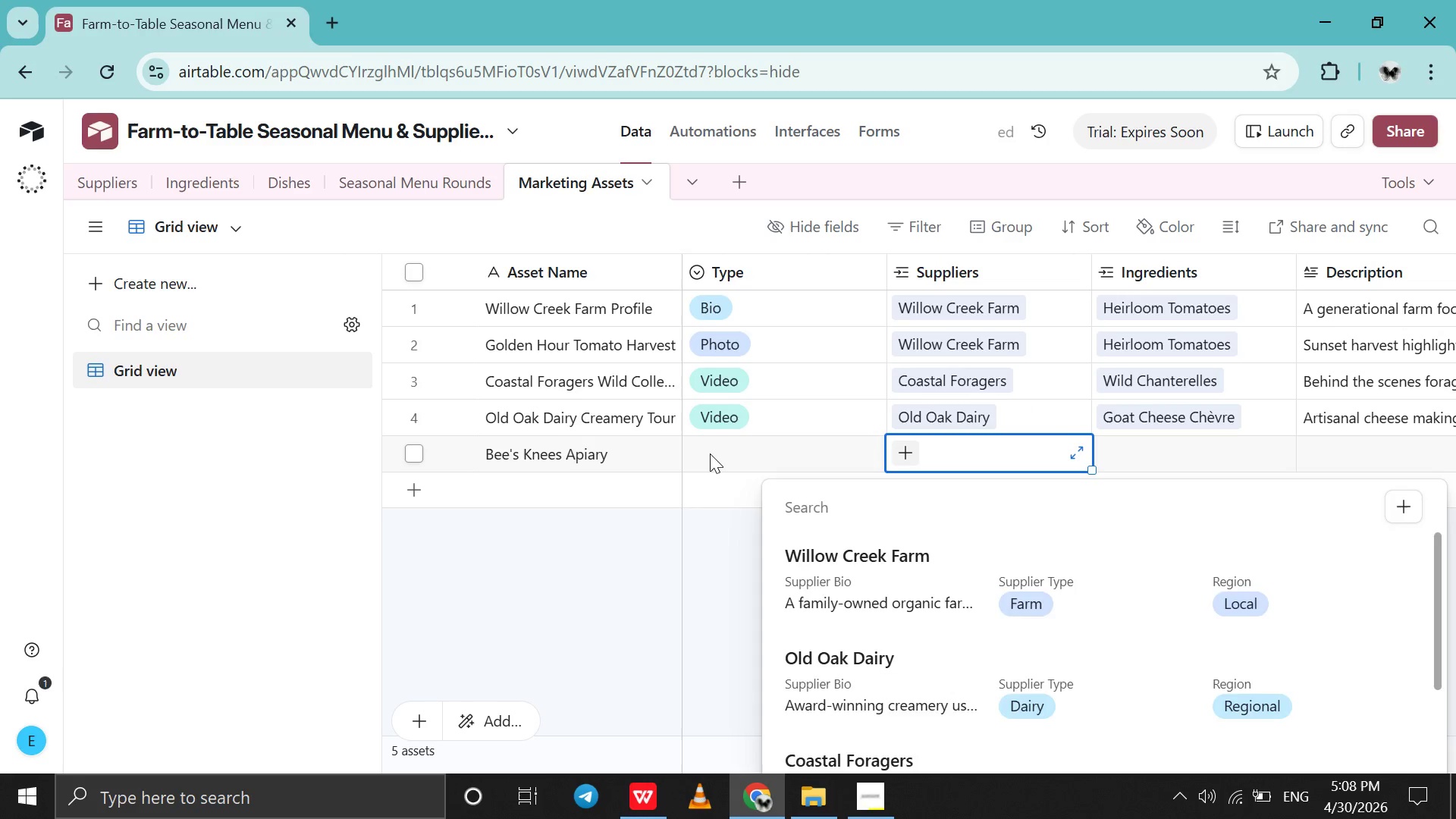 
left_click([710, 453])
 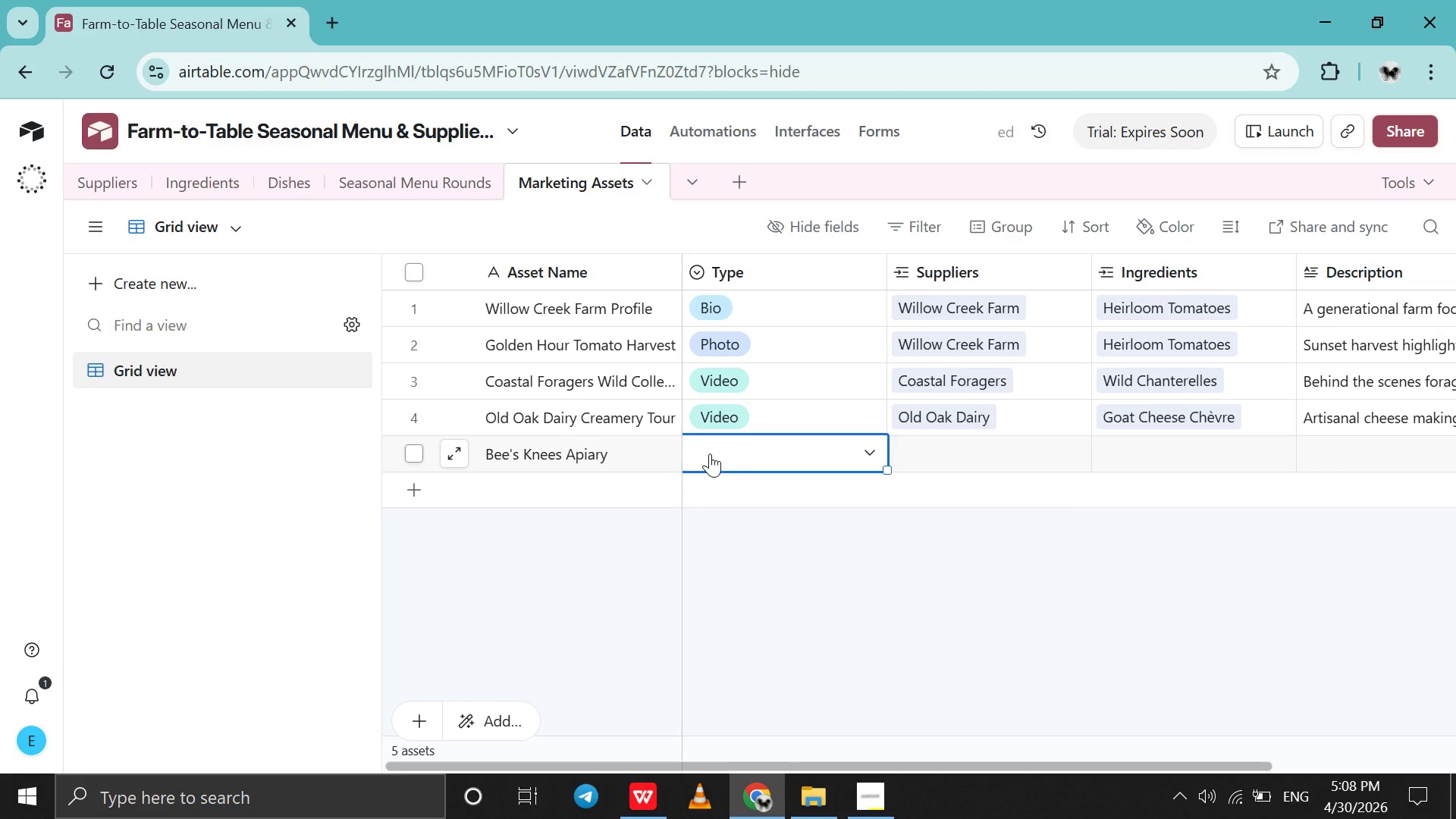 
double_click([710, 453])
 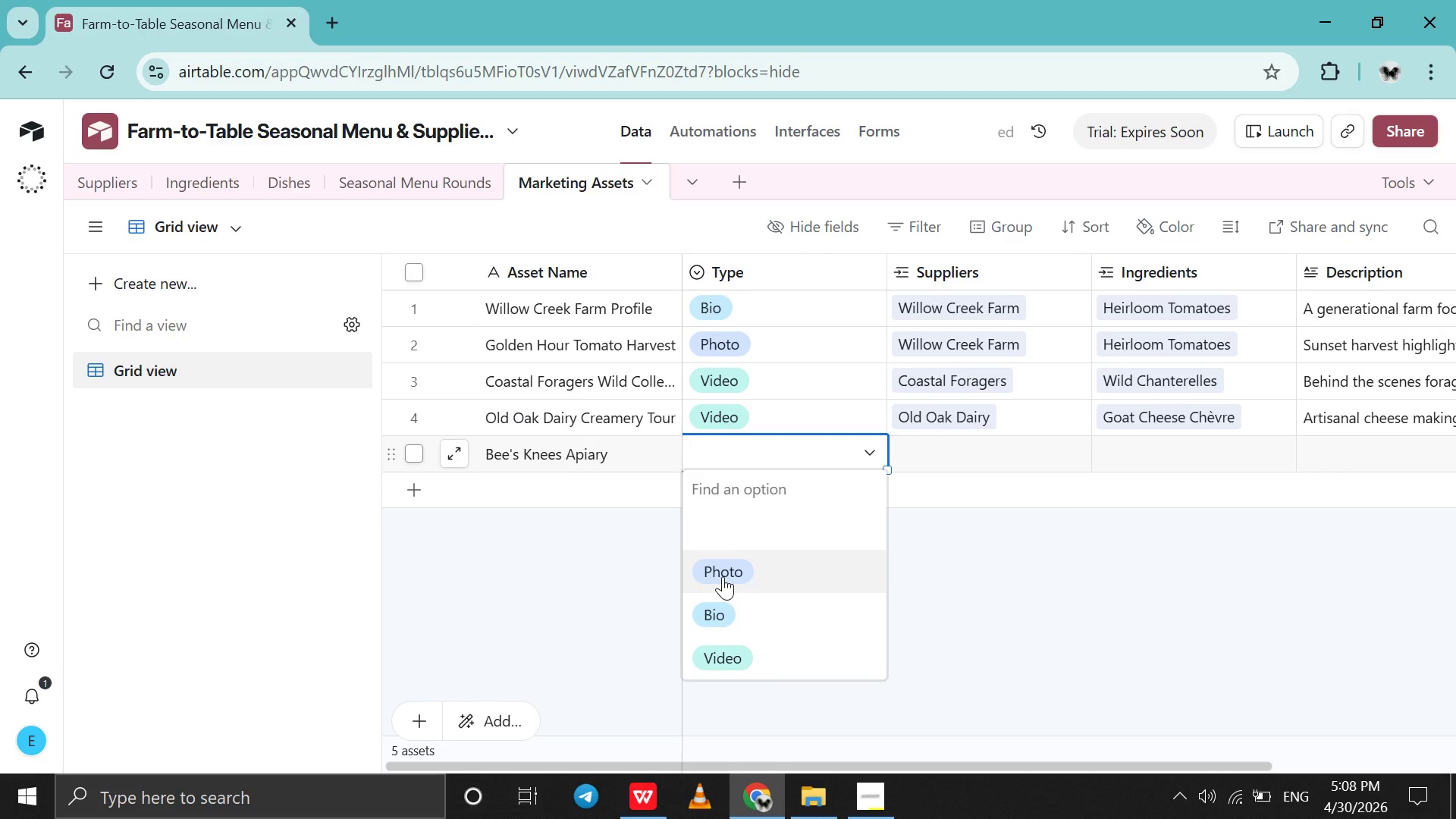 
left_click([723, 576])
 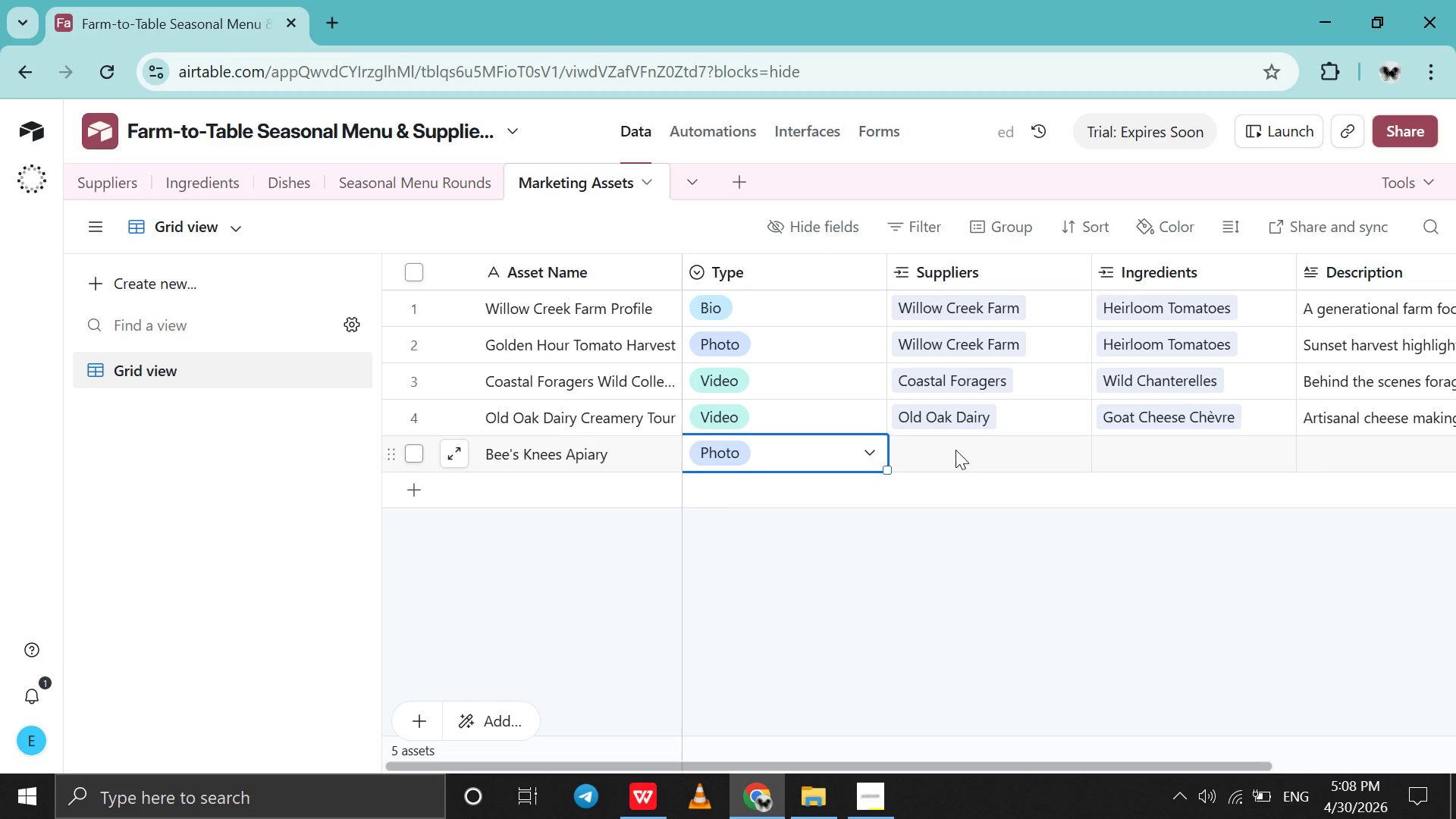 
double_click([956, 450])
 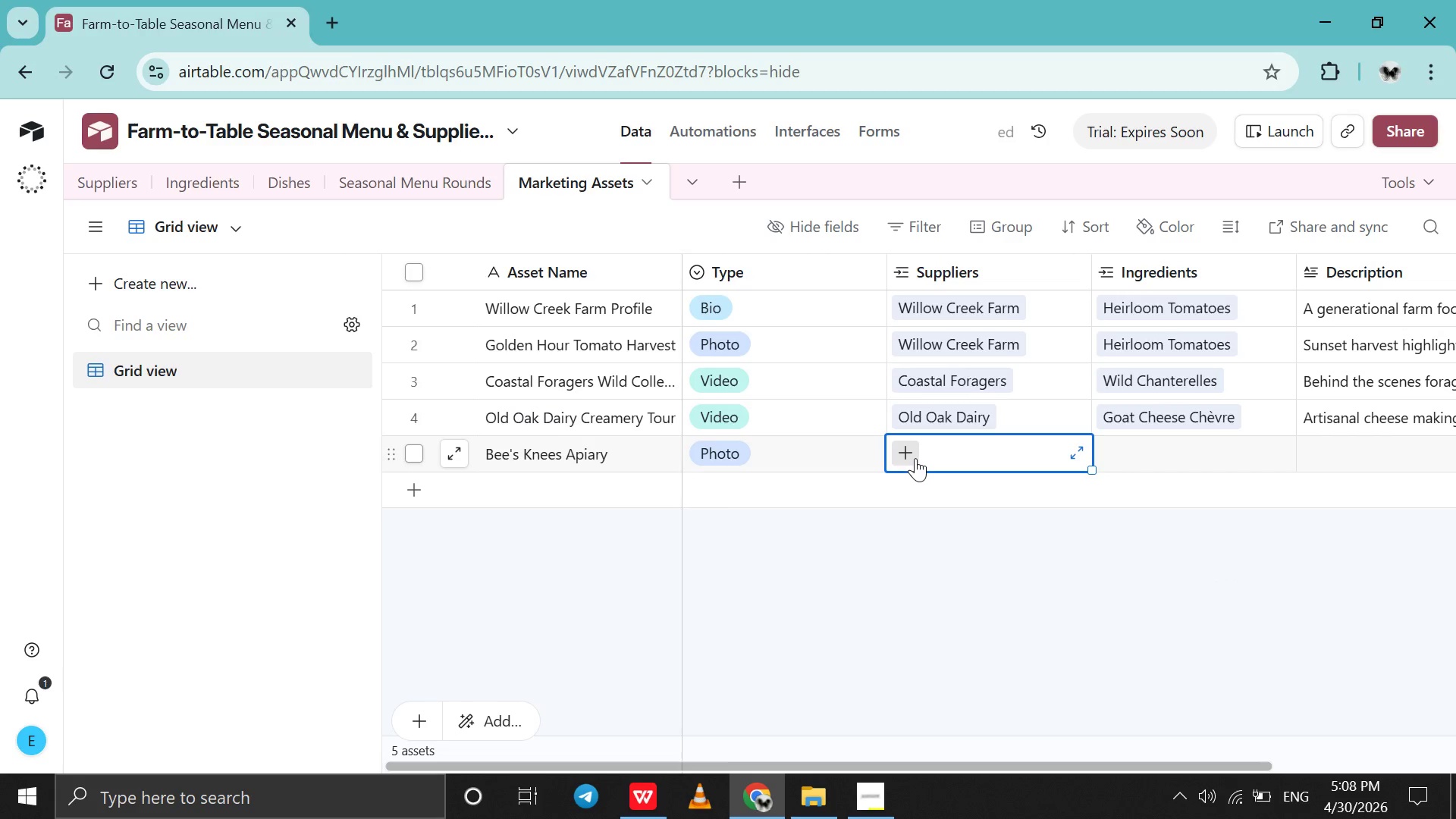 
left_click([915, 458])
 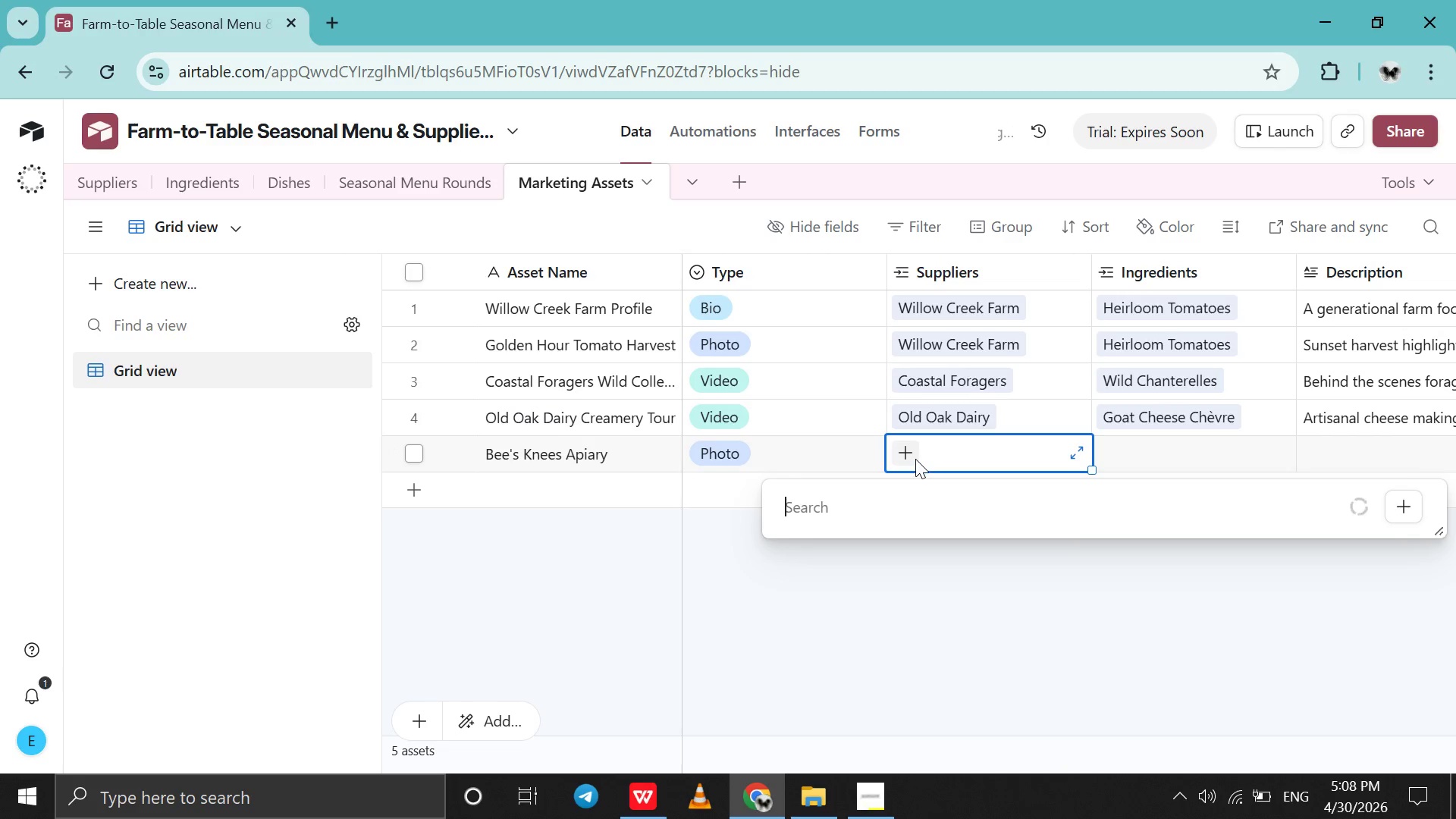 
key(B)
 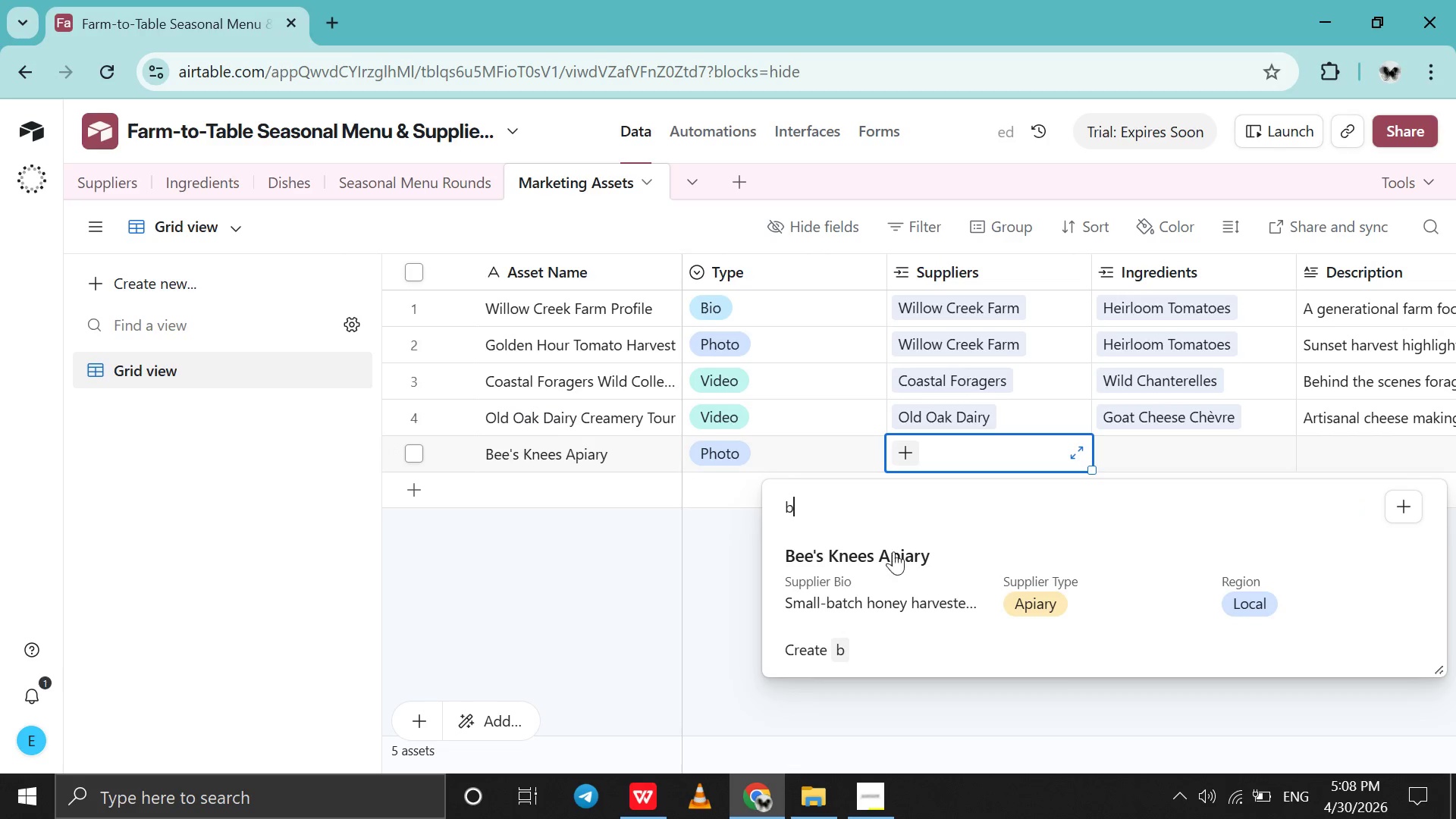 
left_click([891, 563])
 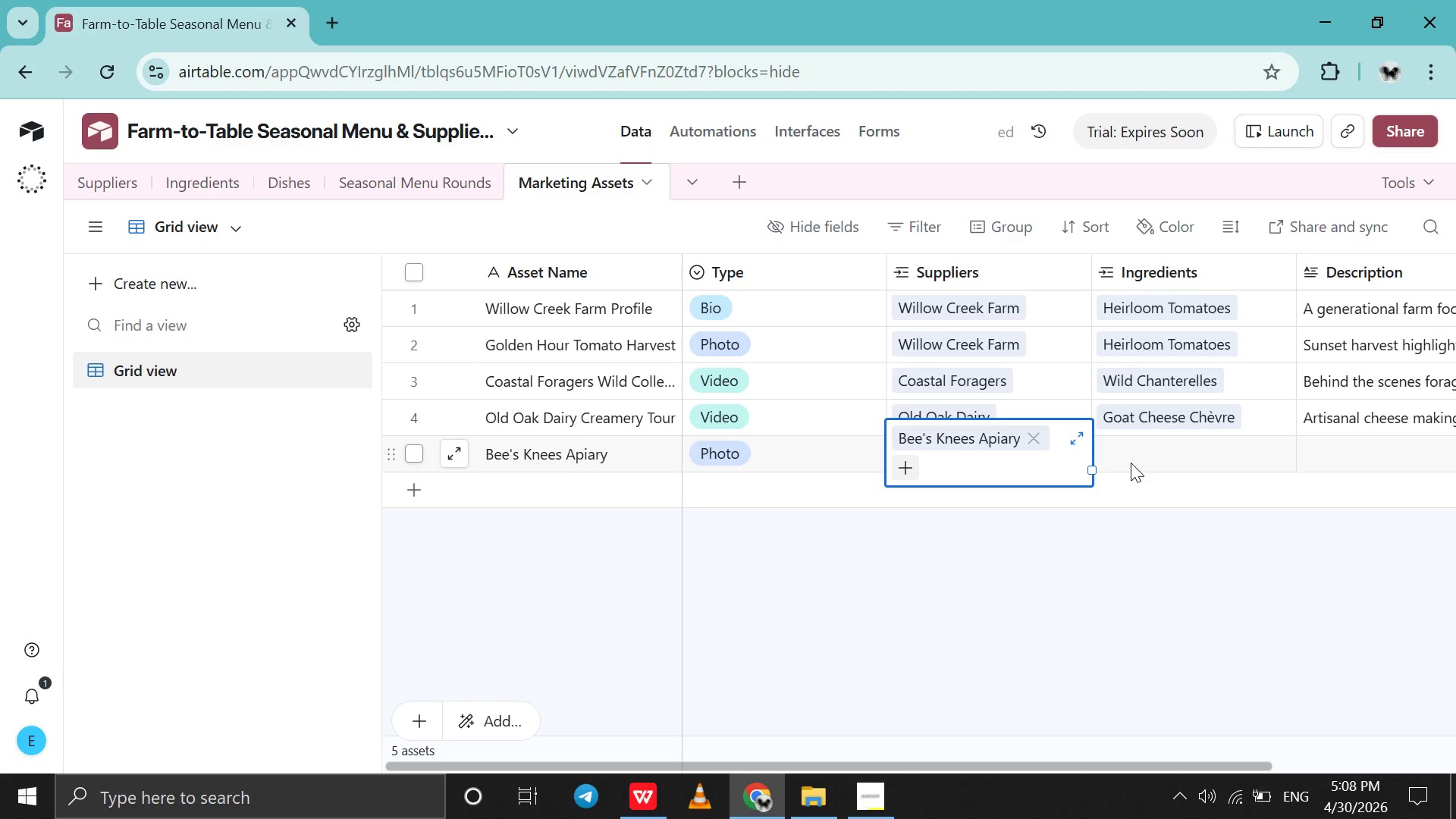 
left_click([1134, 457])
 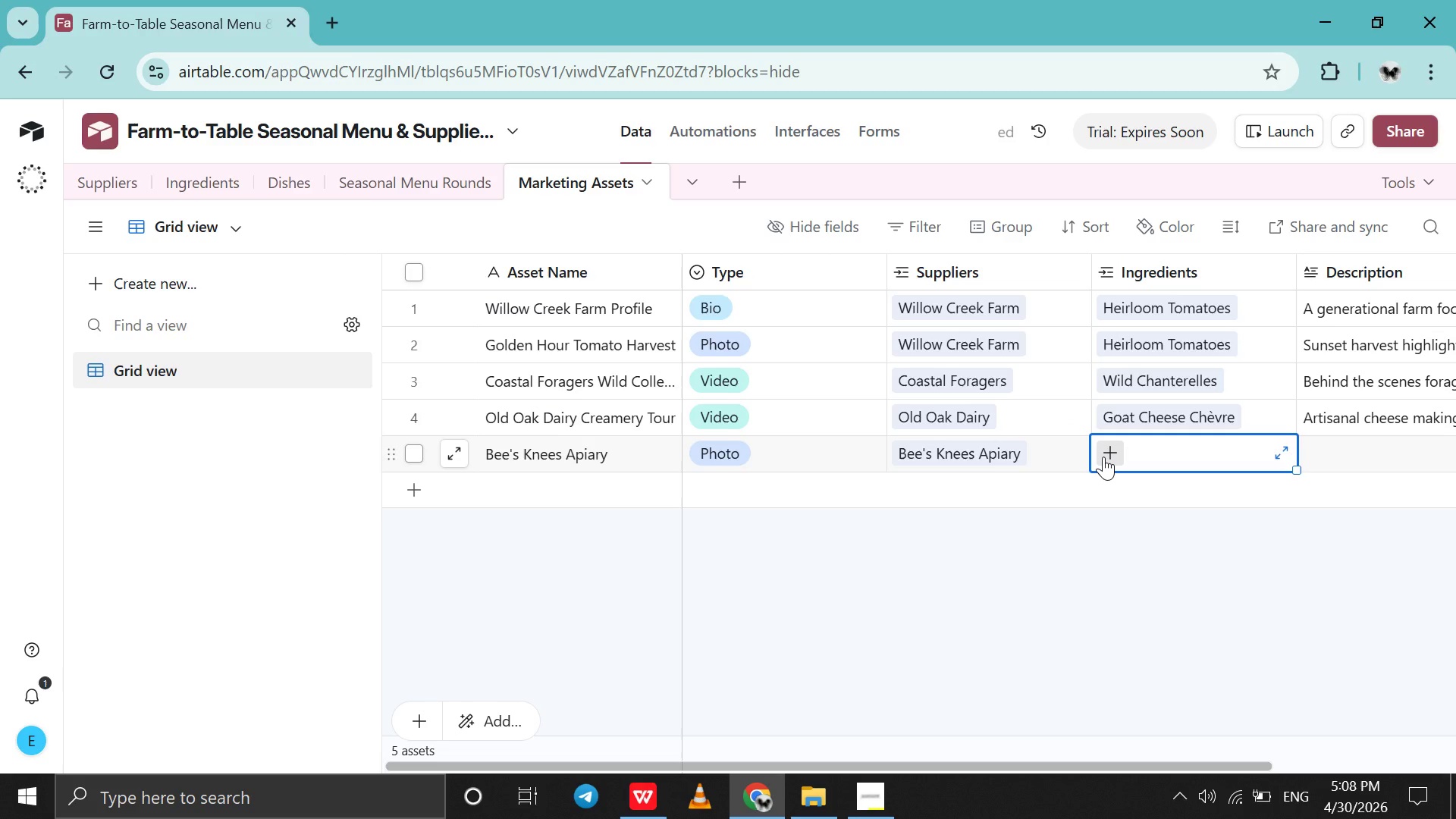 
left_click([1103, 457])
 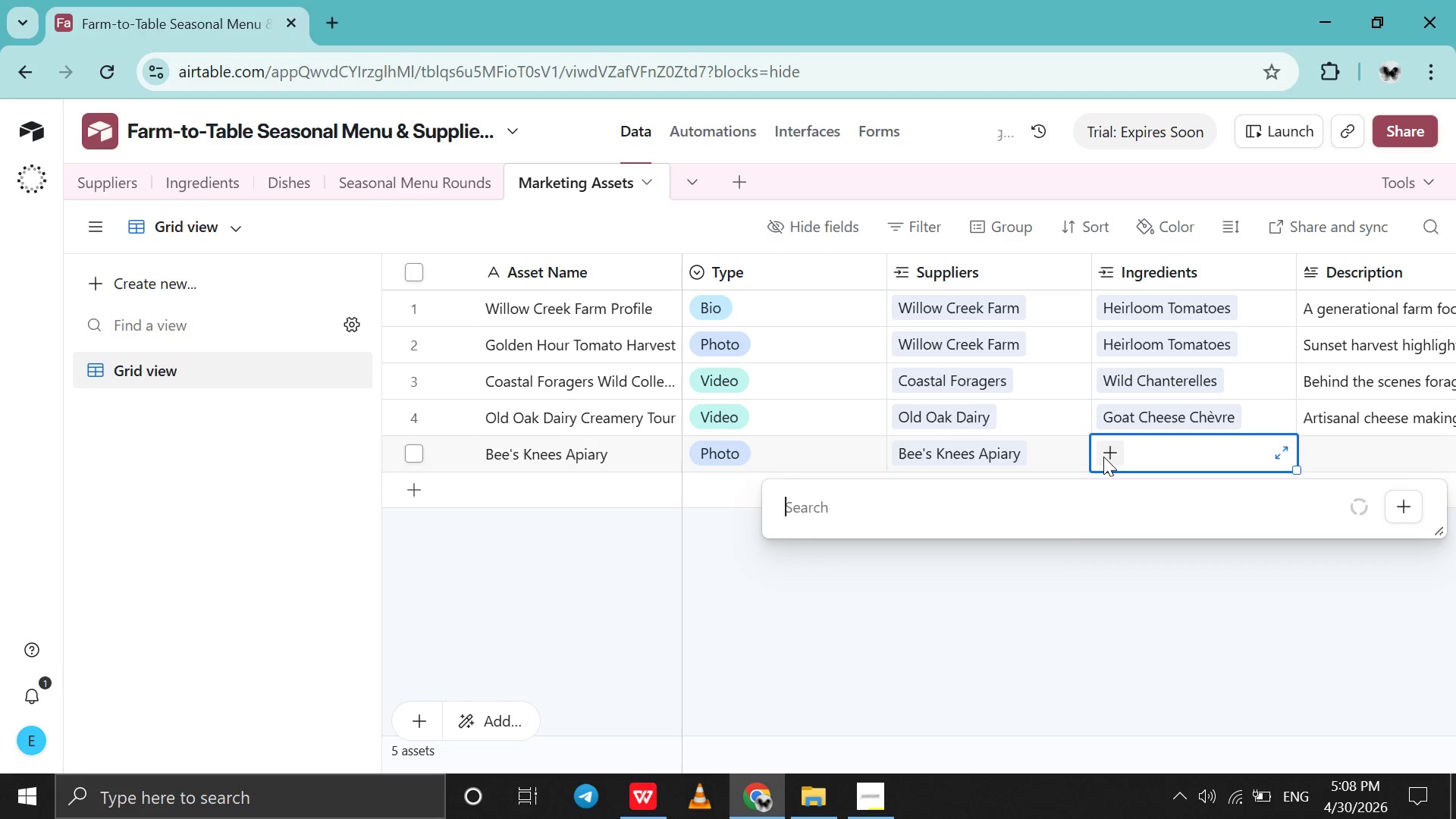 
key(W)
 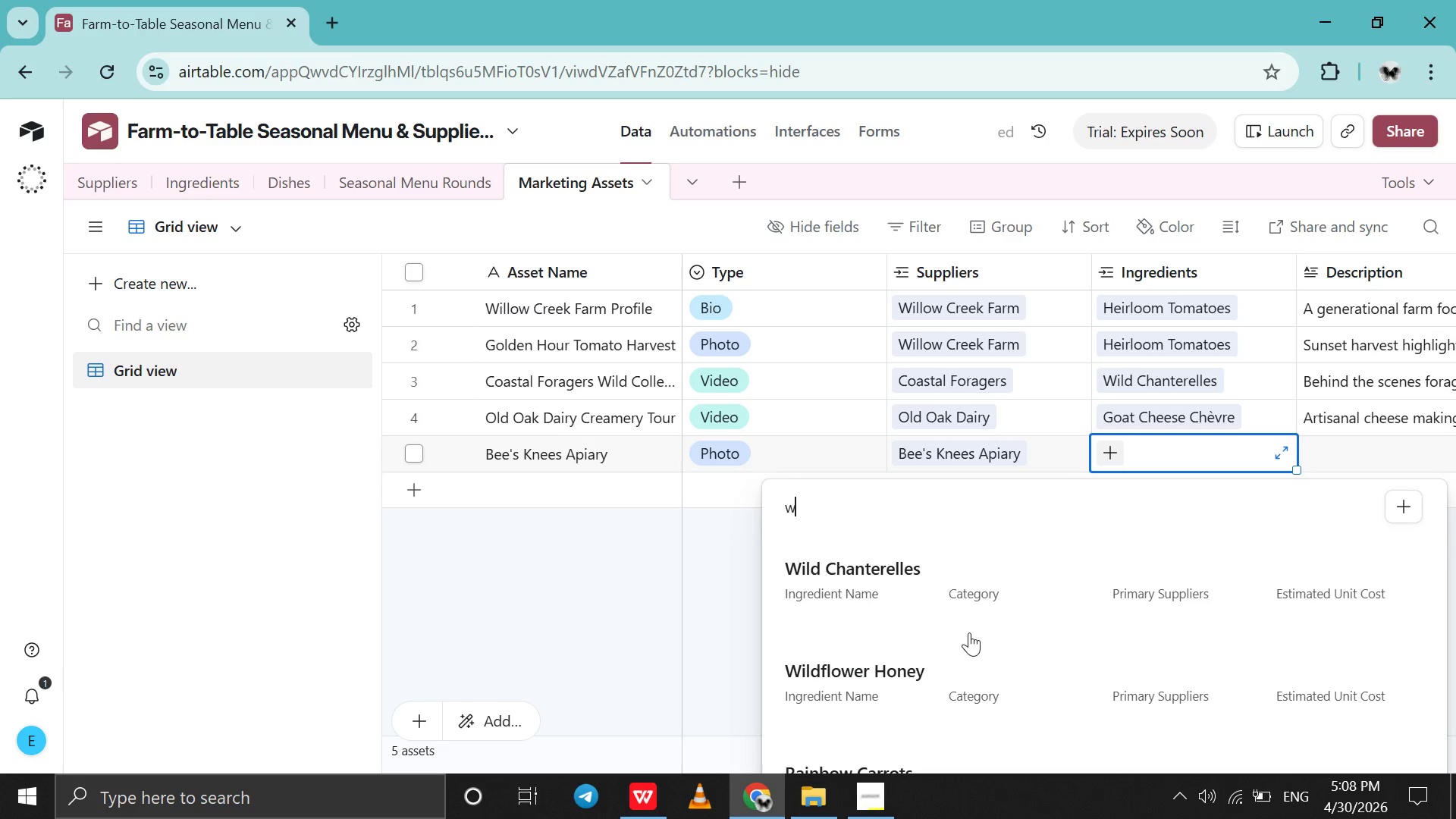 
left_click([953, 663])
 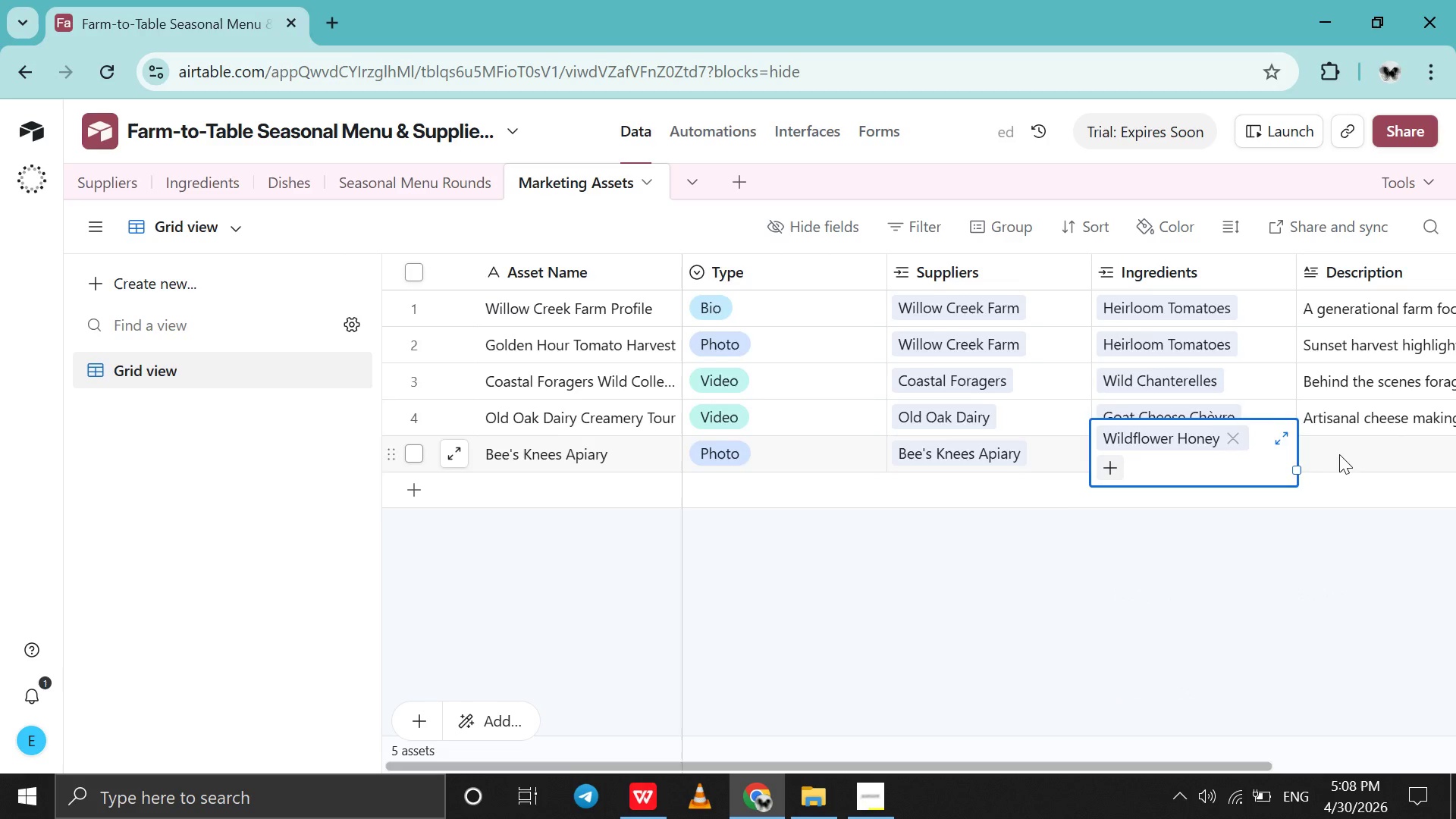 
double_click([1339, 454])
 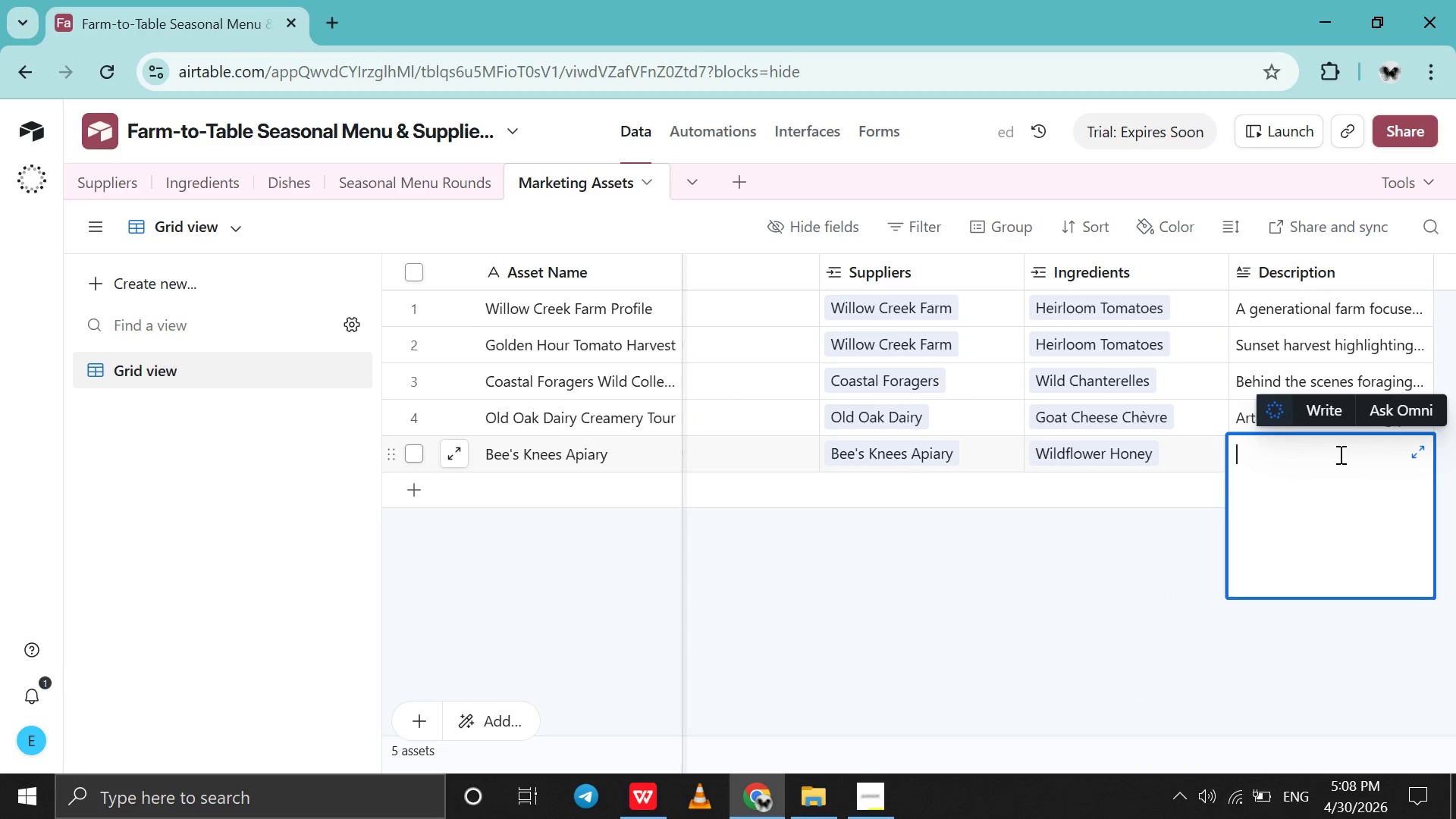 
key(Shift+M)
 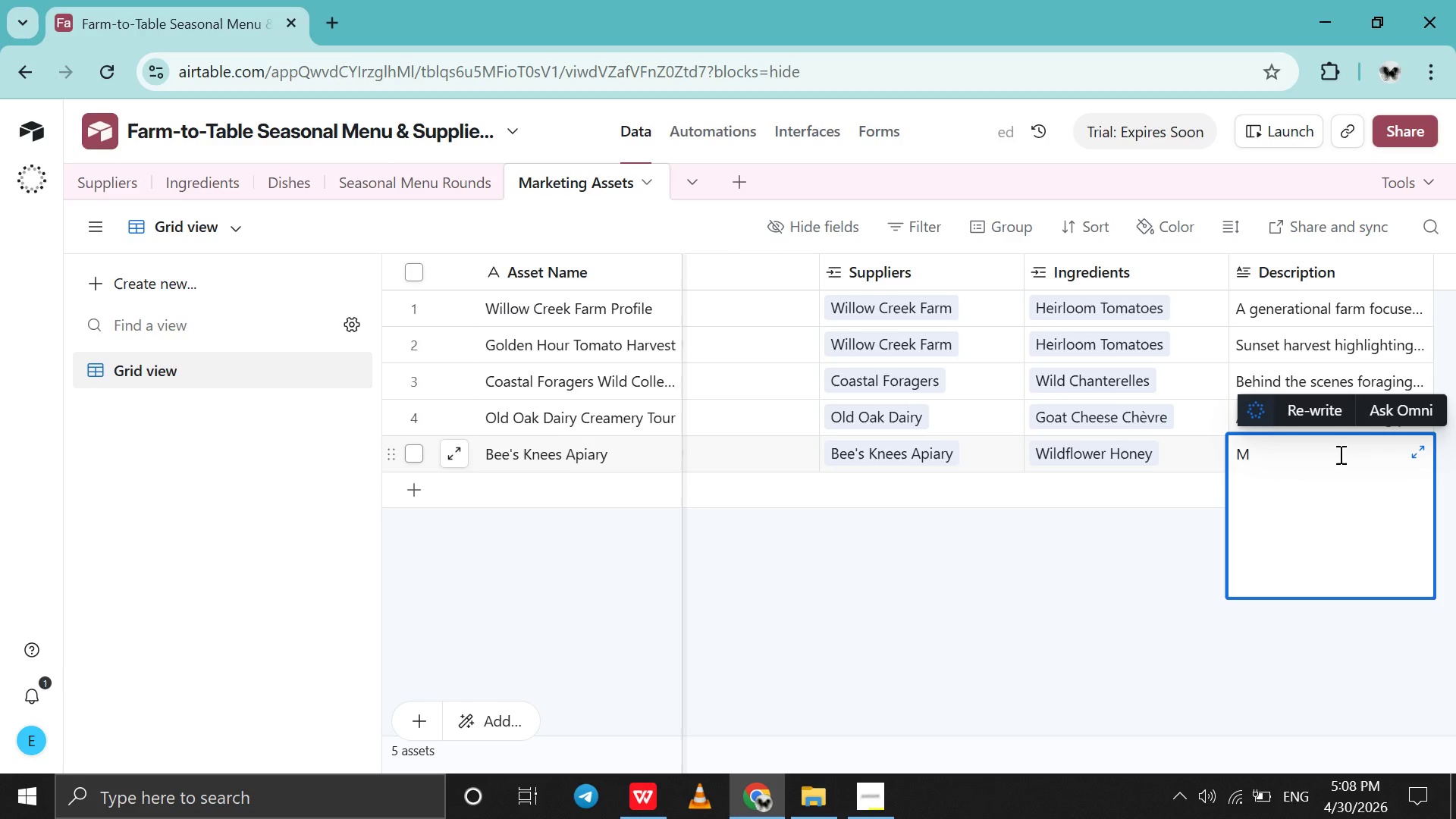 
type(acro shot of fresh honey extraction used in seasonal glazes. )
 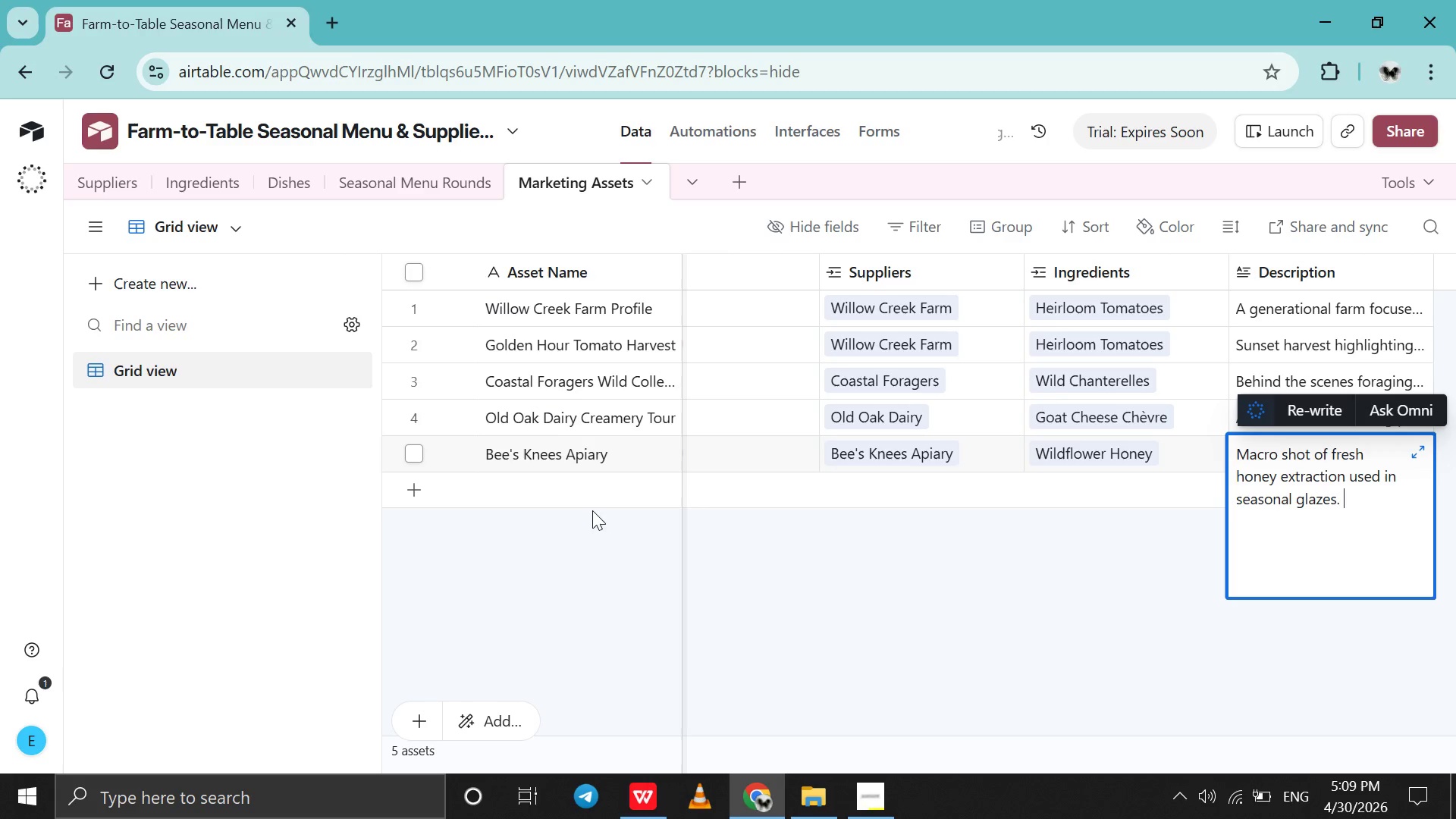 
left_click([592, 502])
 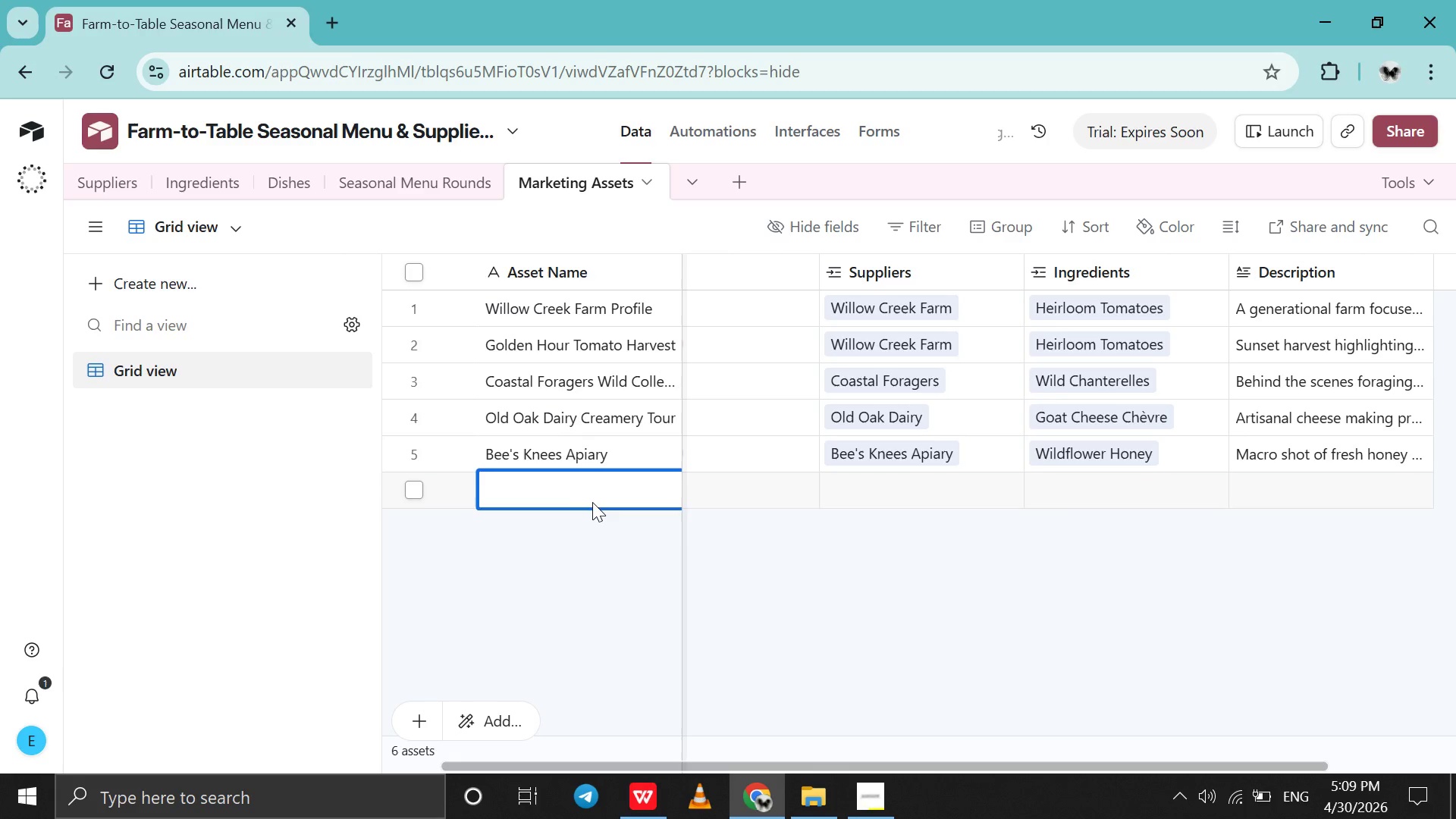 
double_click([592, 502])
 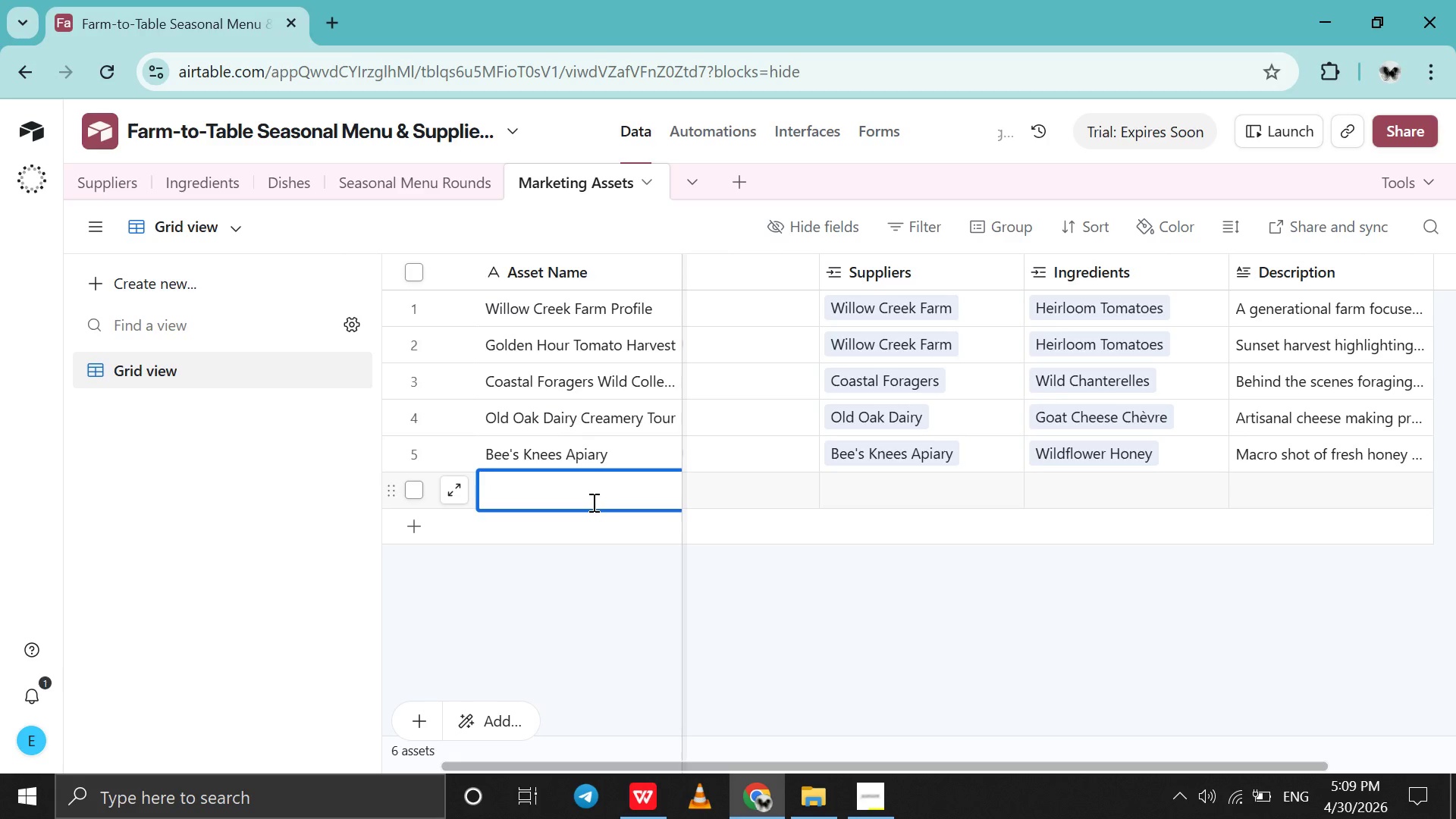 
type(Valley Roots Story )
 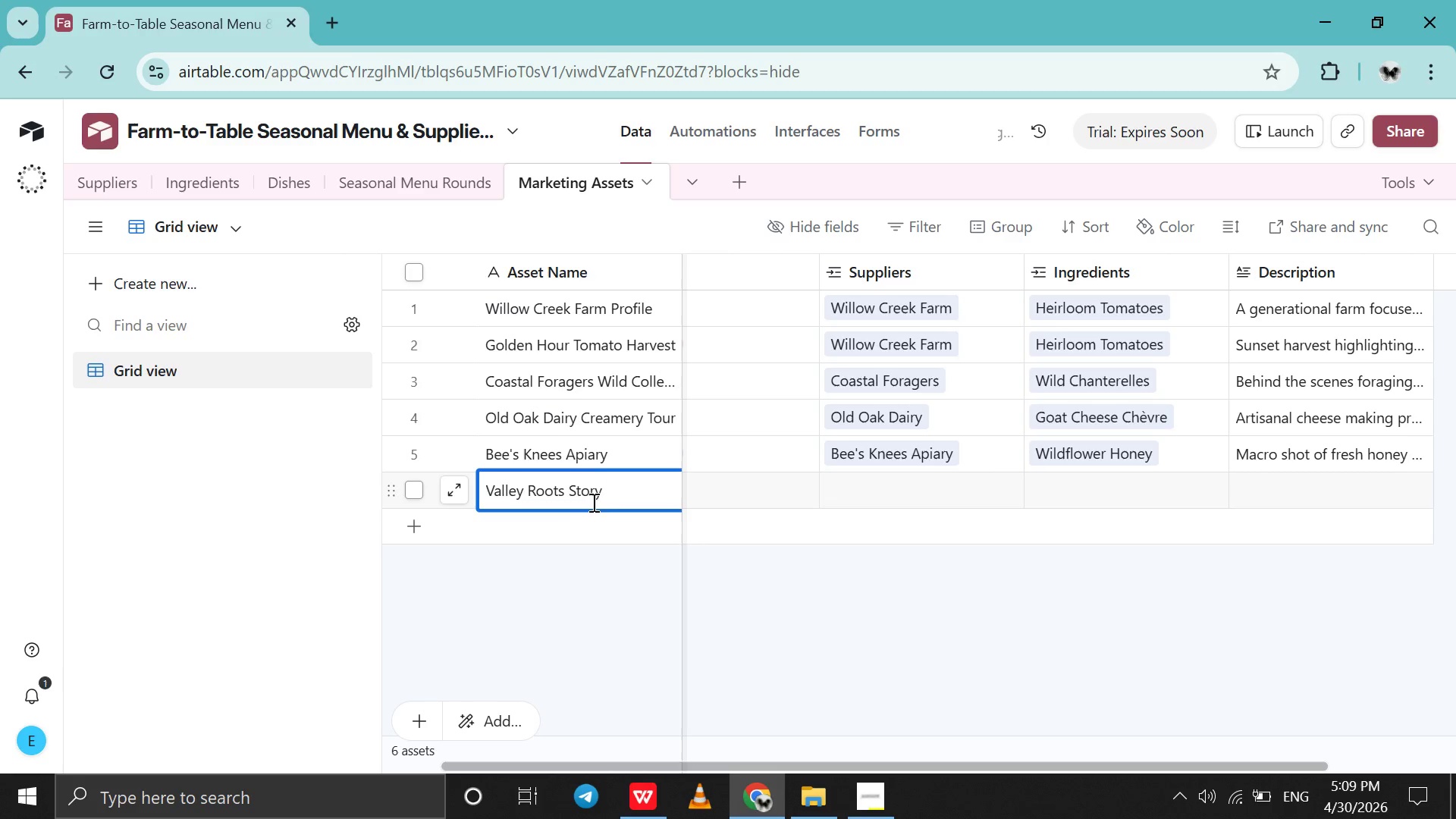 
scroll: coordinate [764, 500], scroll_direction: up, amount: 35.0
 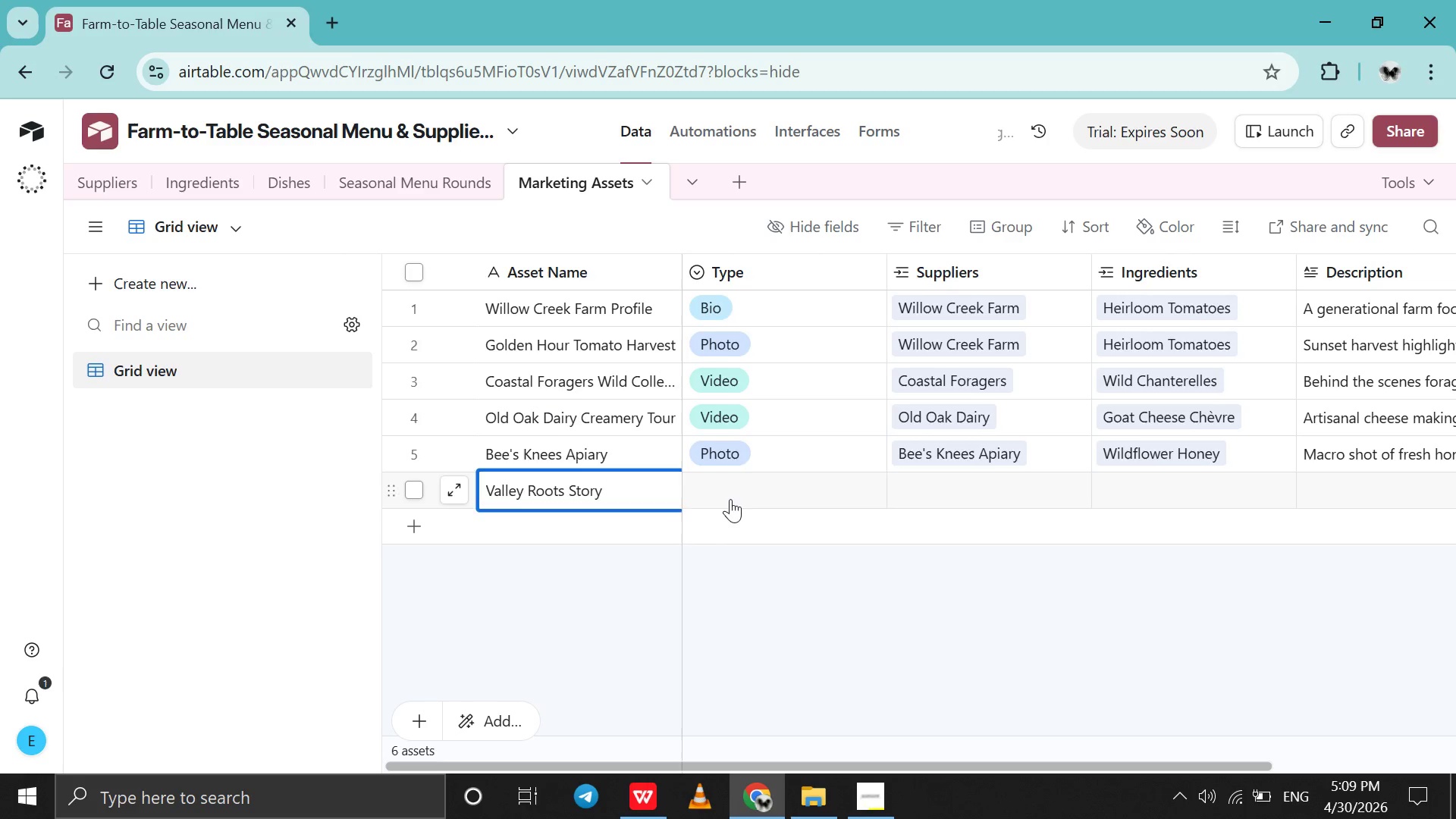 
double_click([730, 499])
 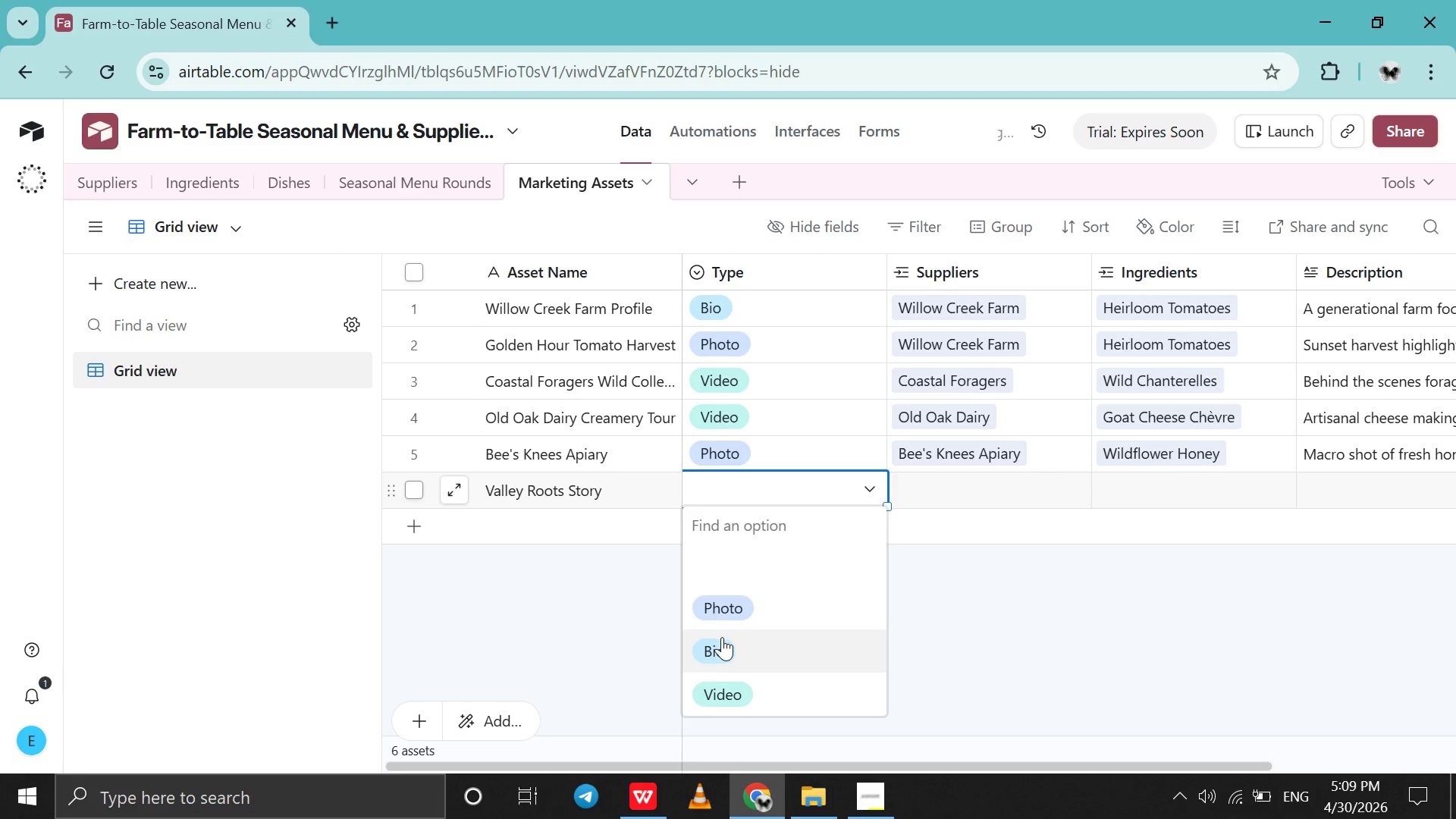 
left_click([722, 637])
 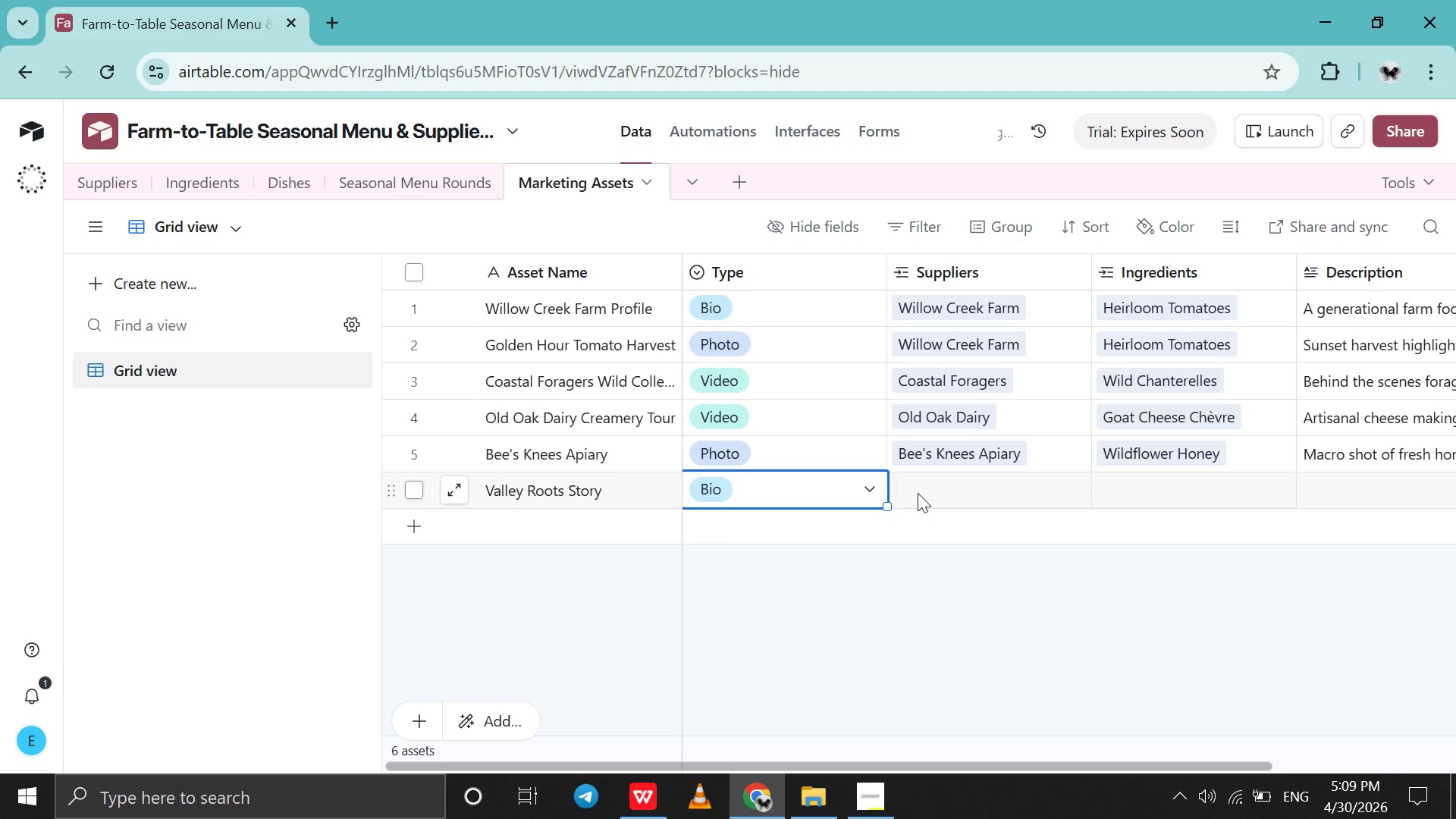 
double_click([918, 493])
 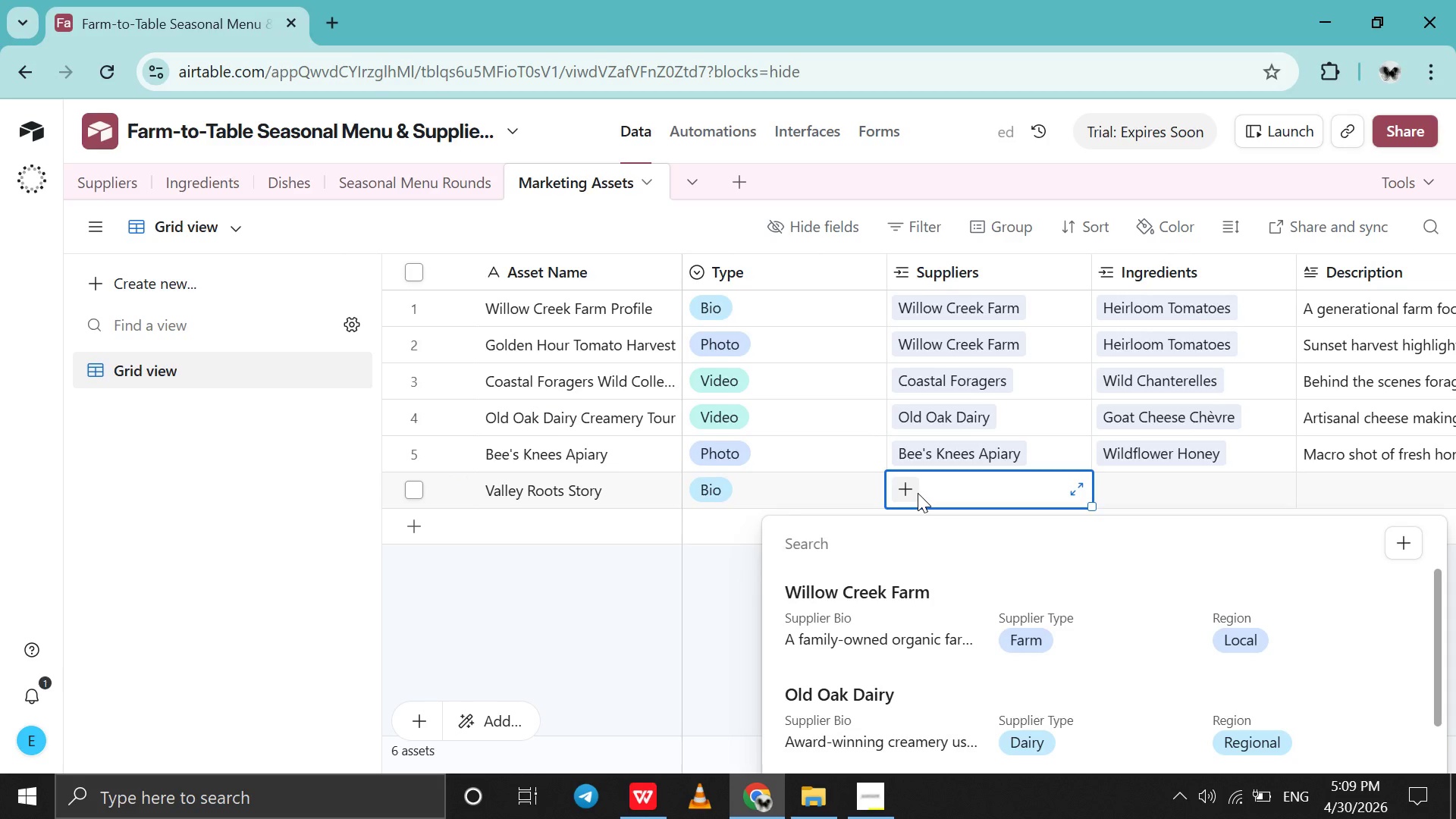 
type(va)
 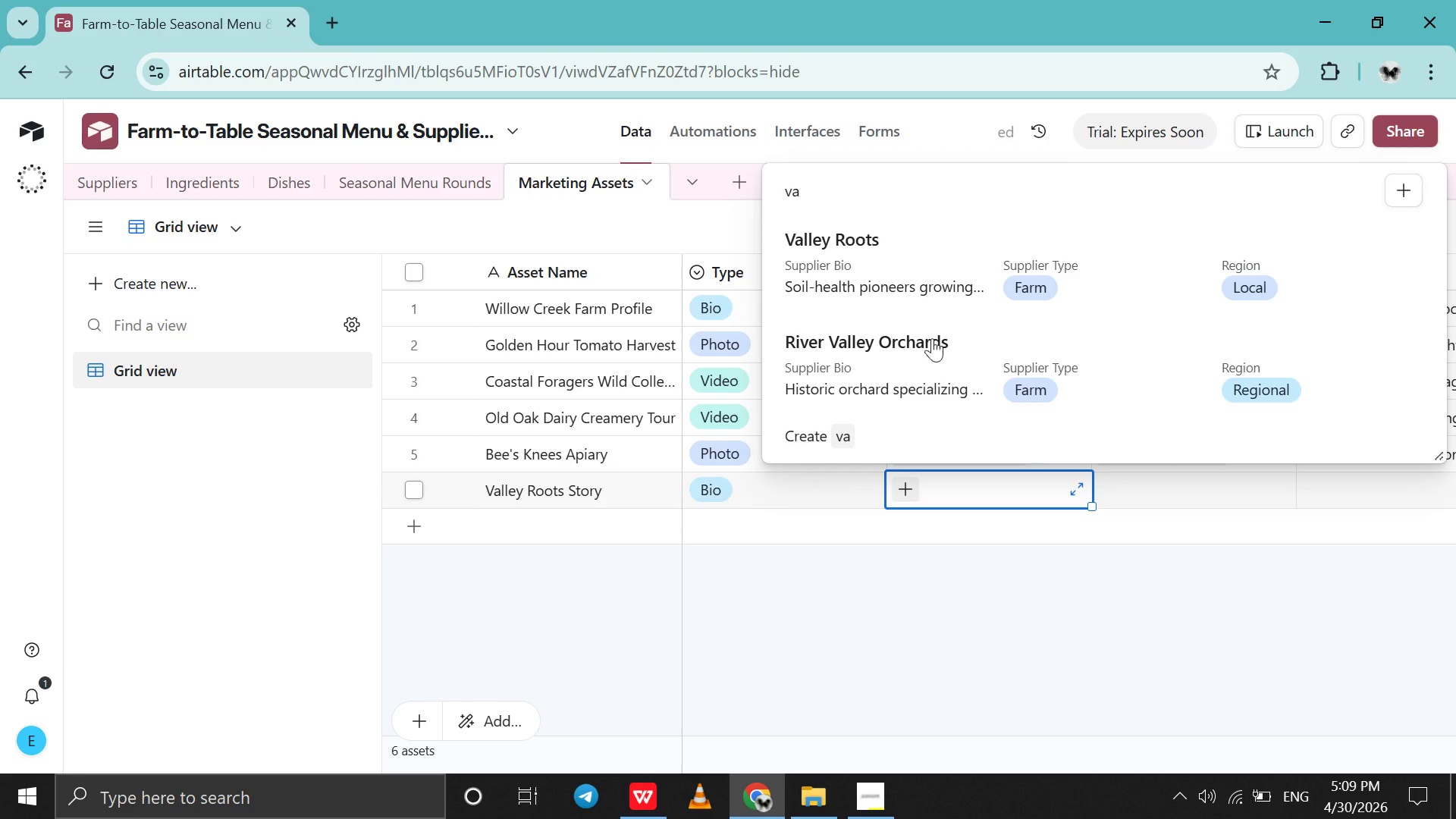 
left_click([940, 284])
 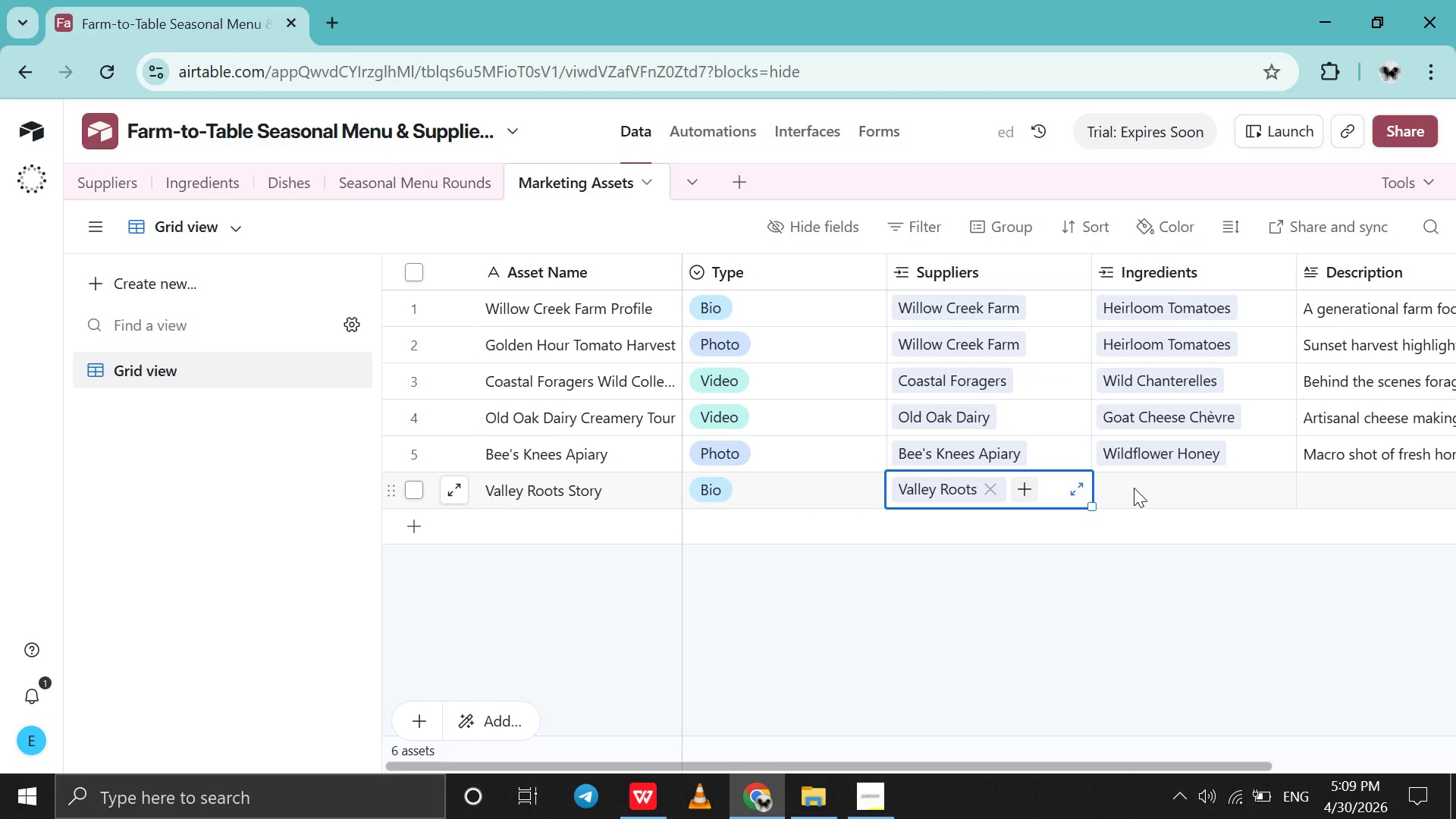 
left_click([1134, 488])
 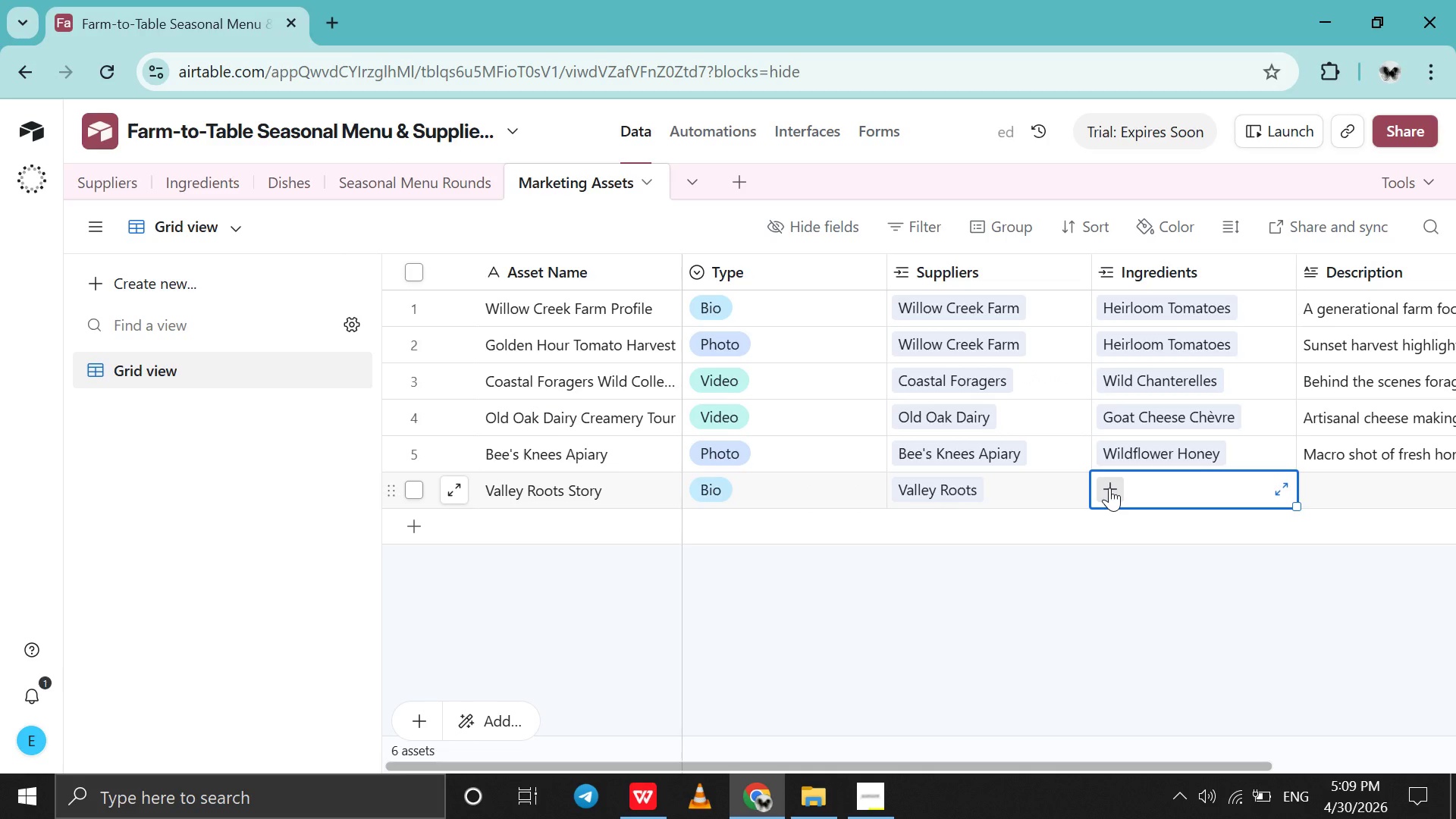 
left_click([1109, 488])
 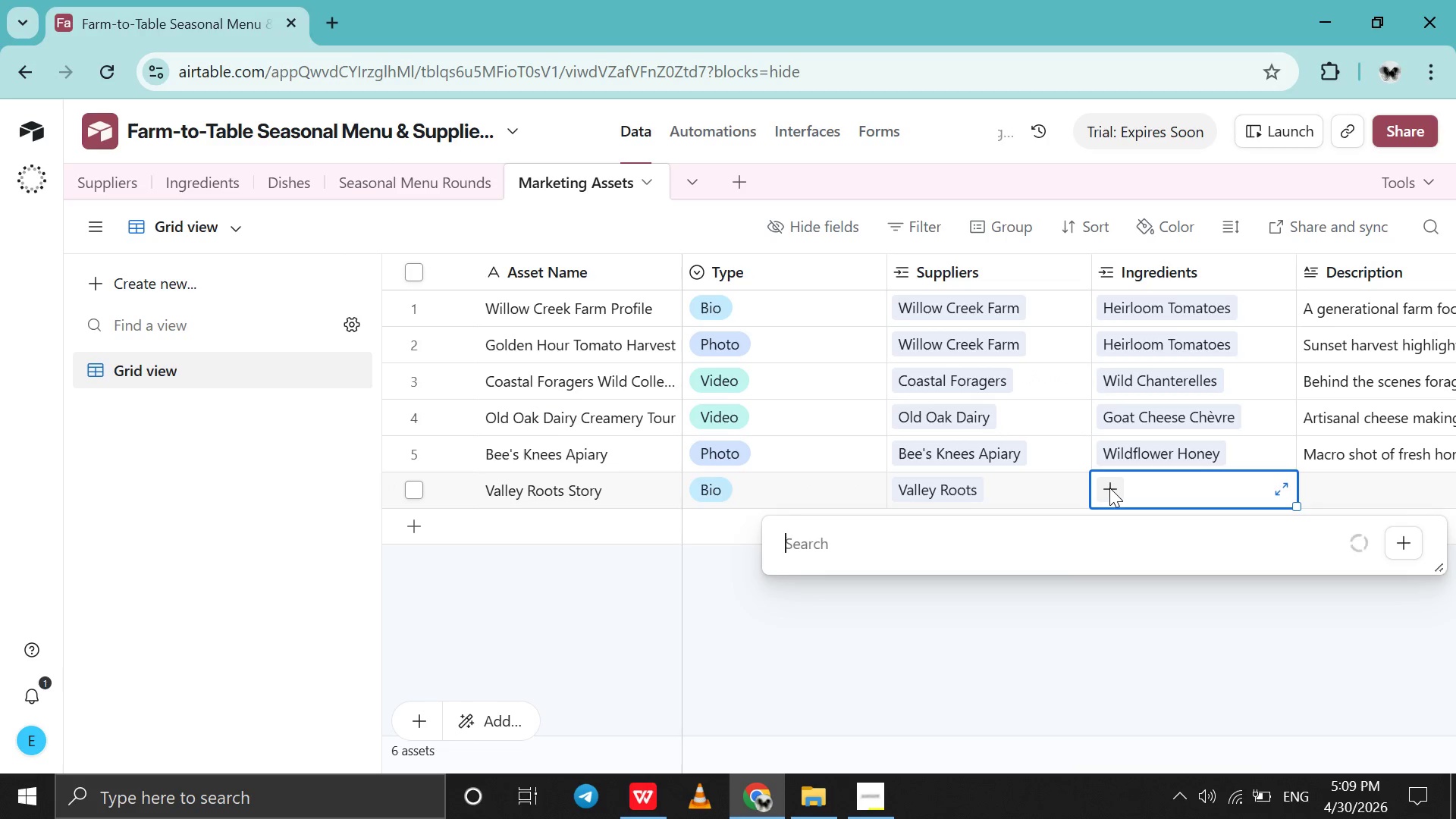 
type(ra)
 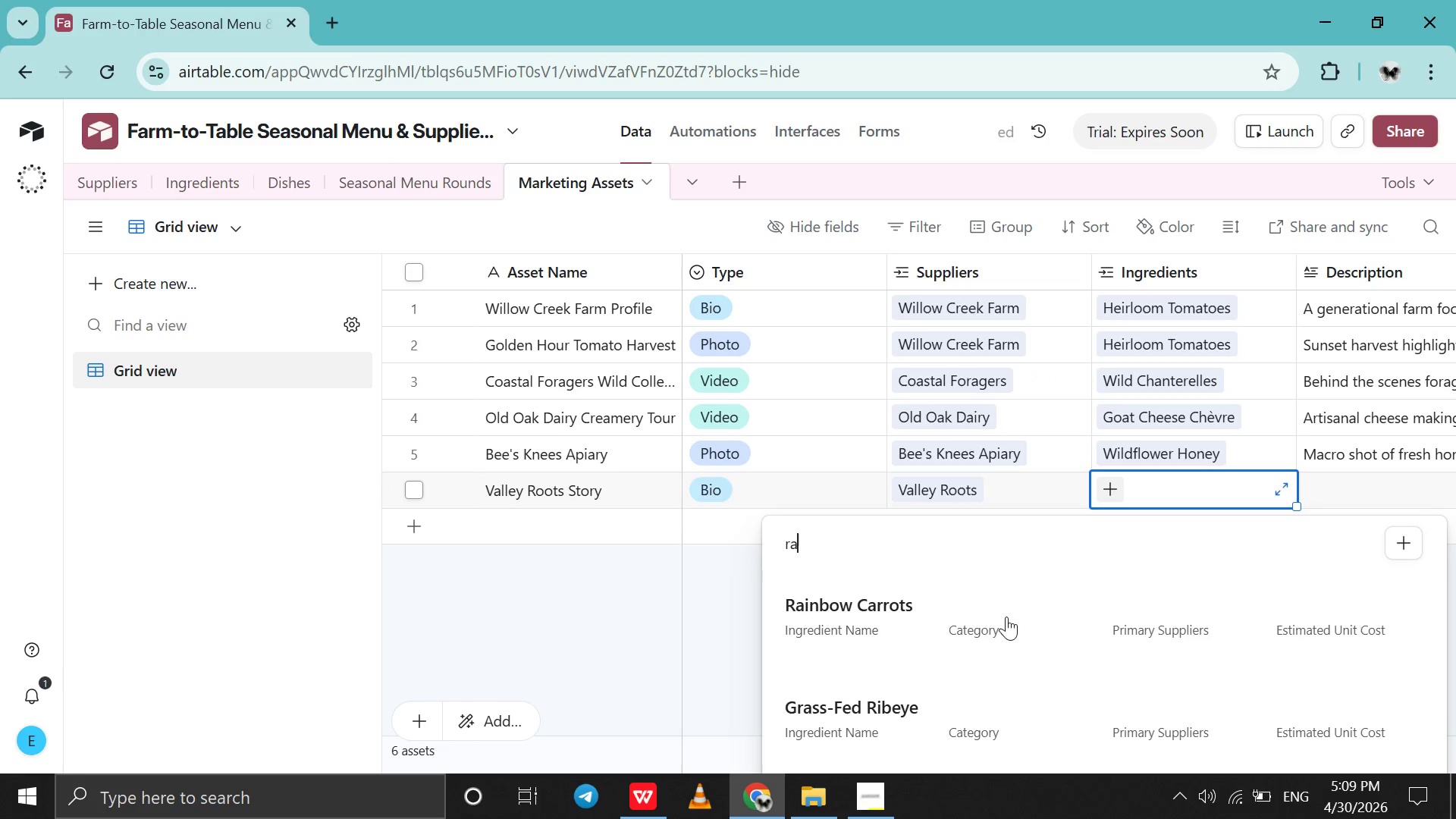 
left_click([969, 635])
 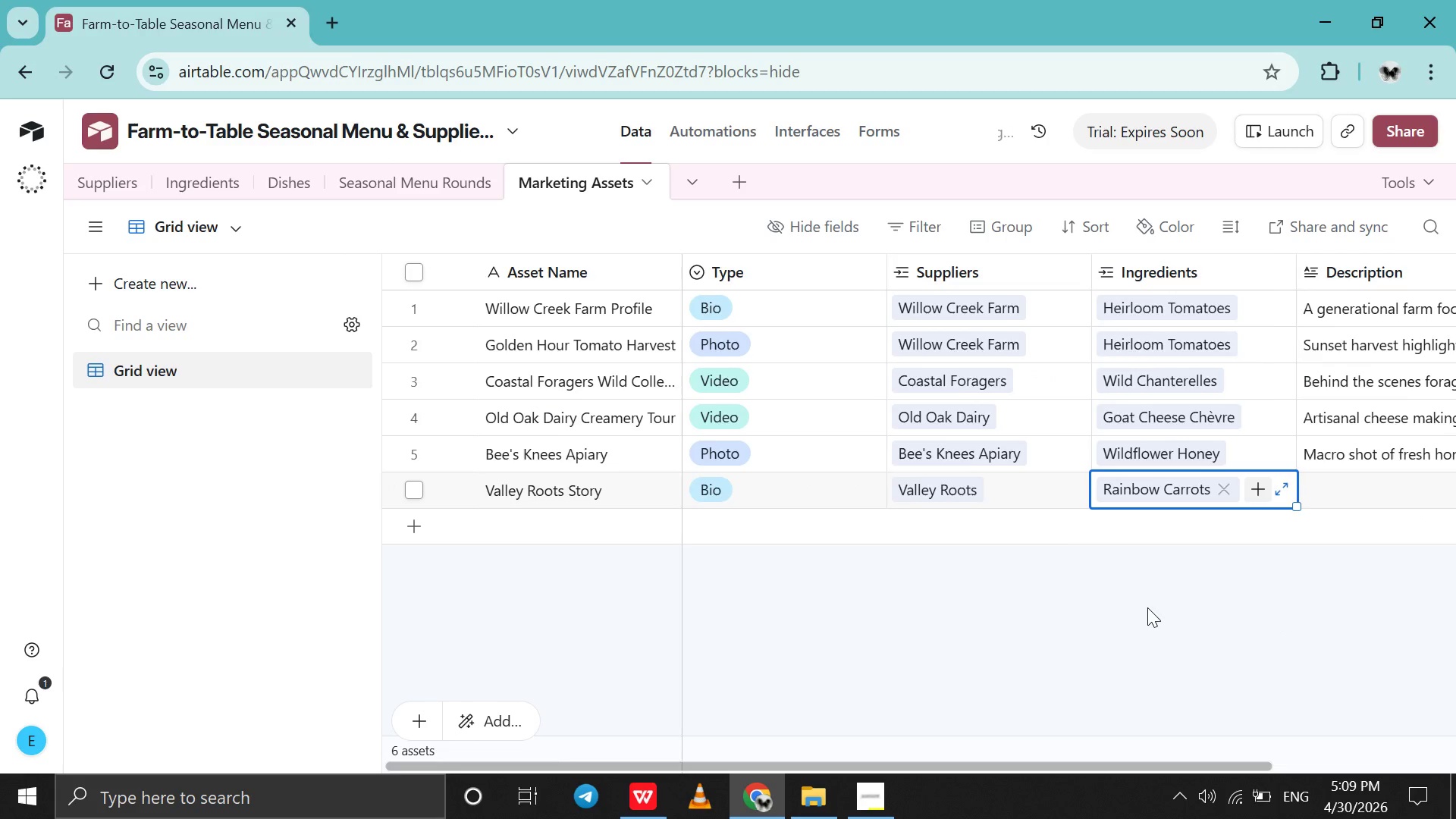 
scroll: coordinate [1147, 607], scroll_direction: down, amount: 2.0
 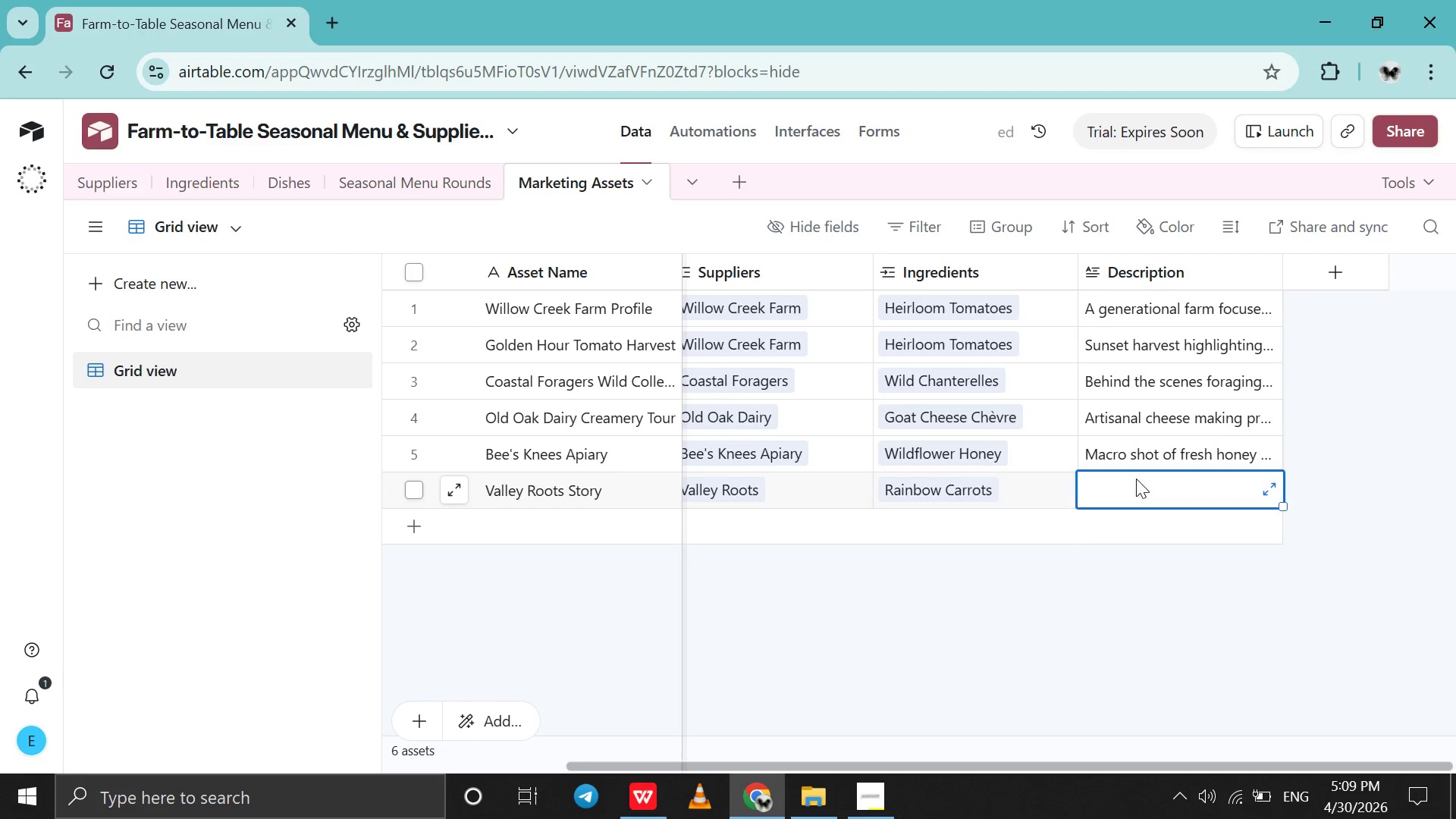 
double_click([1136, 479])
 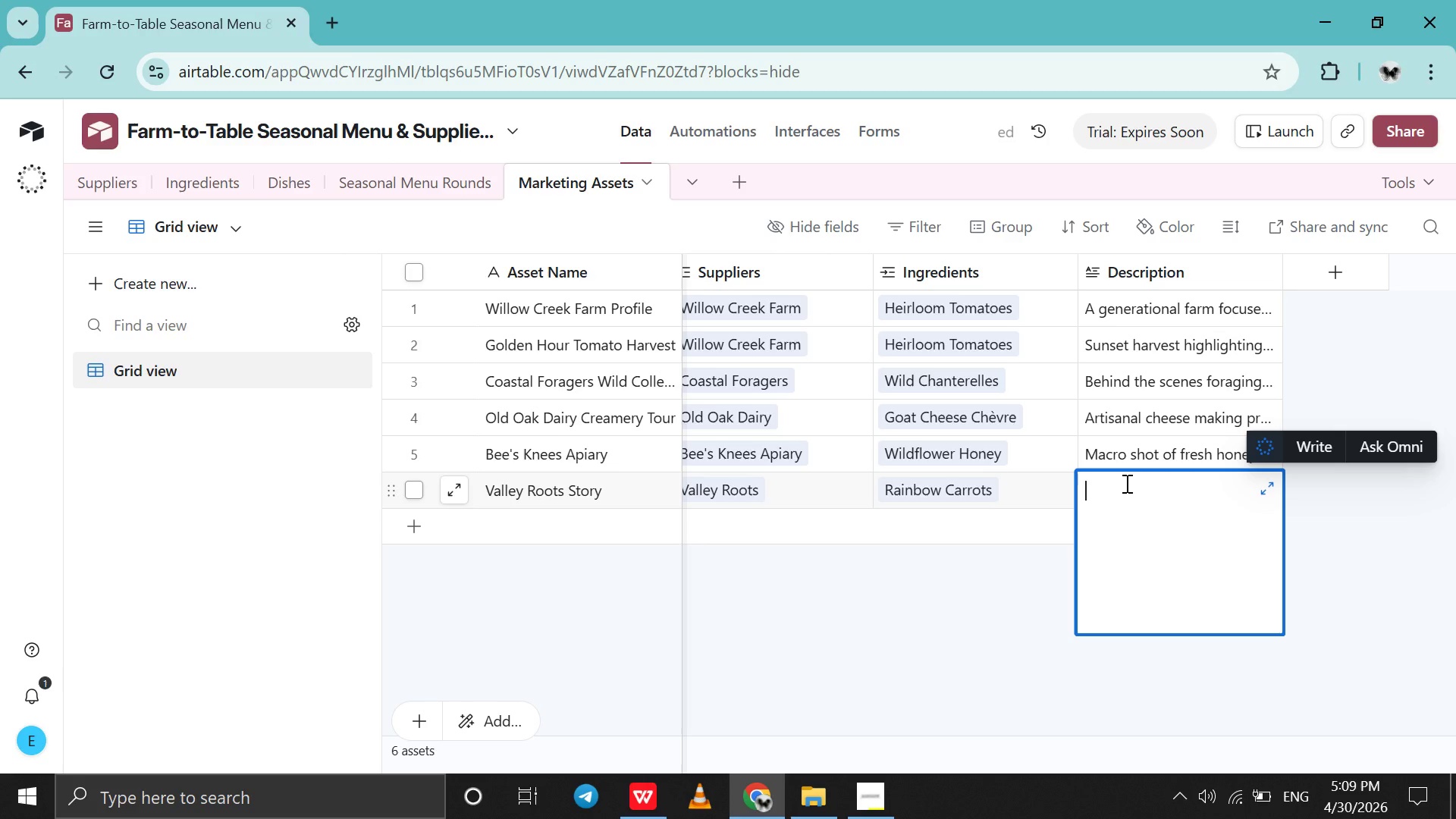 
type(Focus on ref)
key(Backspace)
type(generative agriculture and vibrant root vegetables )
key(Backspace)
type(.)
 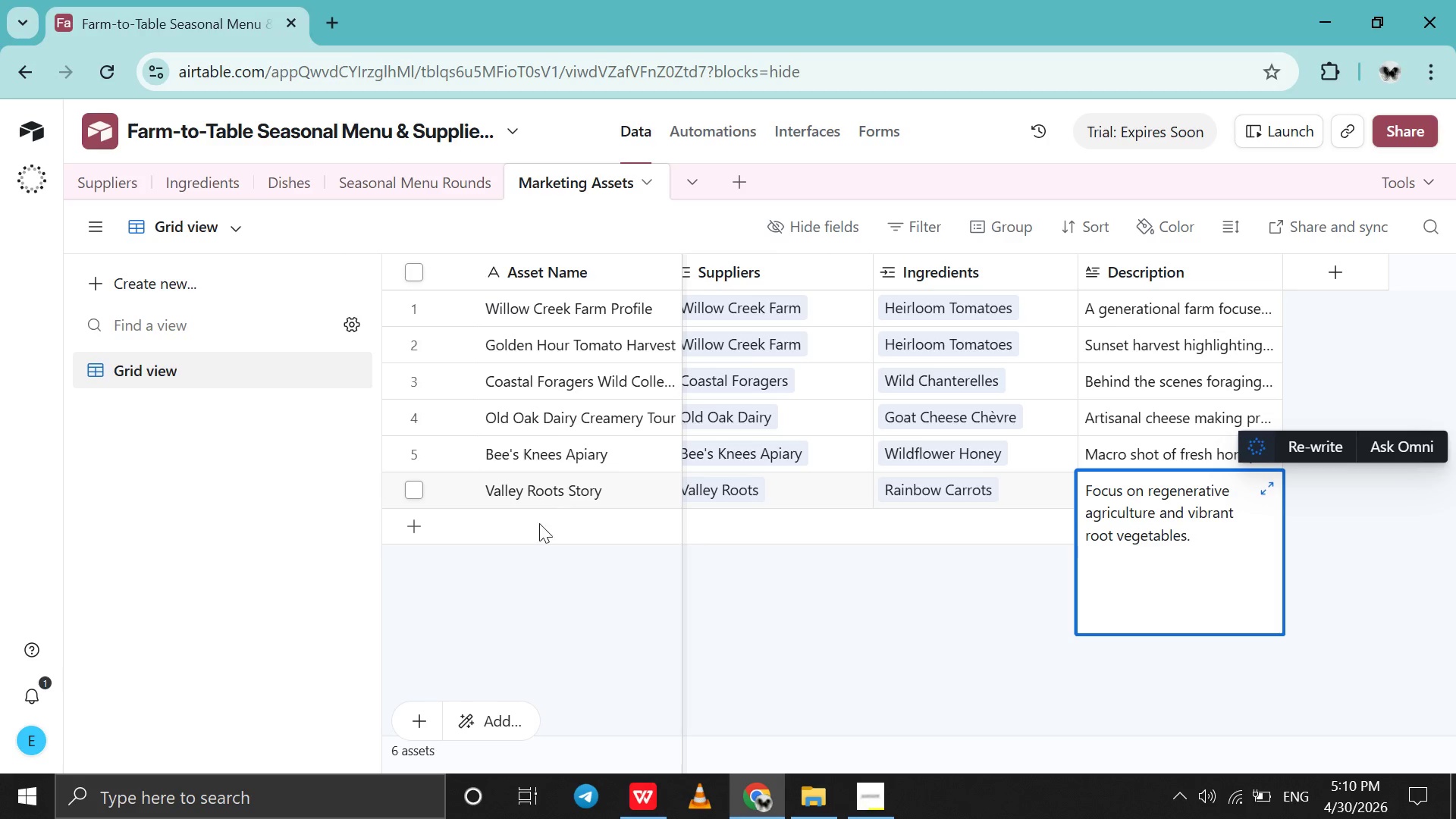 
double_click([537, 533])
 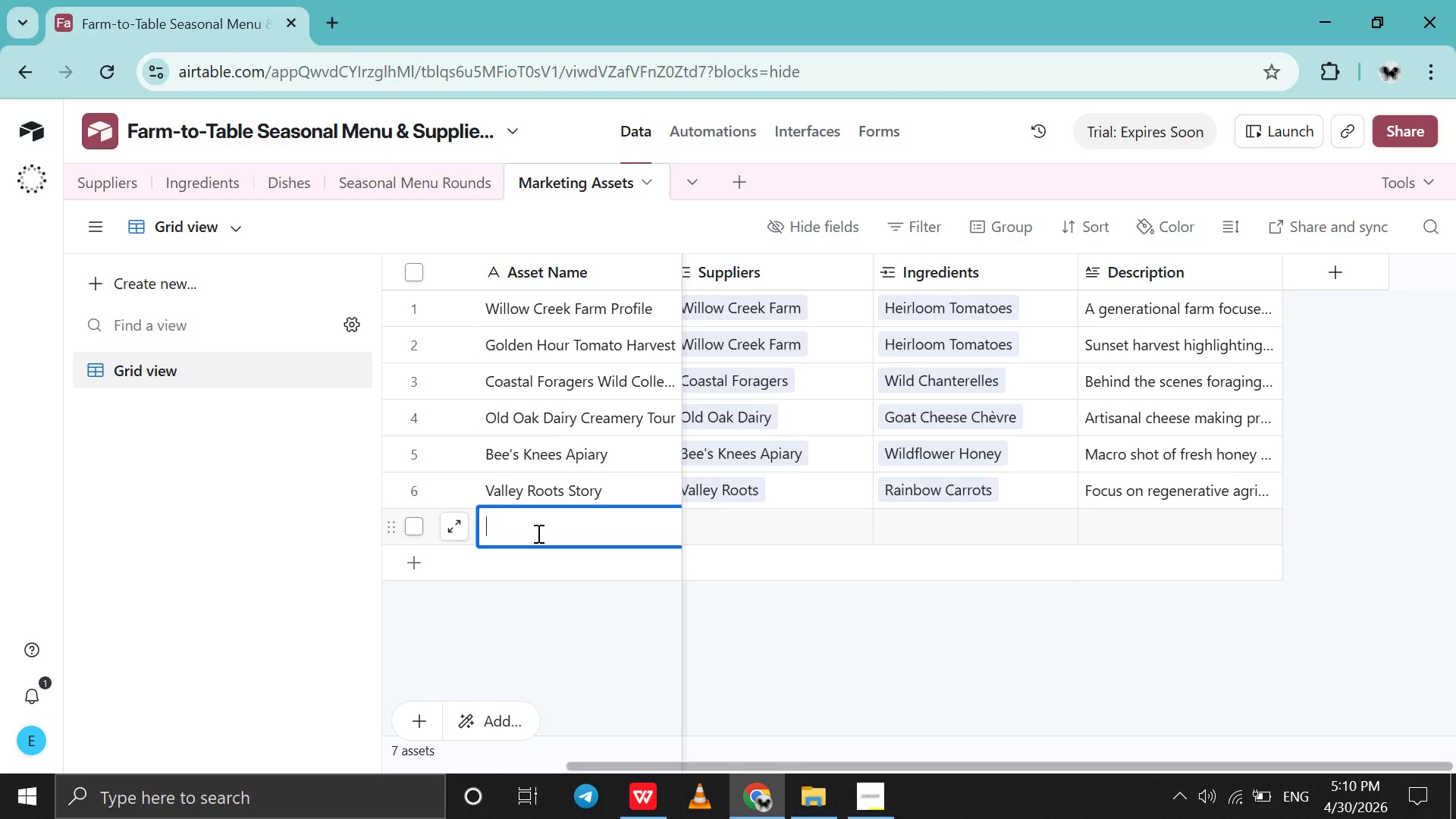 
type(Mountain View Mushrooms )
key(Tab)
 